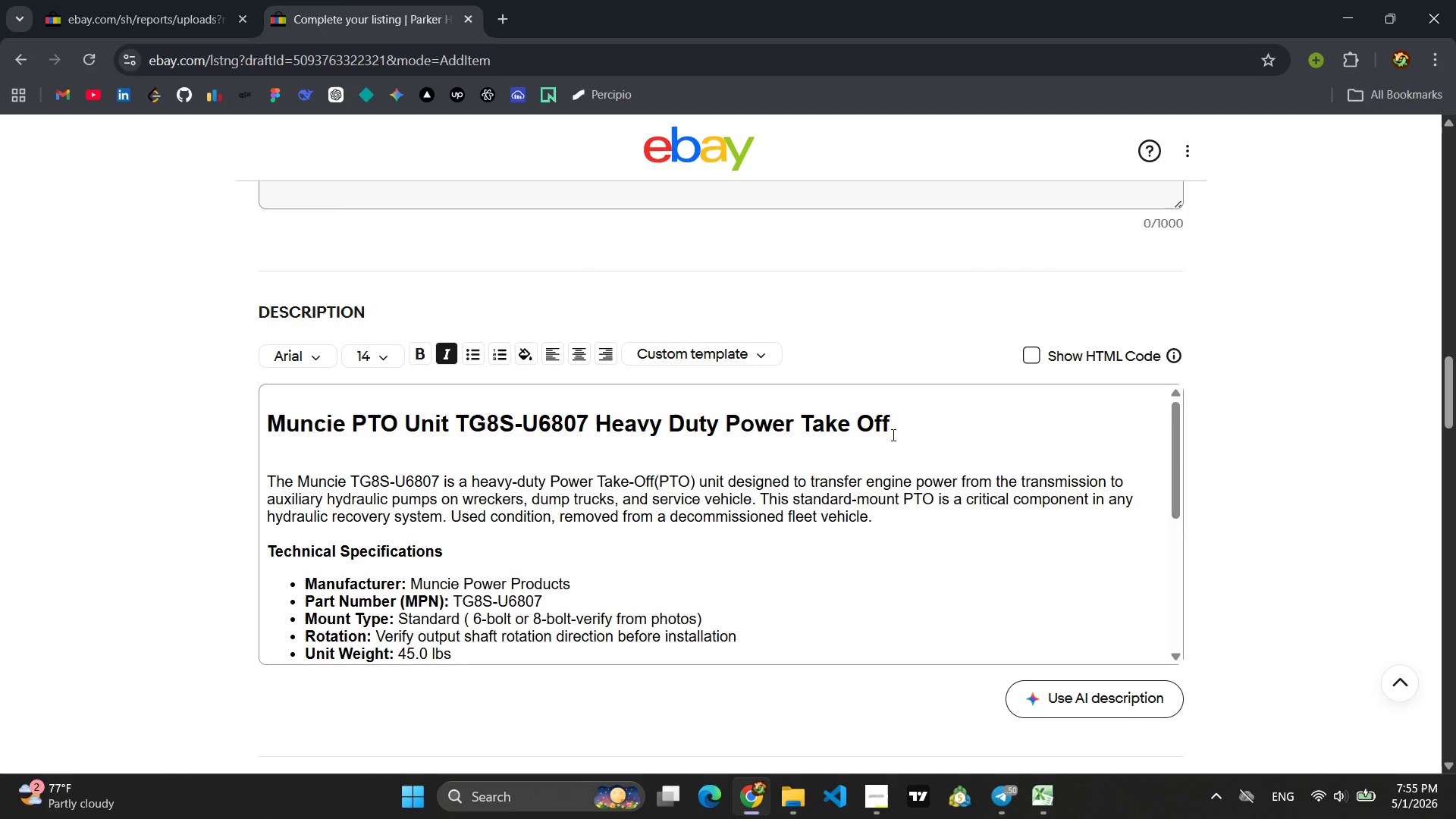 
left_click_drag(start_coordinate=[896, 429], to_coordinate=[228, 436])
 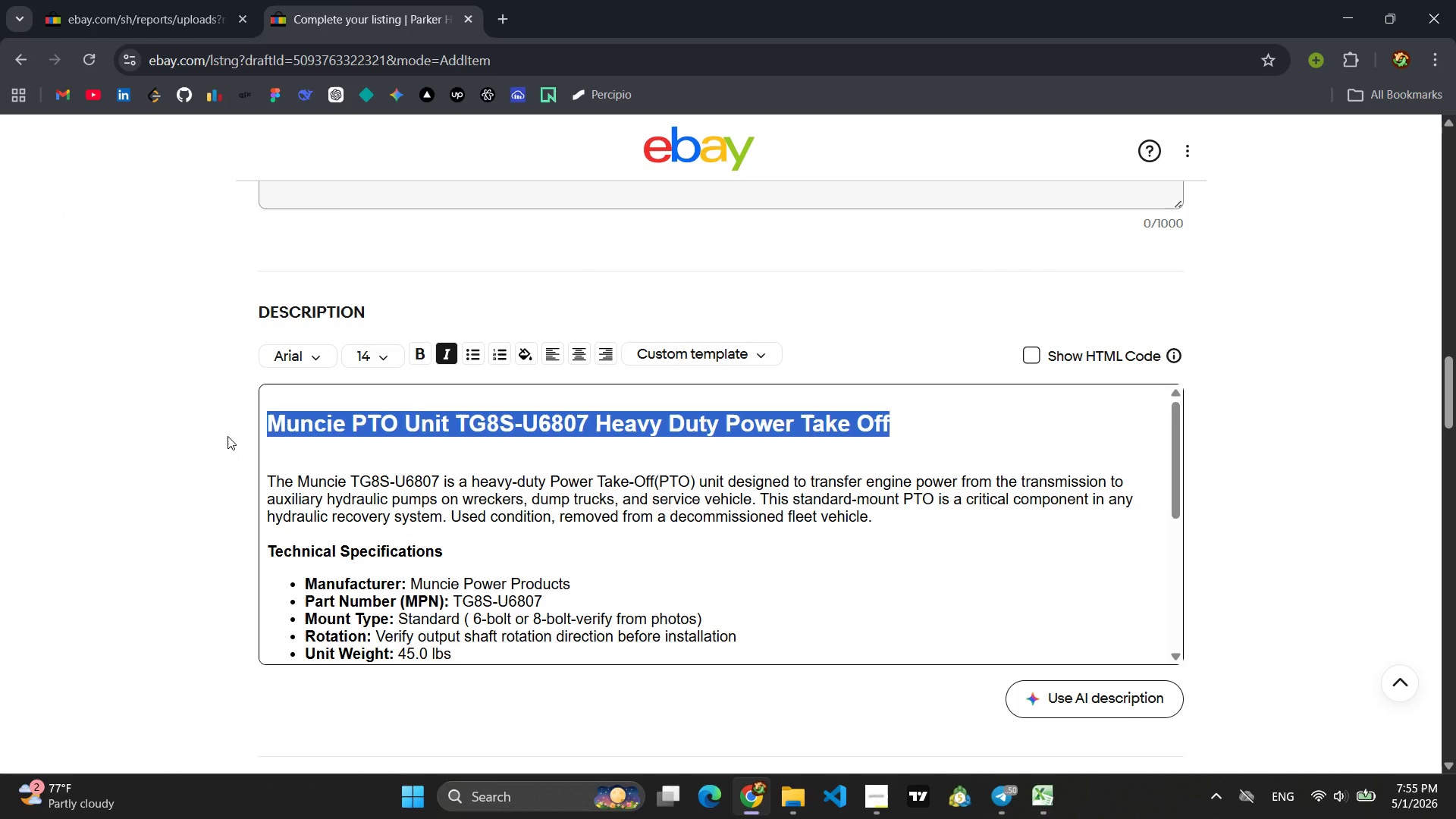 
key(Control+V)
 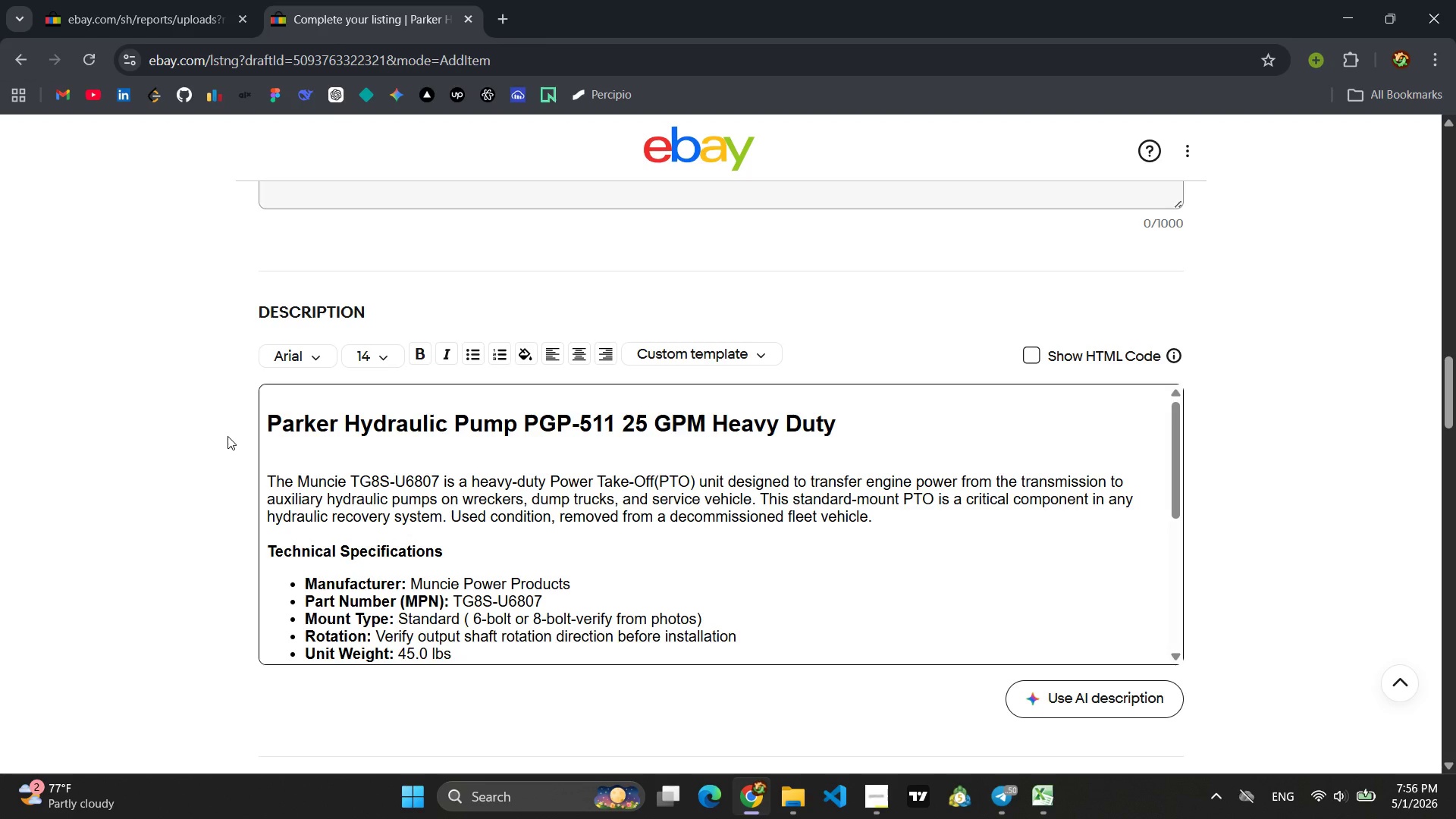 
wait(21.48)
 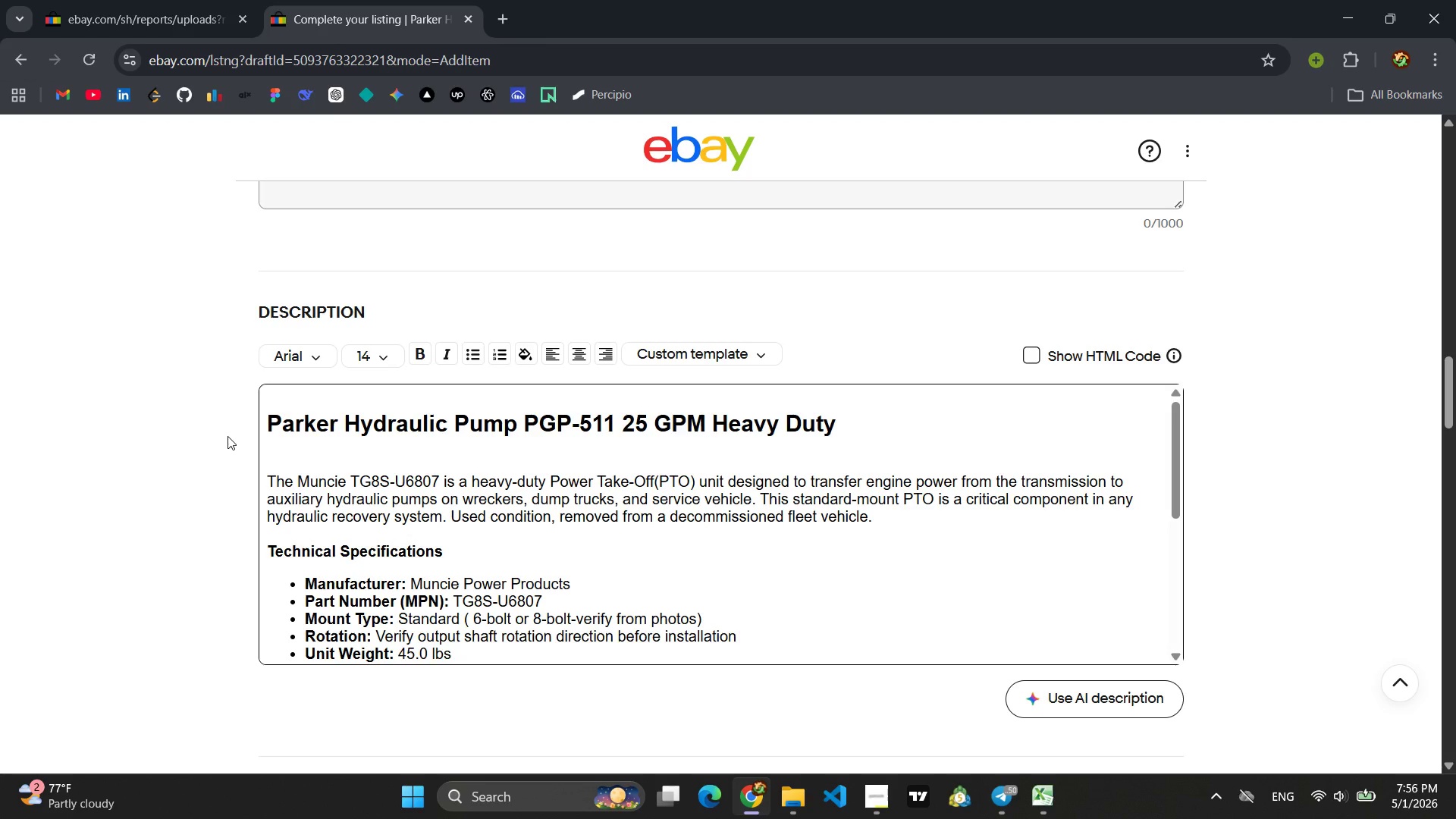 
left_click_drag(start_coordinate=[882, 522], to_coordinate=[256, 482])
 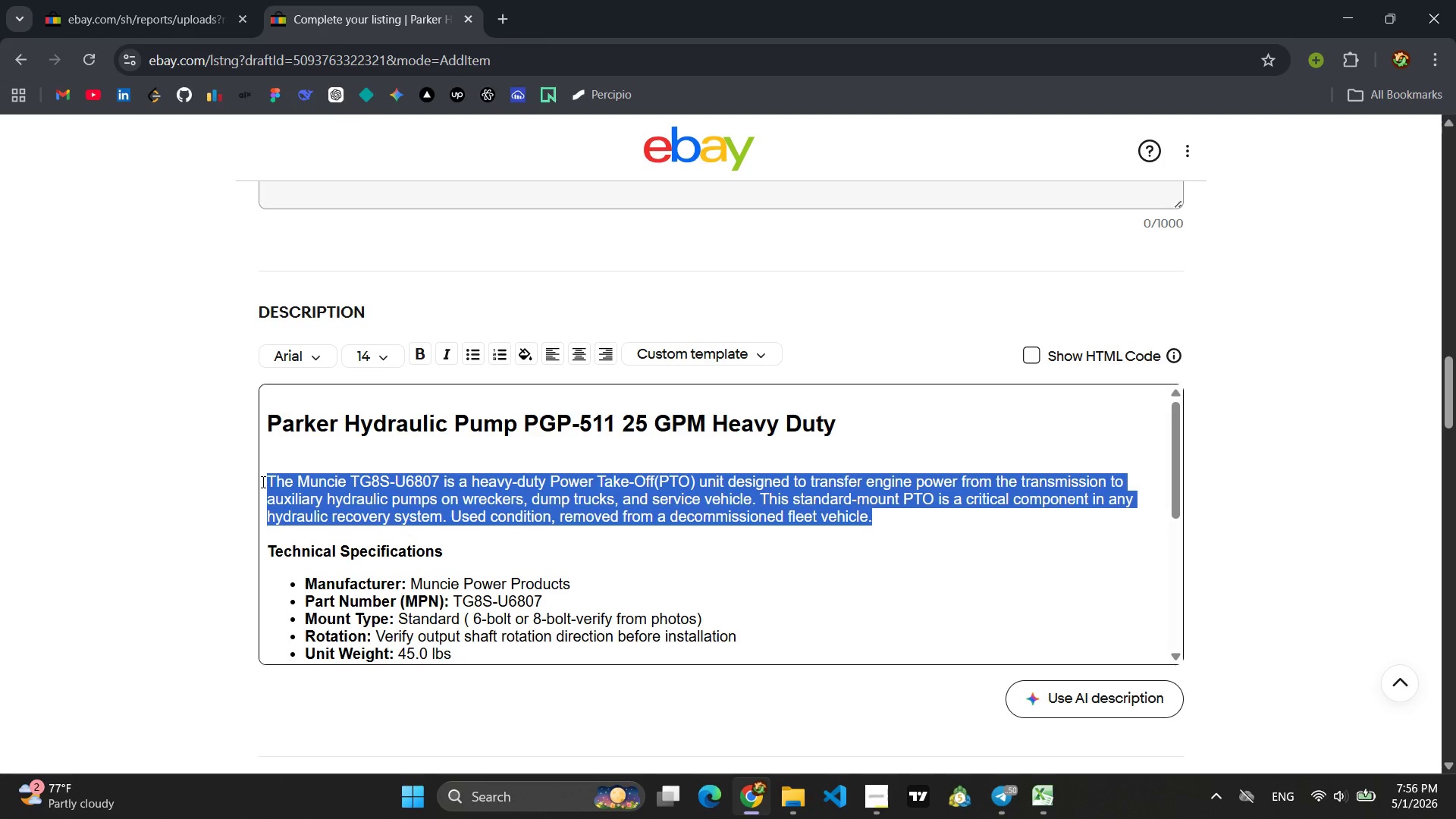 
type(The Parker PGP-511 is a high-performance hydraulic gear pump delivering 25 gallons per minute (P)
key(Backspace)
type(GPM) of flow, engineered specifically for demanding commercial towing and erevo)
key(Backspace)
key(Backspace)
key(Backspace)
key(Backspace)
key(Backspace)
type(recvo)
key(Backspace)
key(Backspace)
type(overy application s)
key(Backspace)
key(Backspace)
type(s)
key(Backspace)
type(s. Parker Hannifin is a world leader in hydraulic technology, and ti)
key(Backspace)
type(his pump is bul)
key(Backspace)
type(ilt for contino)
key(Backspace)
type(uous operatn)
key(Backspace)
key(Backspace)
type(ion )
key(Backspace)
type( powering winch motoers, )
key(Backspace)
key(Backspace)
key(Backspace)
key(Backspace)
key(Backspace)
type(rs, boom cyli)
key(Backspace)
key(Backspace)
key(Backspace)
key(Backspace)
type(cylinders, and other ax)
key(Backspace)
type(uxilial)
key(Backspace)
type(ry hydraulic functions. NEw (n)
key(Backspace)
key(Backspace)
key(Backspace)
key(Backspace)
key(Backspace)
type(ewI)
key(Backspace)
type())
key(Backspace)
type())
key(Backspace)
type())
key(Backspace)
type((ohter)
key(Backspace)
key(Backspace)
key(Backspace)
key(Backspace)
type(ther) cod)
key(Backspace)
type(ndition - unused, shelf )
key(Backspace)
type(-stored only.)
 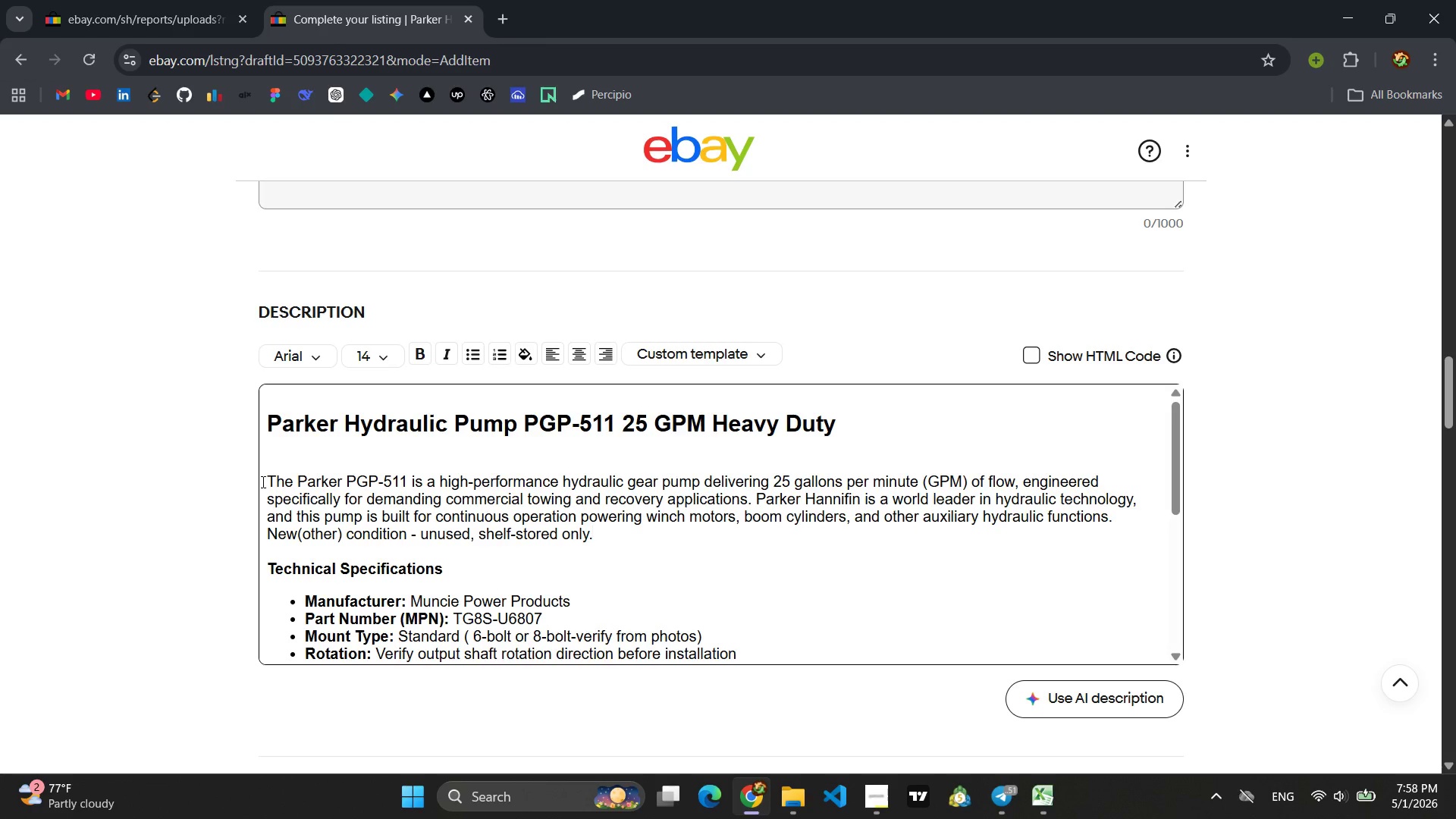 
wait(5.27)
 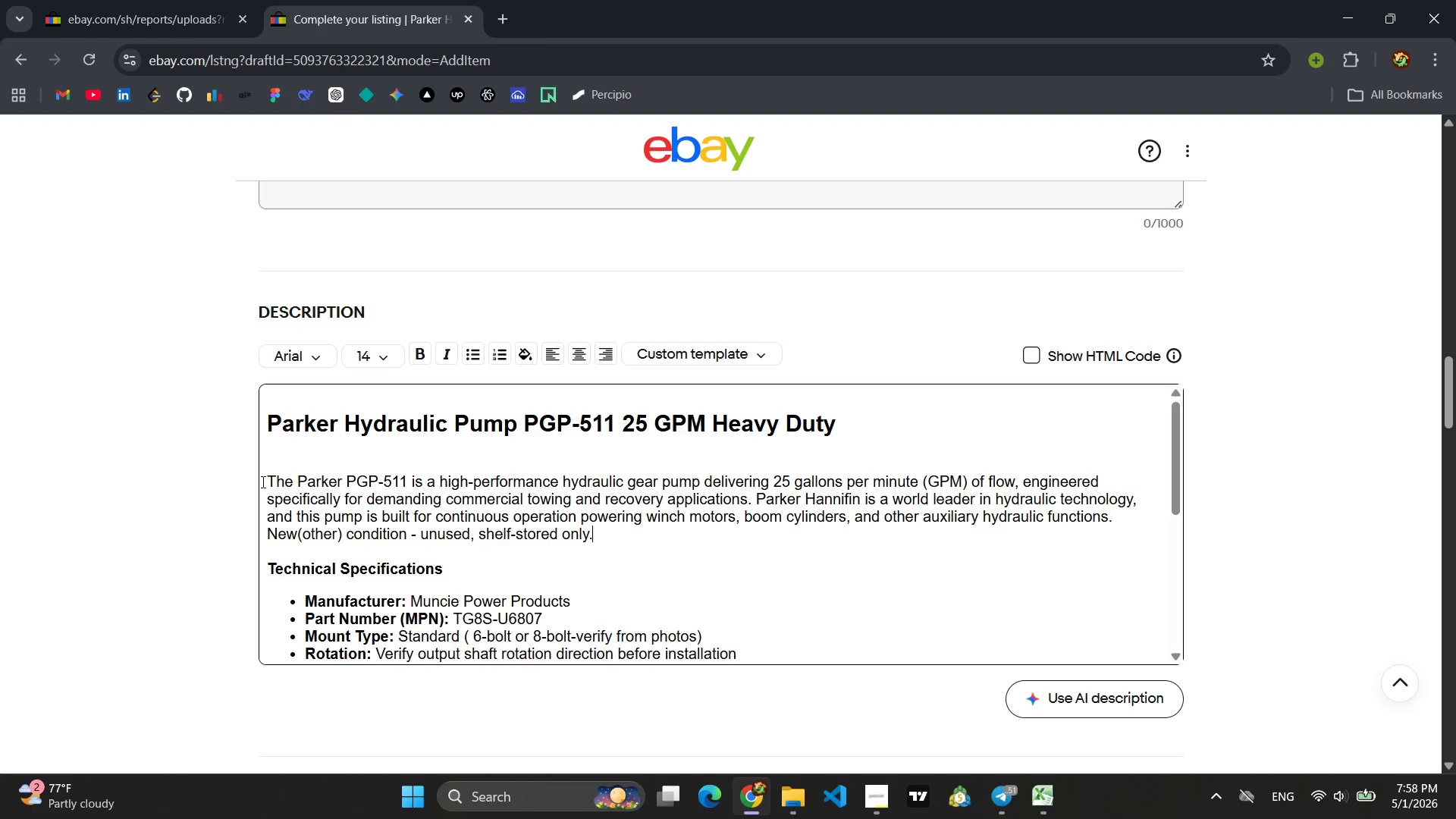 
scroll: coordinate [538, 516], scroll_direction: down, amount: 2.0
 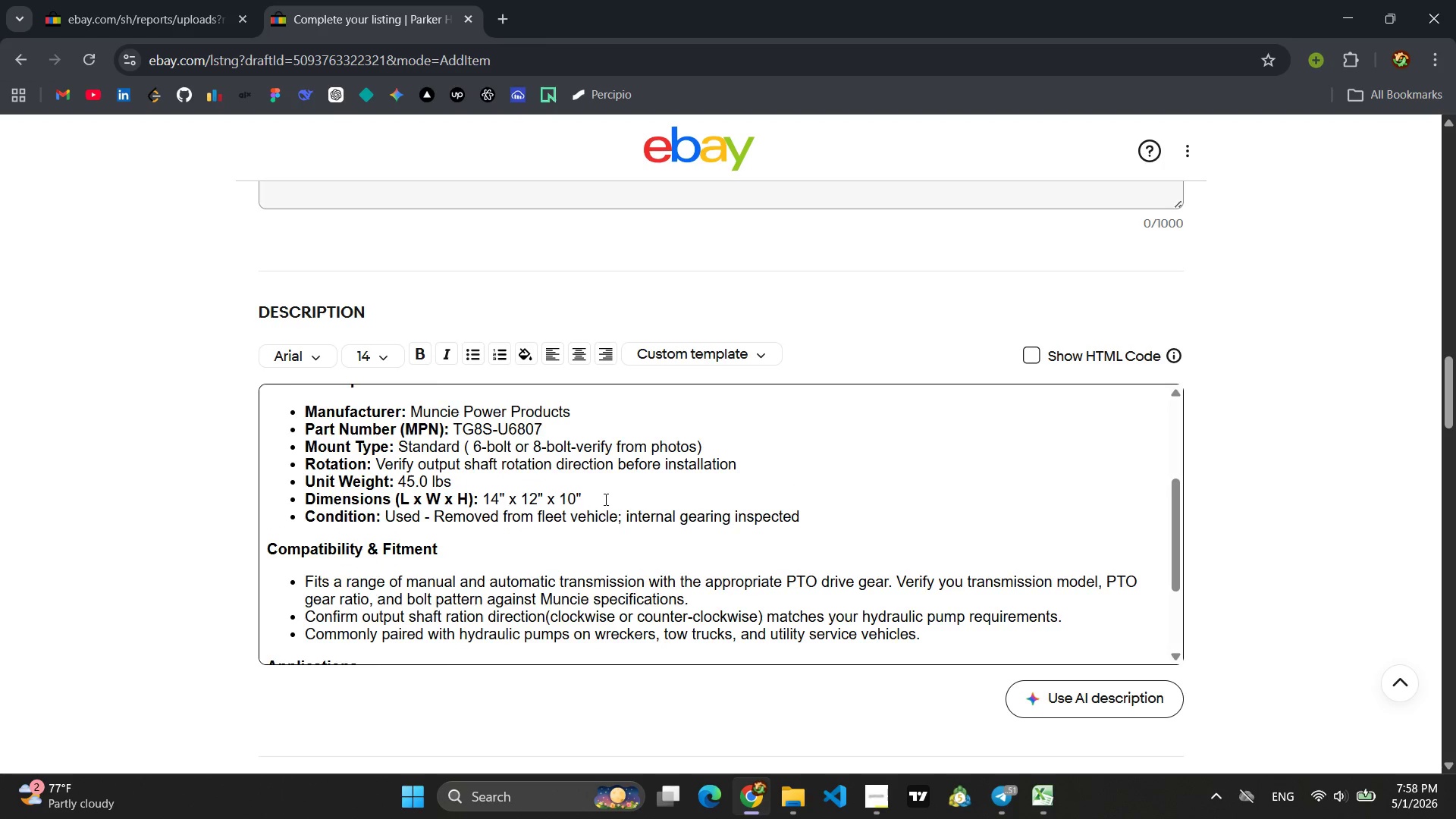 
scroll: coordinate [604, 499], scroll_direction: up, amount: 1.0
 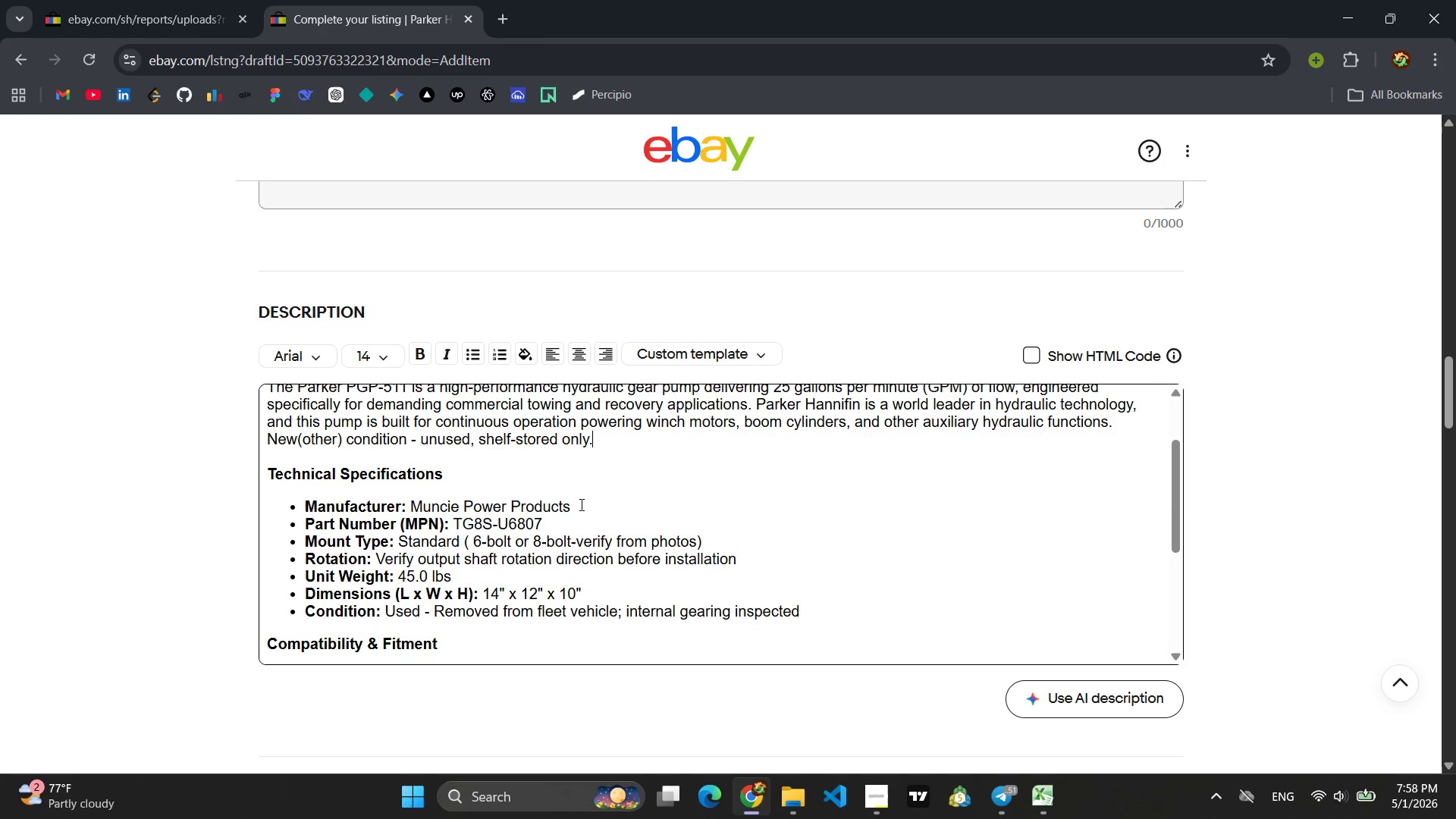 
left_click_drag(start_coordinate=[580, 504], to_coordinate=[416, 504])
 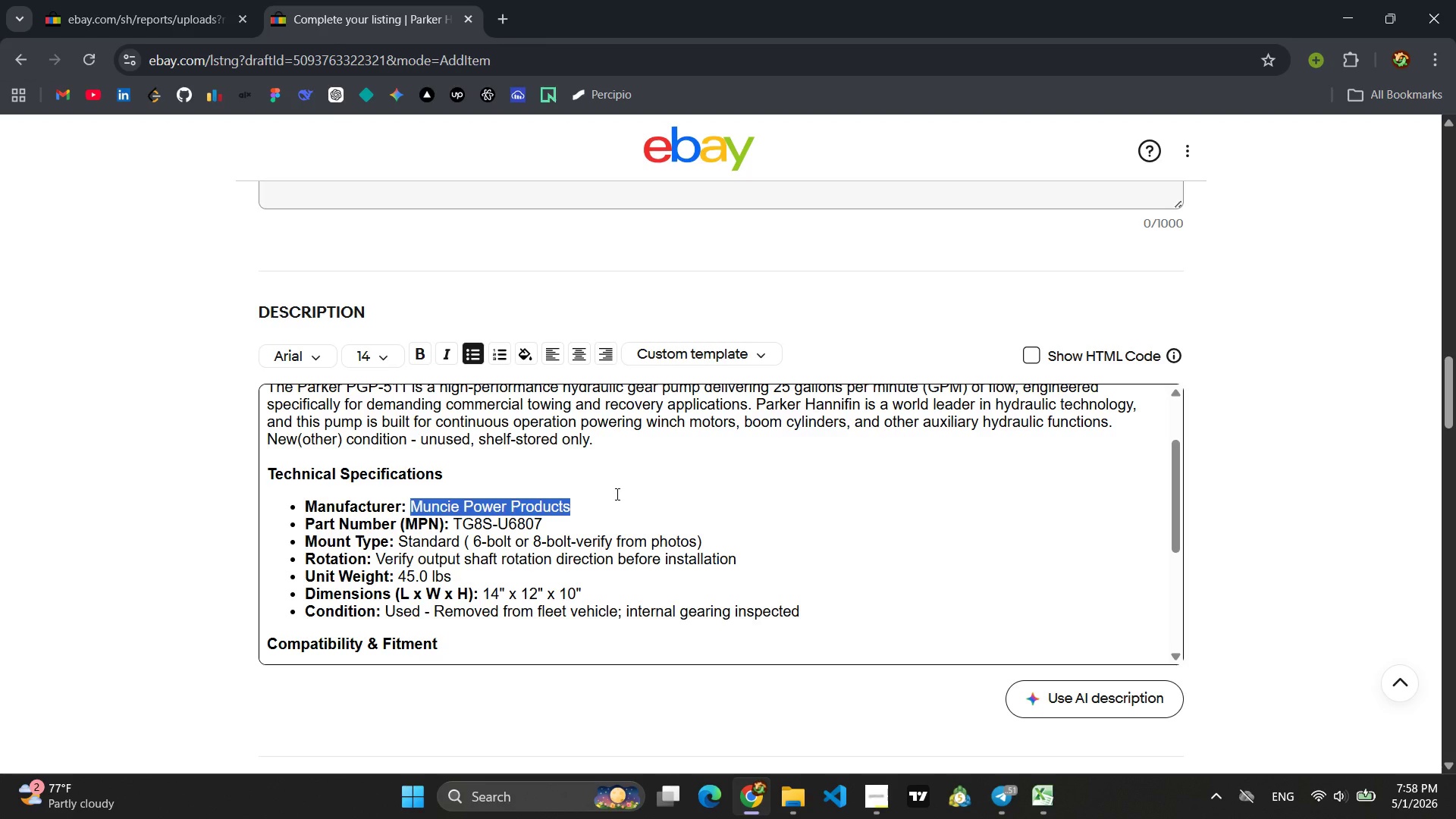 
type(par)
key(Backspace)
key(Backspace)
key(Backspace)
type(Parker Hannifn)
key(Backspace)
type(in)
 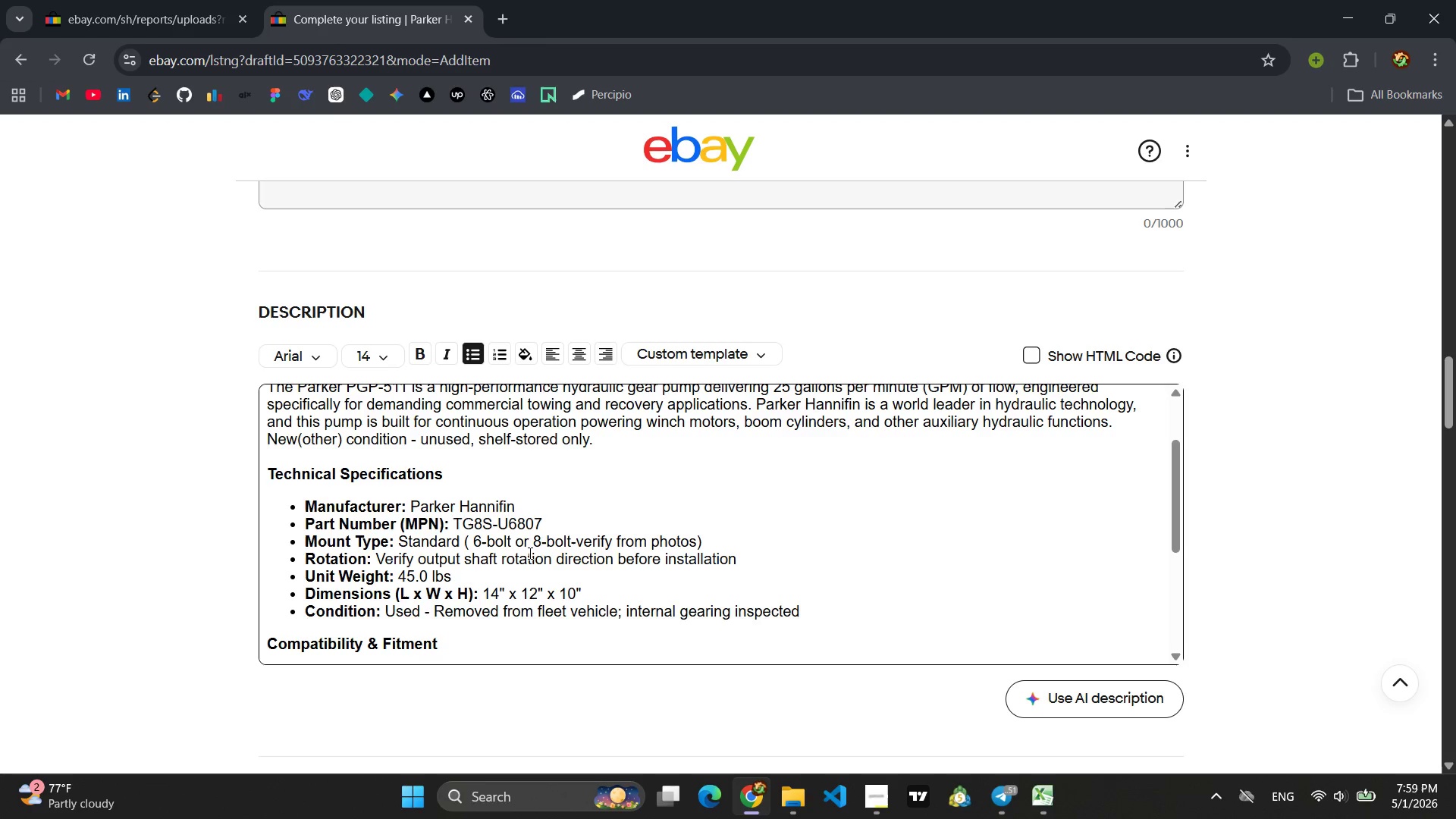 
left_click_drag(start_coordinate=[543, 523], to_coordinate=[451, 522])
 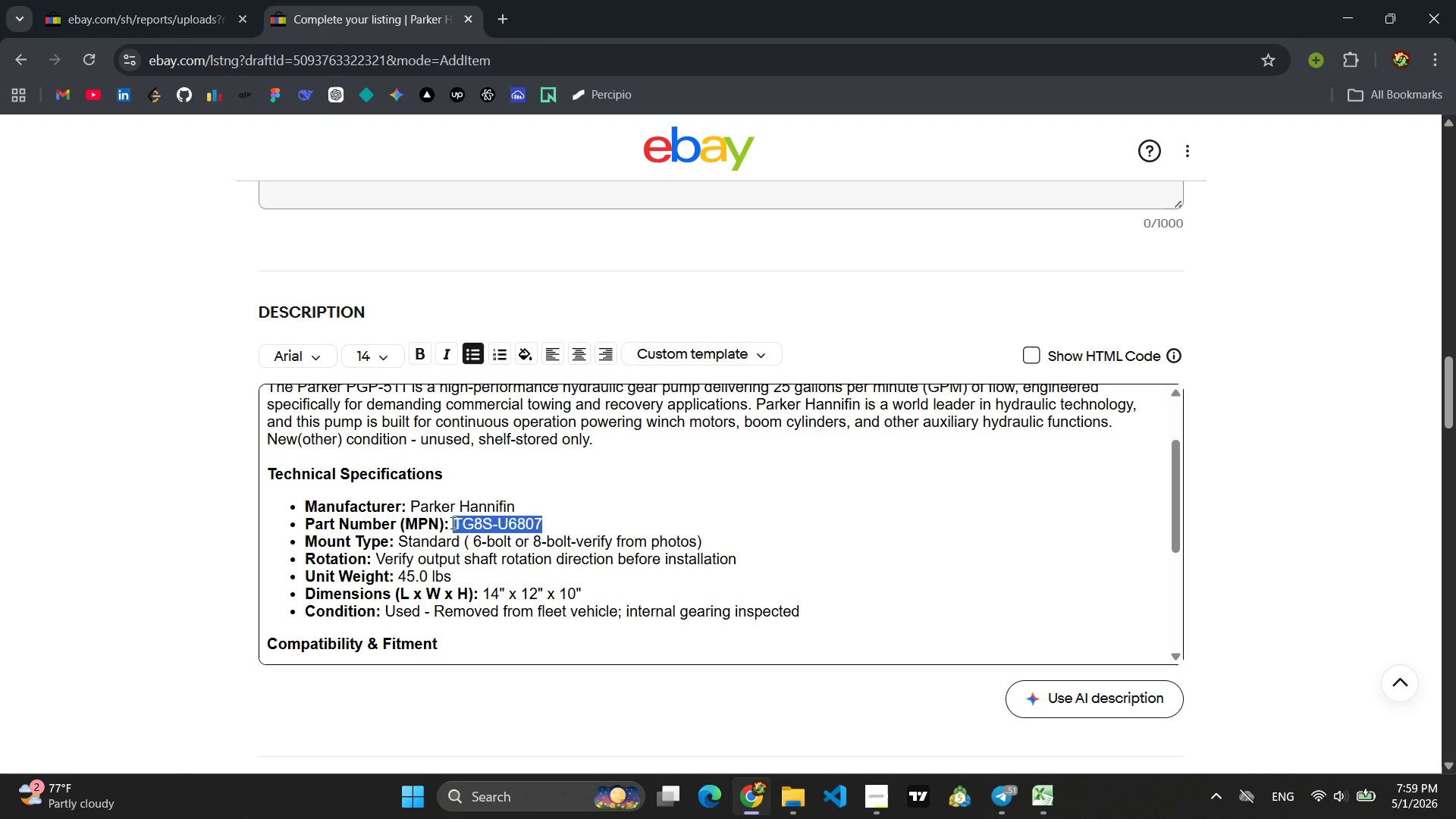 
type(PGP-511)
 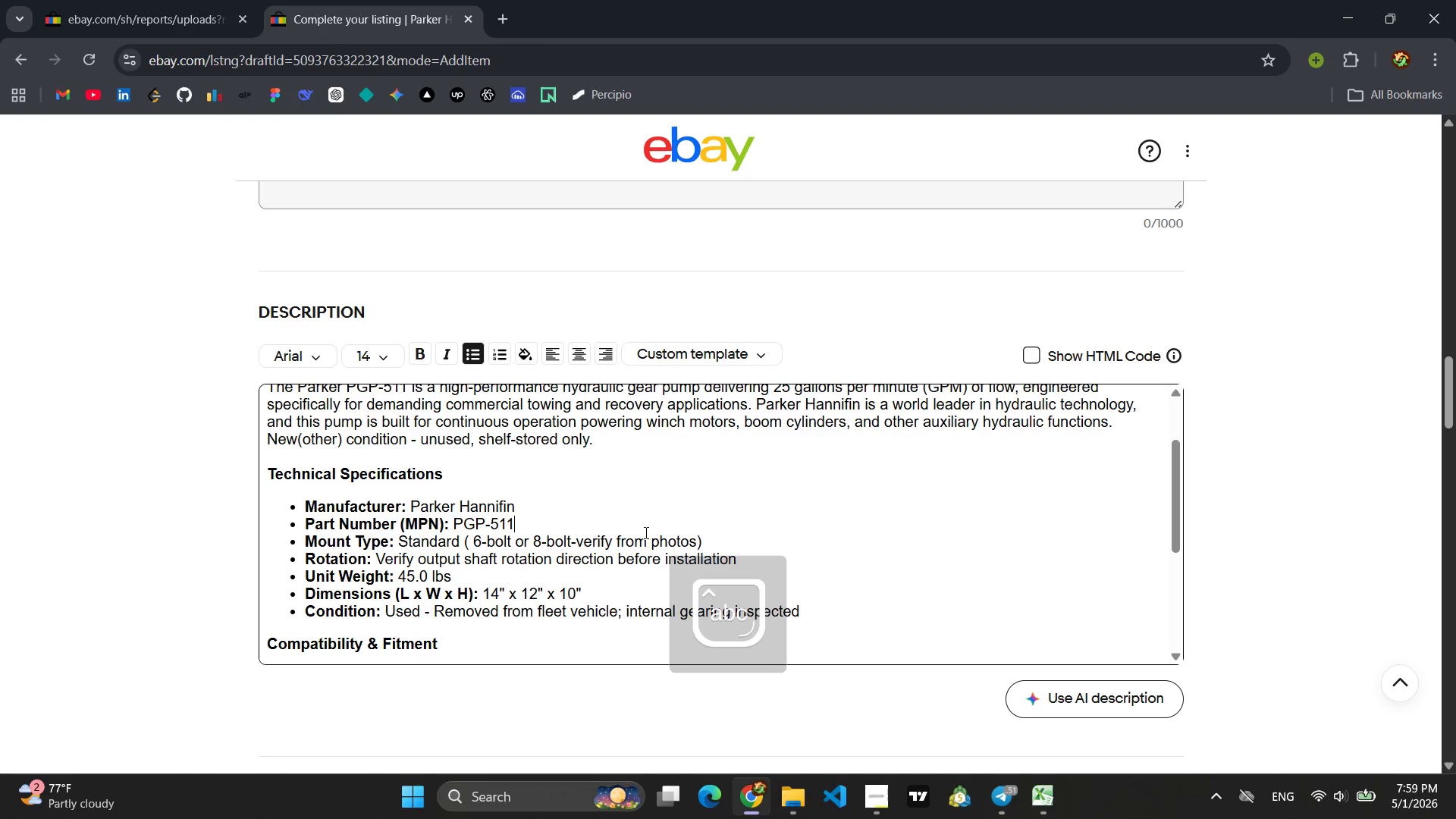 
key(Enter)
 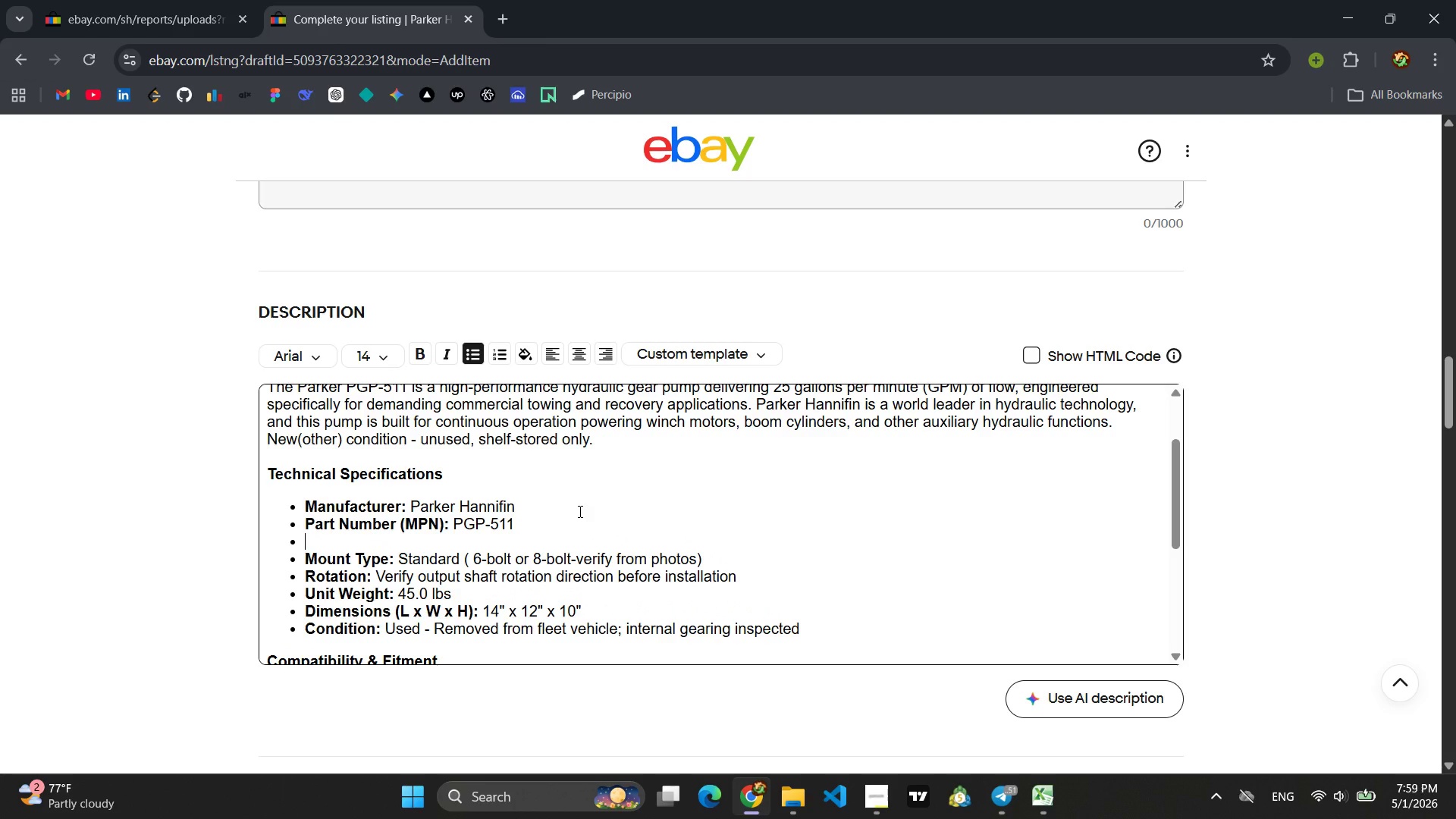 
type(Flow Rate: 25 GPM (gallons per minute))
 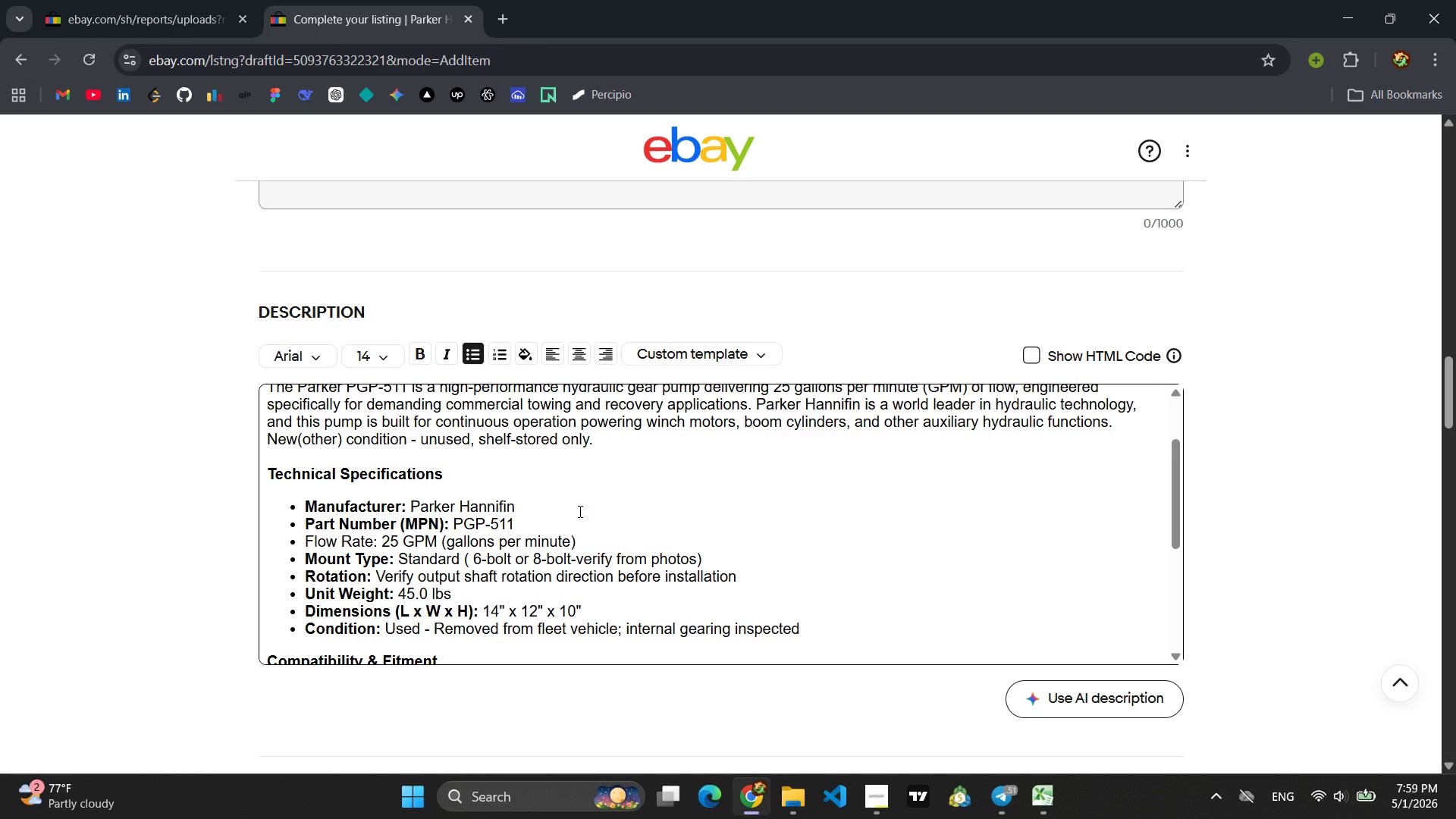 
key(Enter)
 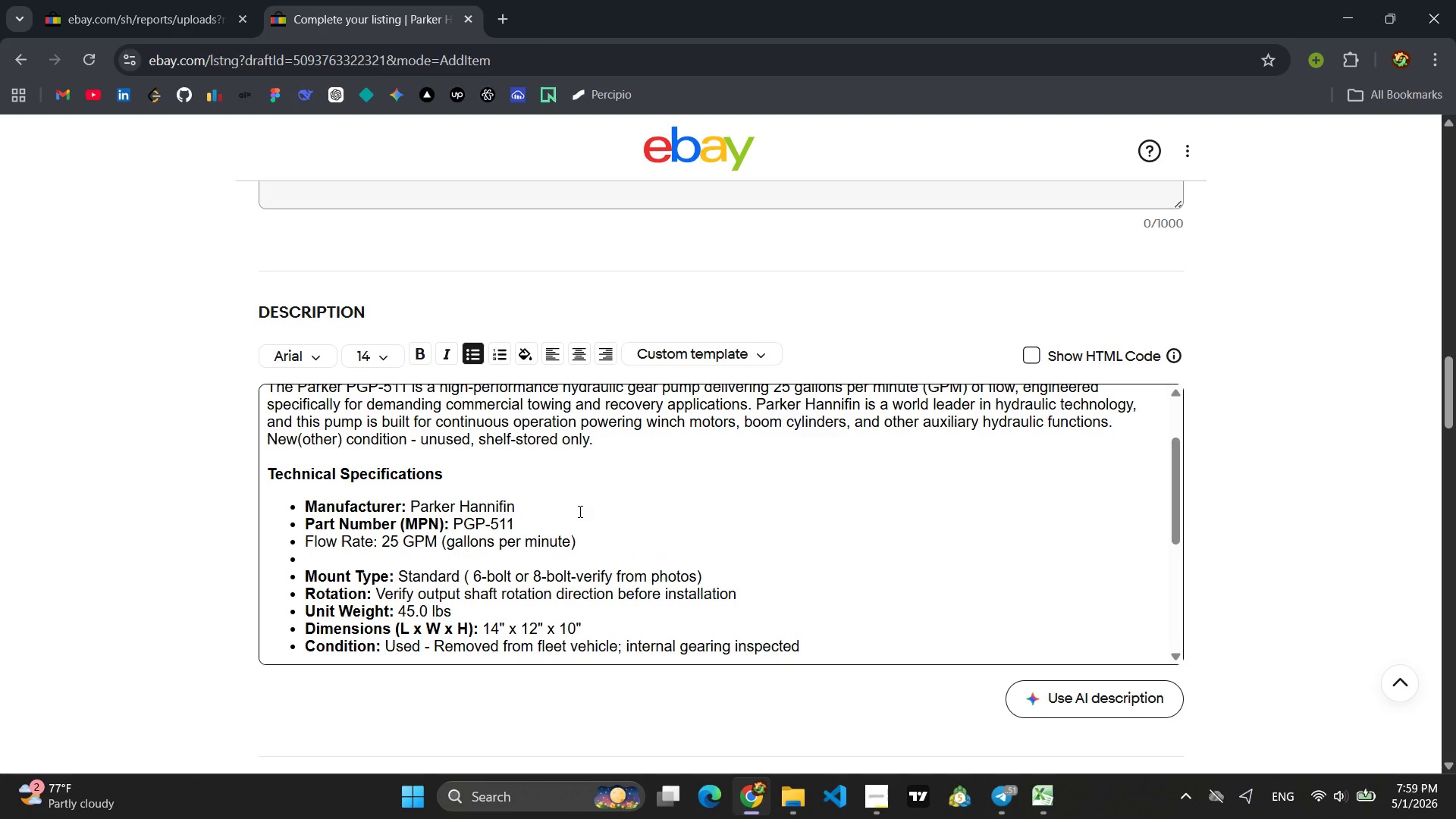 
type(Pump Type: Gear pump)
 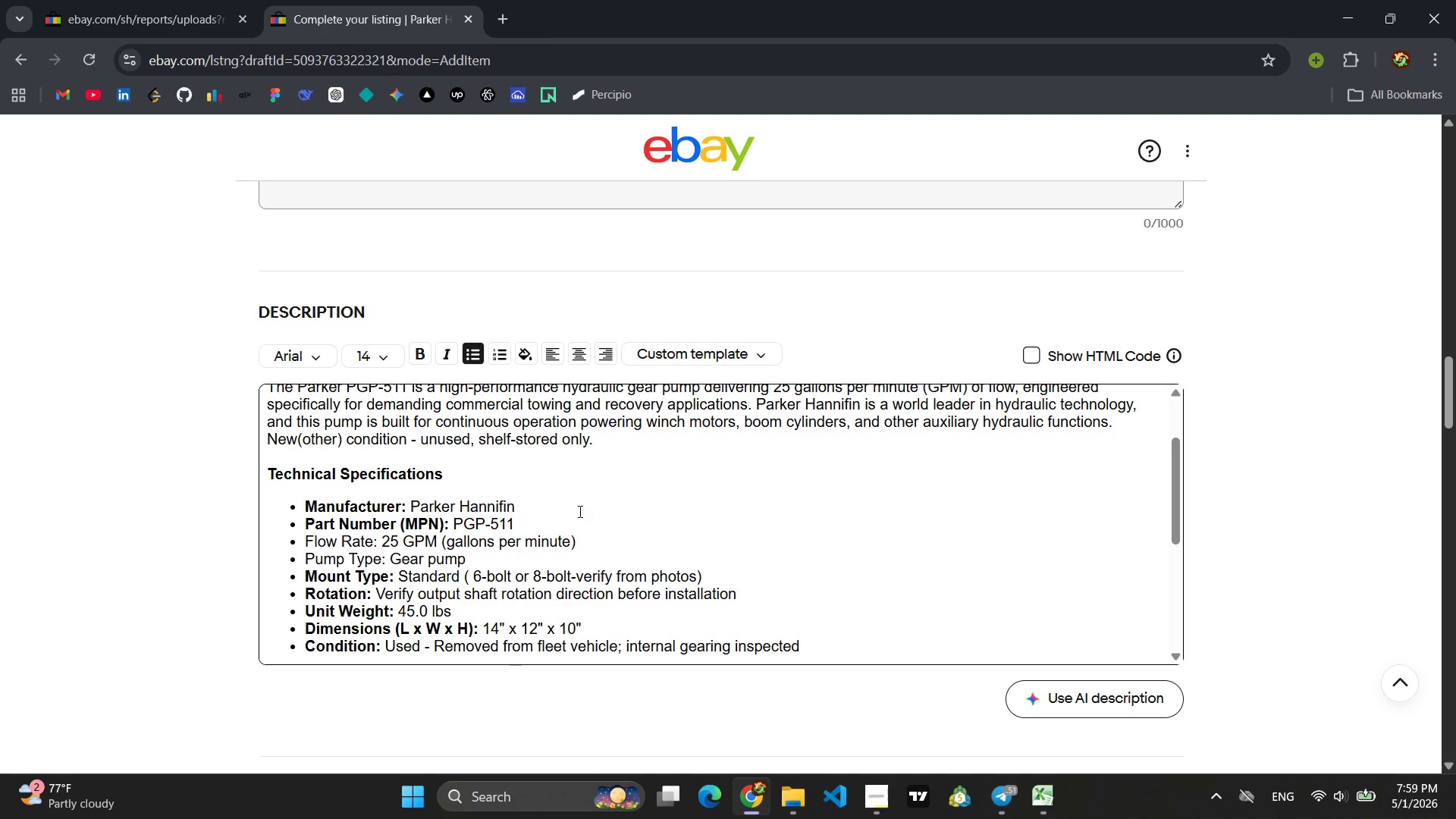 
key(Enter)
 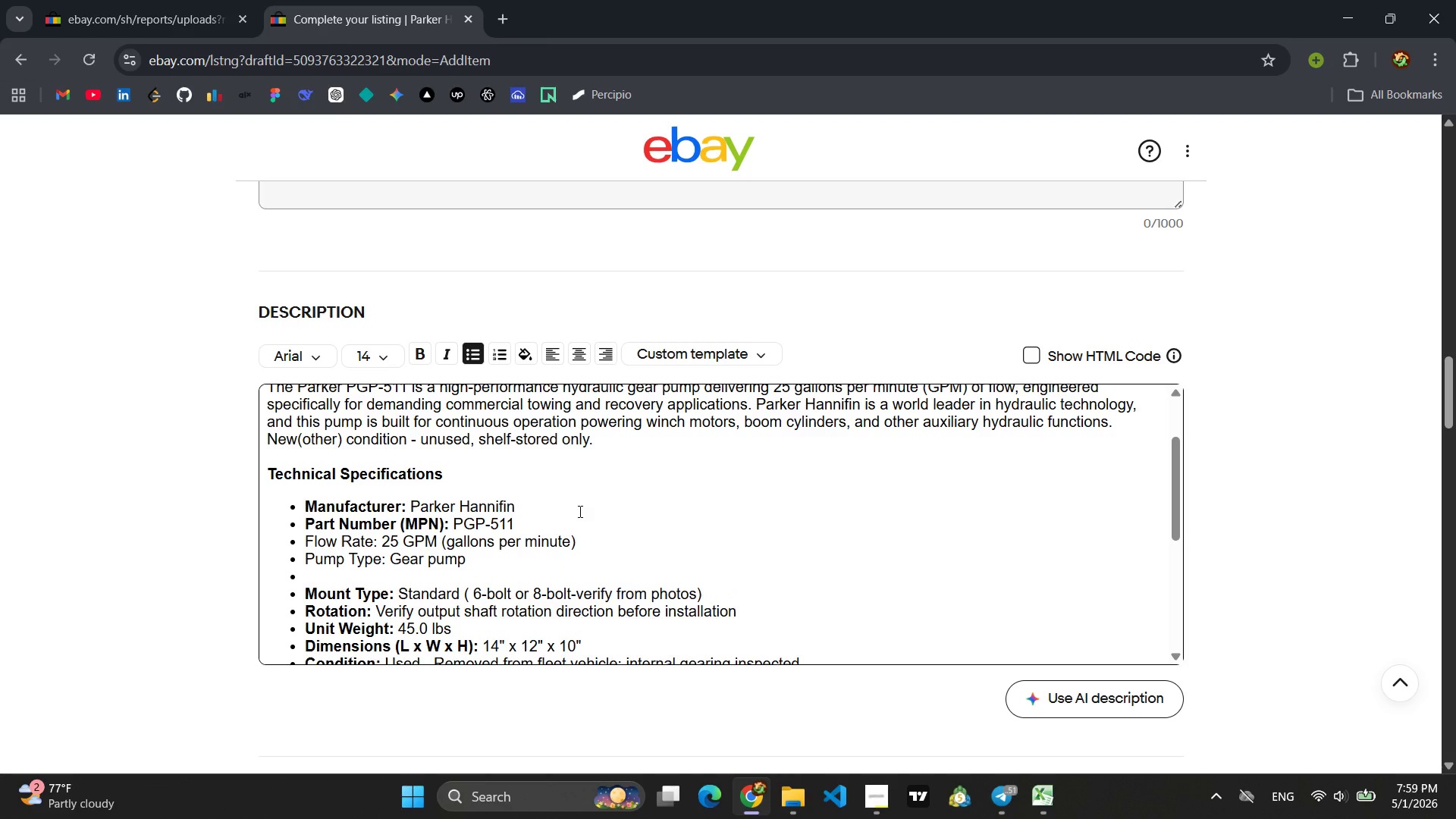 
key(Backspace)
 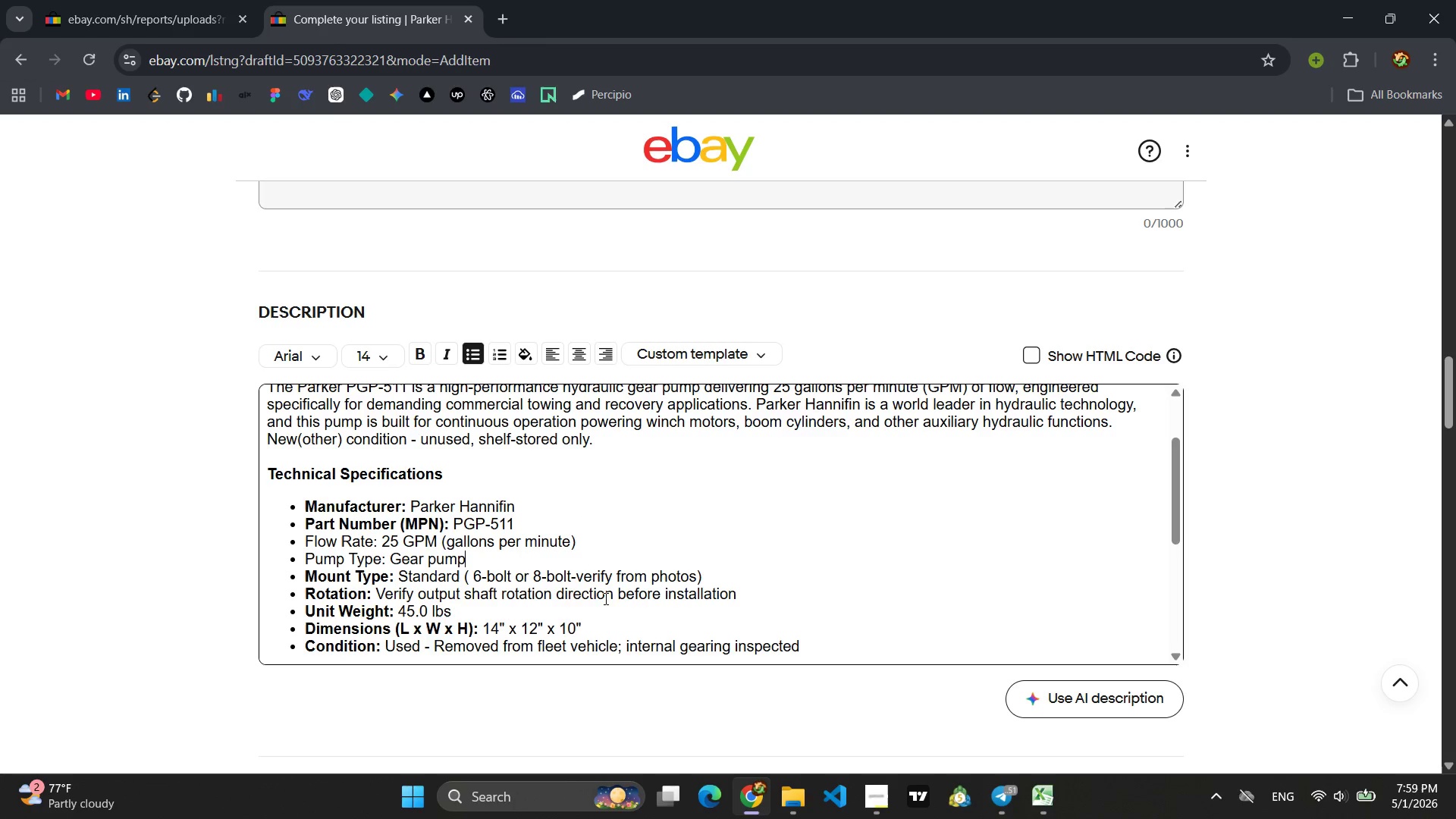 
left_click_drag(start_coordinate=[747, 595], to_coordinate=[242, 576])
 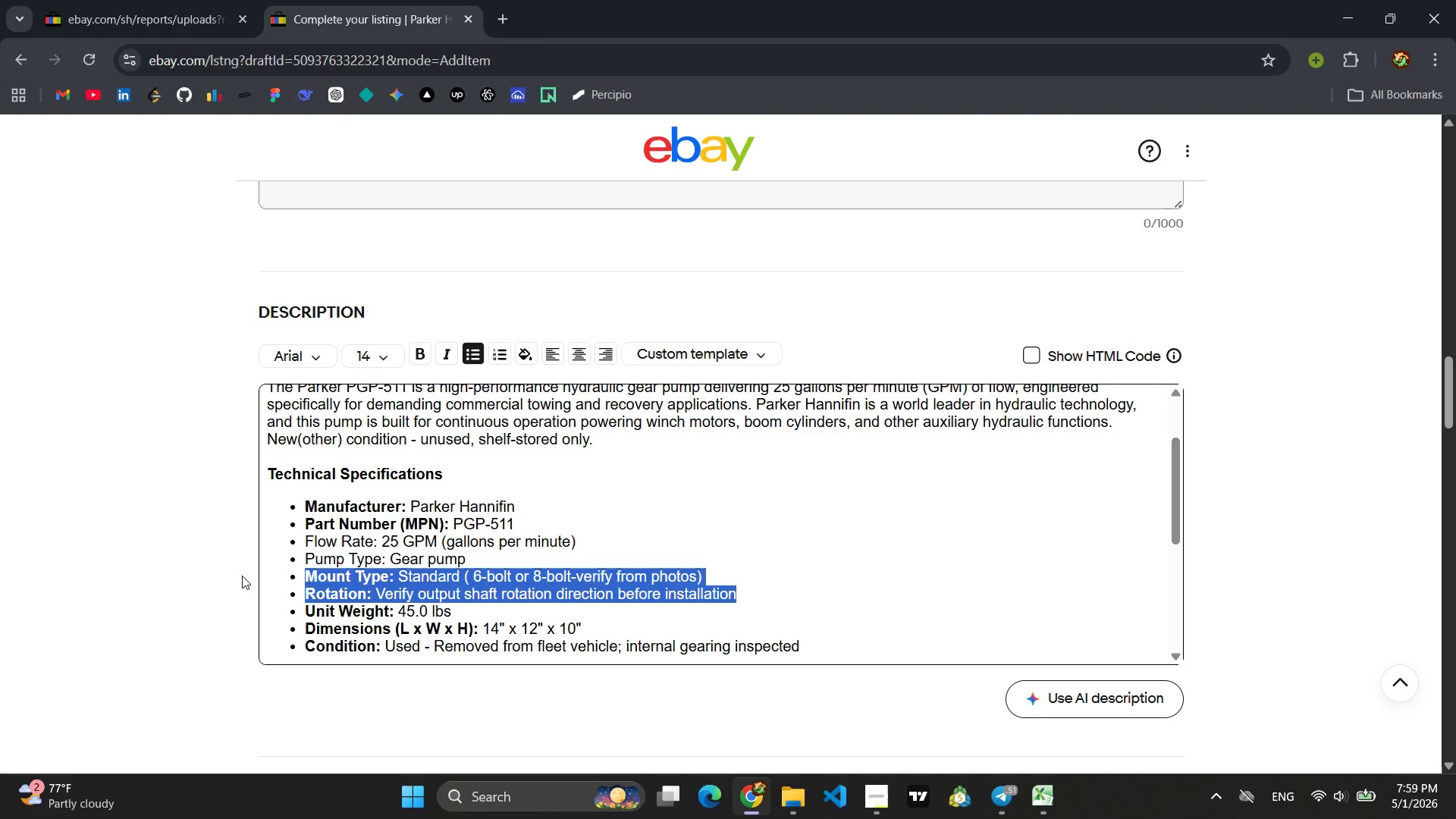 
key(Backspace)
 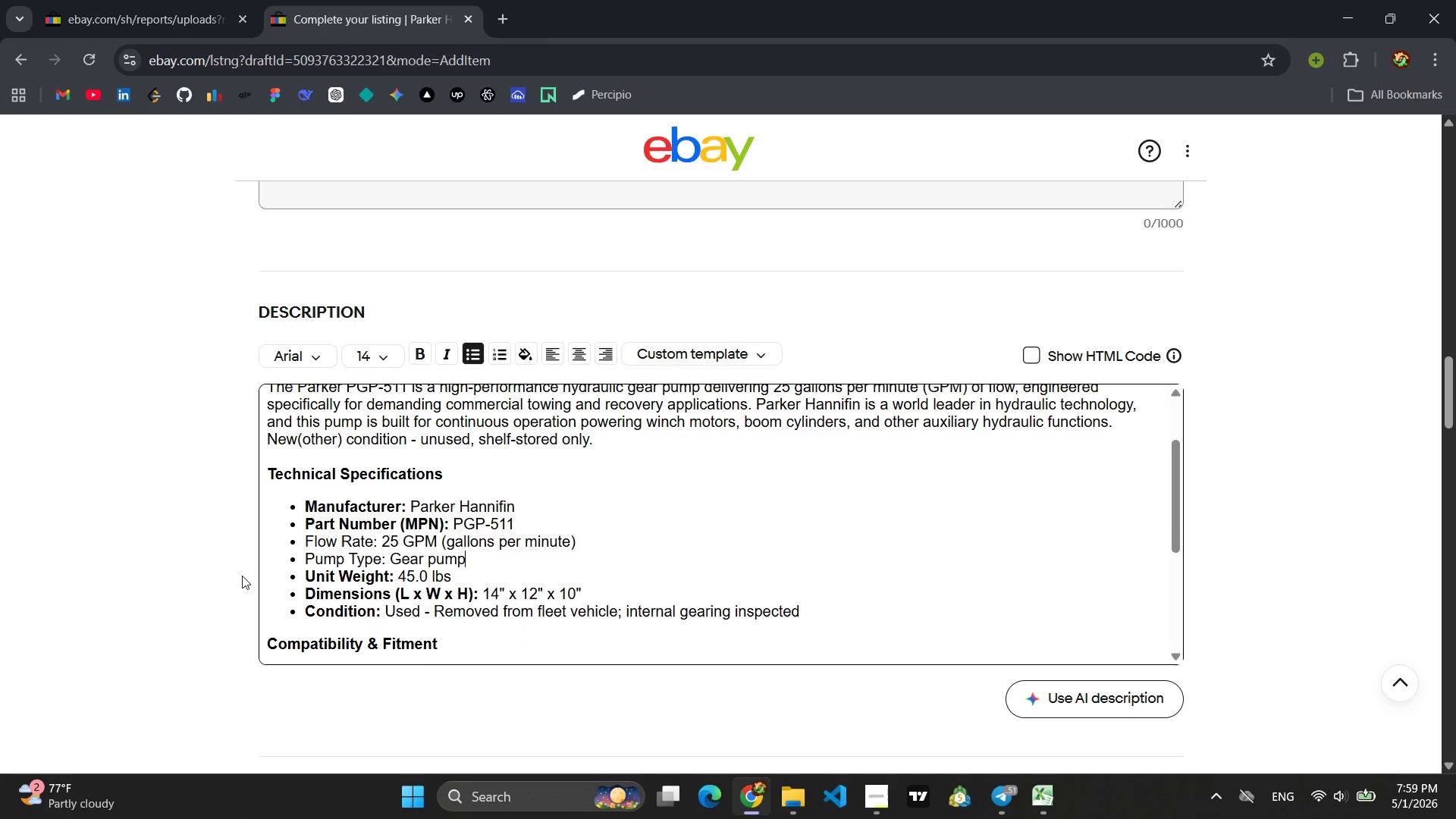 
key(Backspace)
 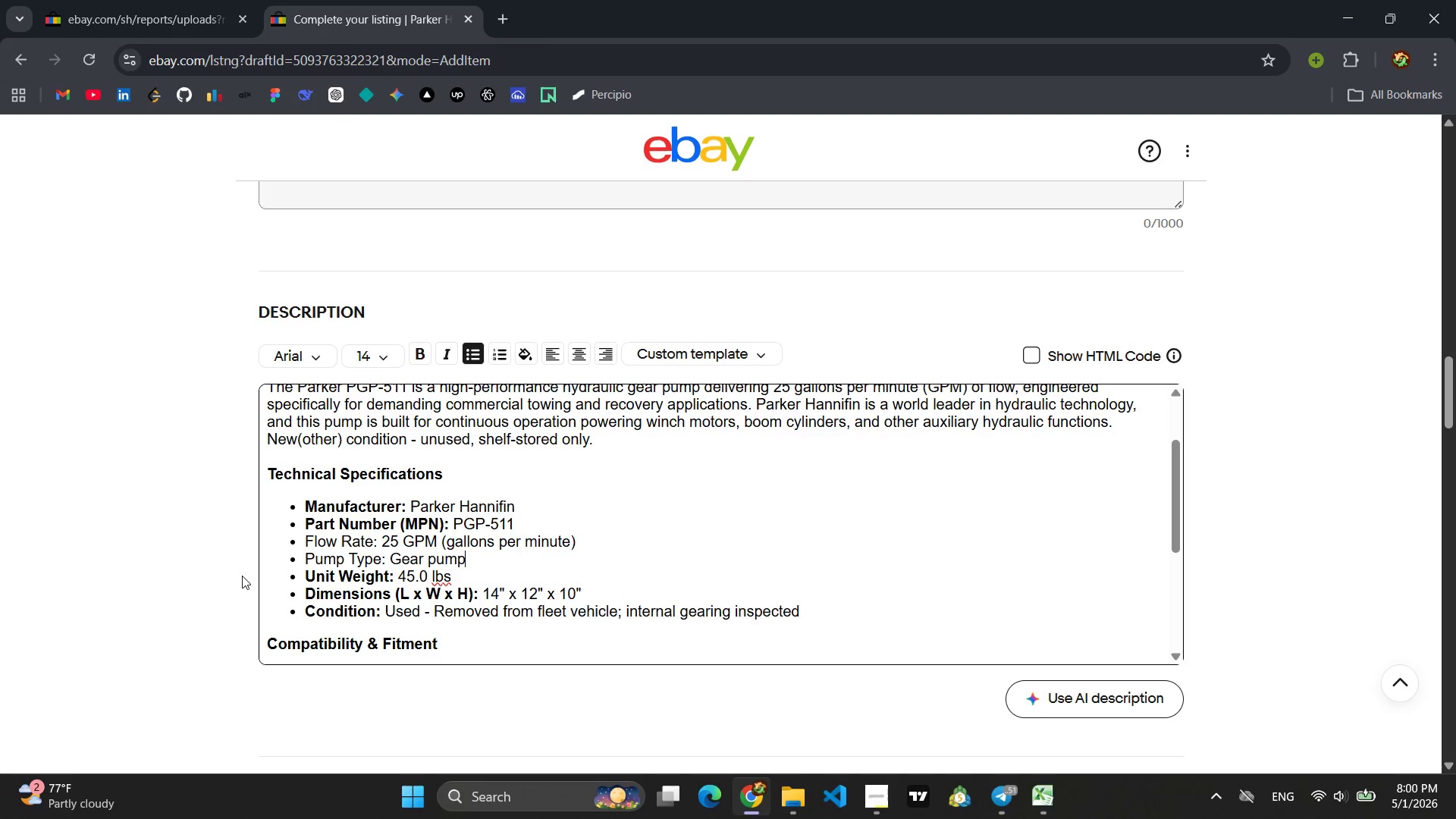 
wait(8.25)
 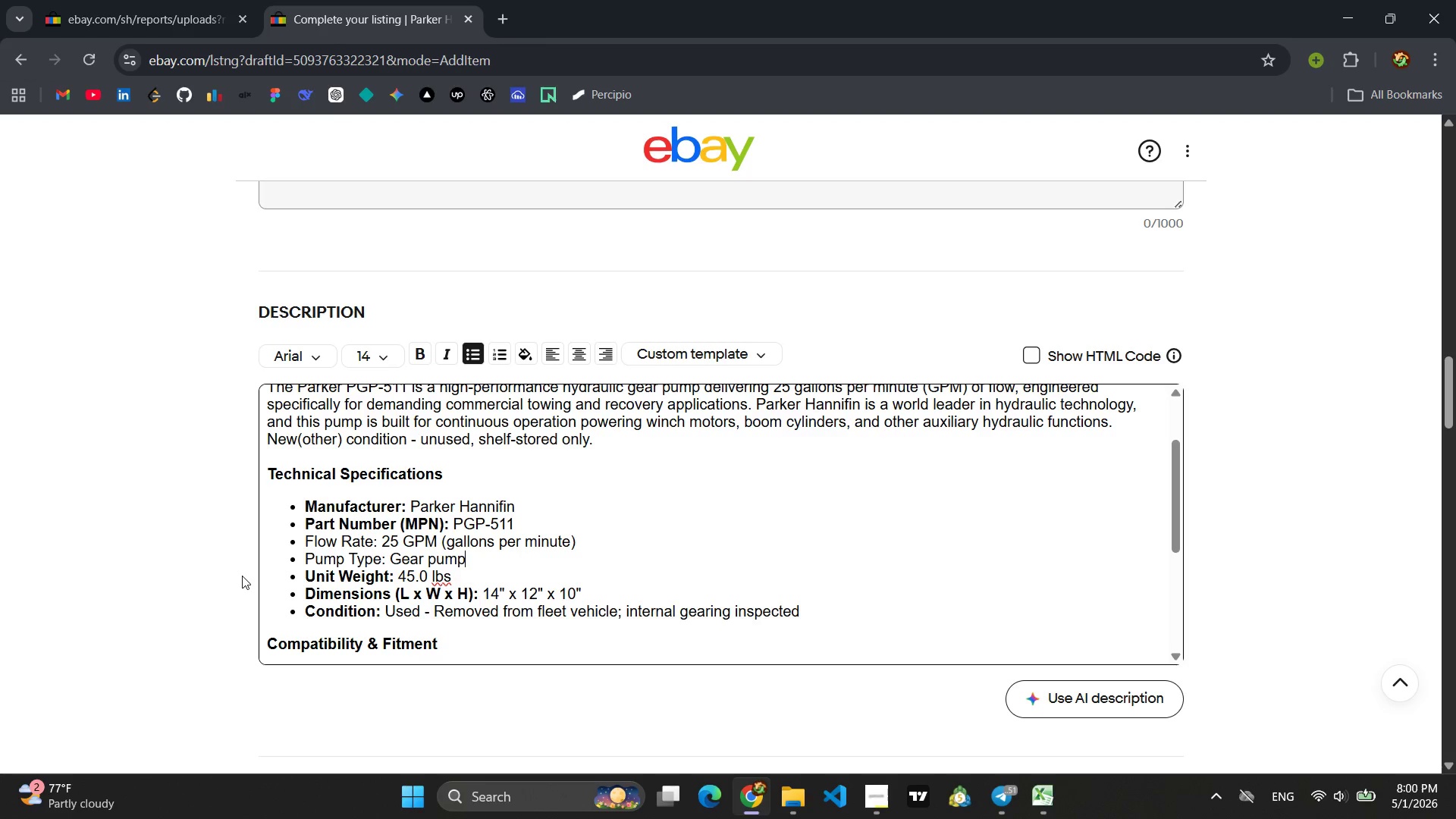 
left_click([413, 574])
 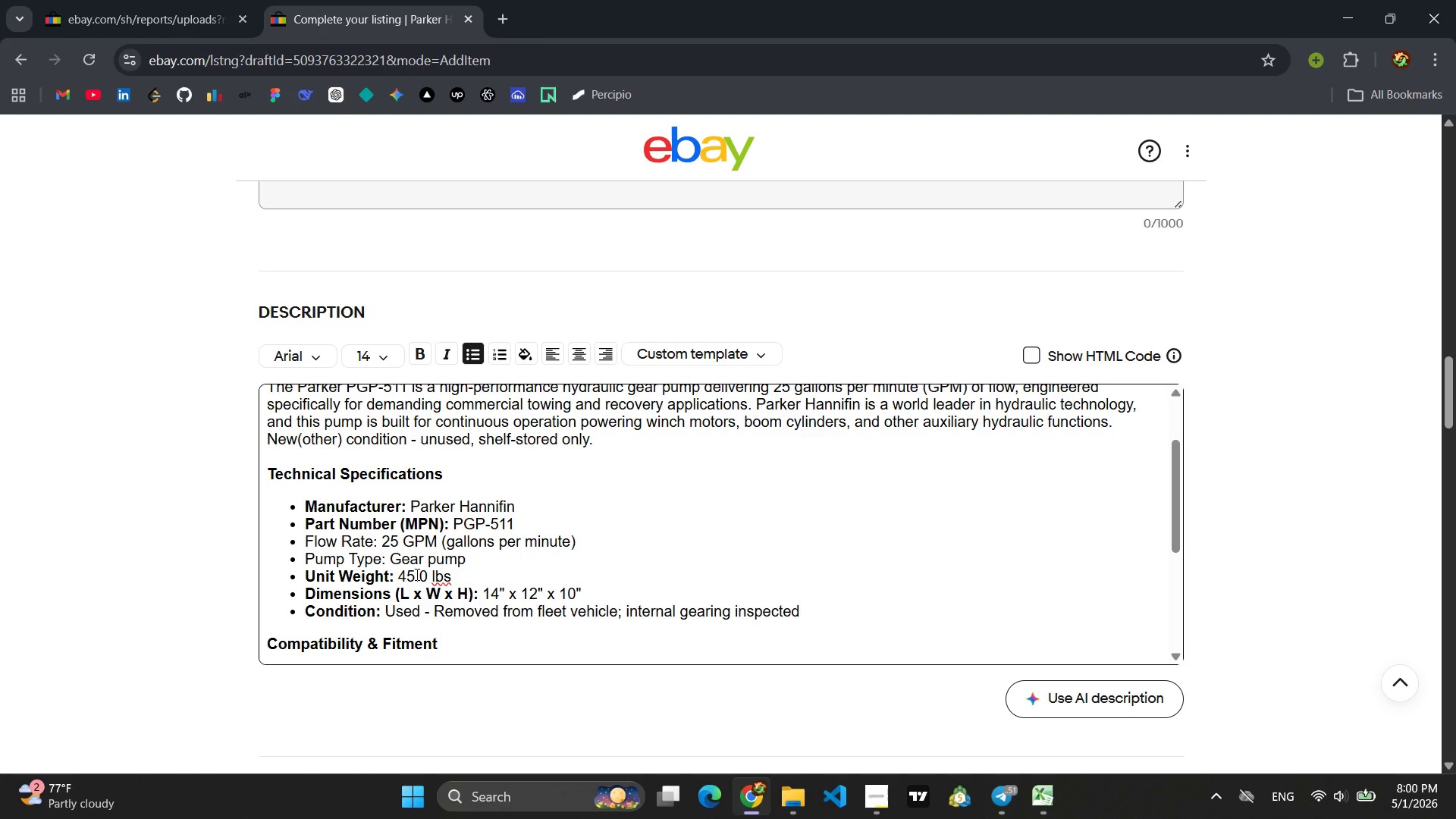 
key(Backspace)
key(Backspace)
type(32)
 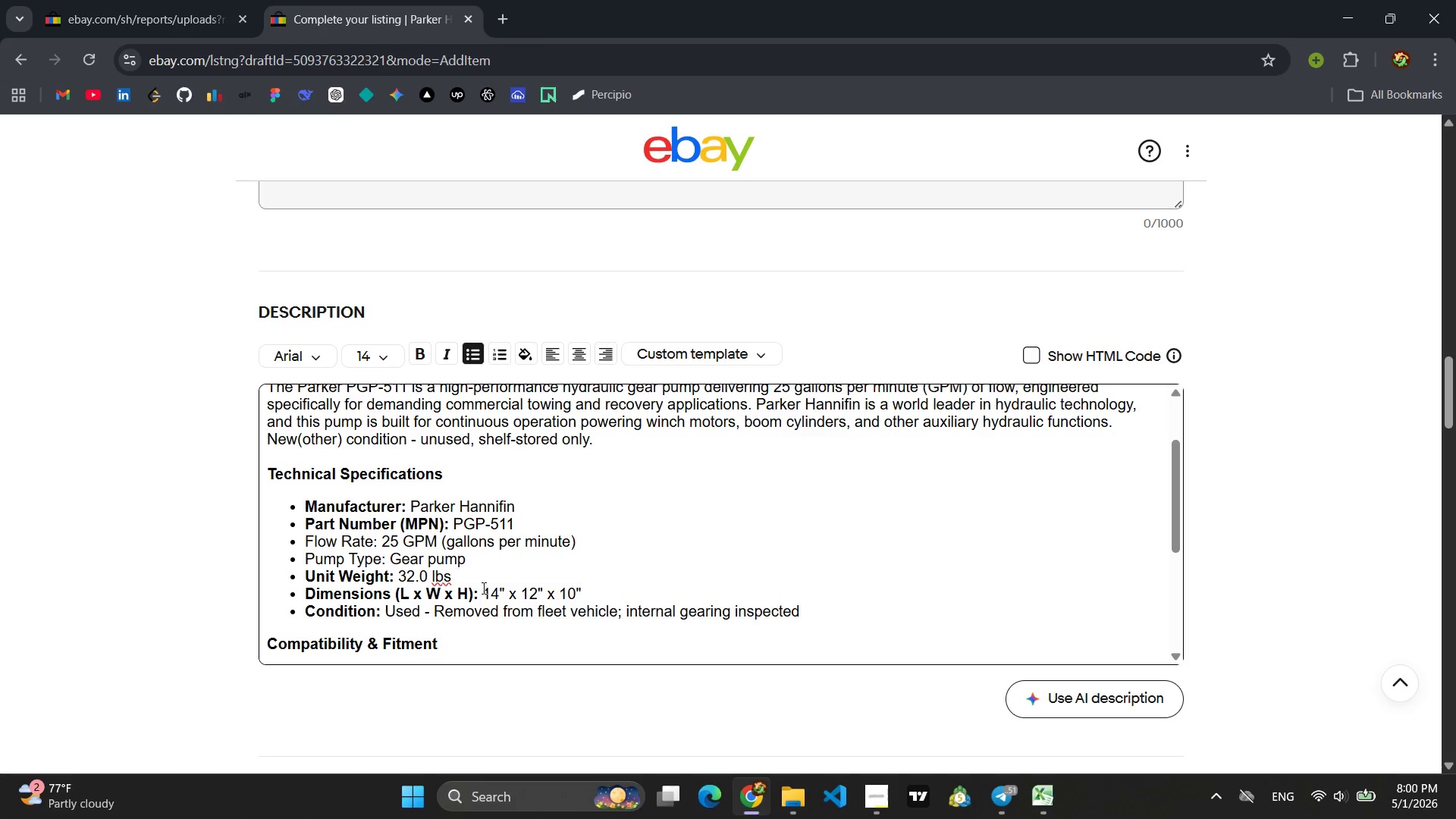 
left_click([497, 595])
 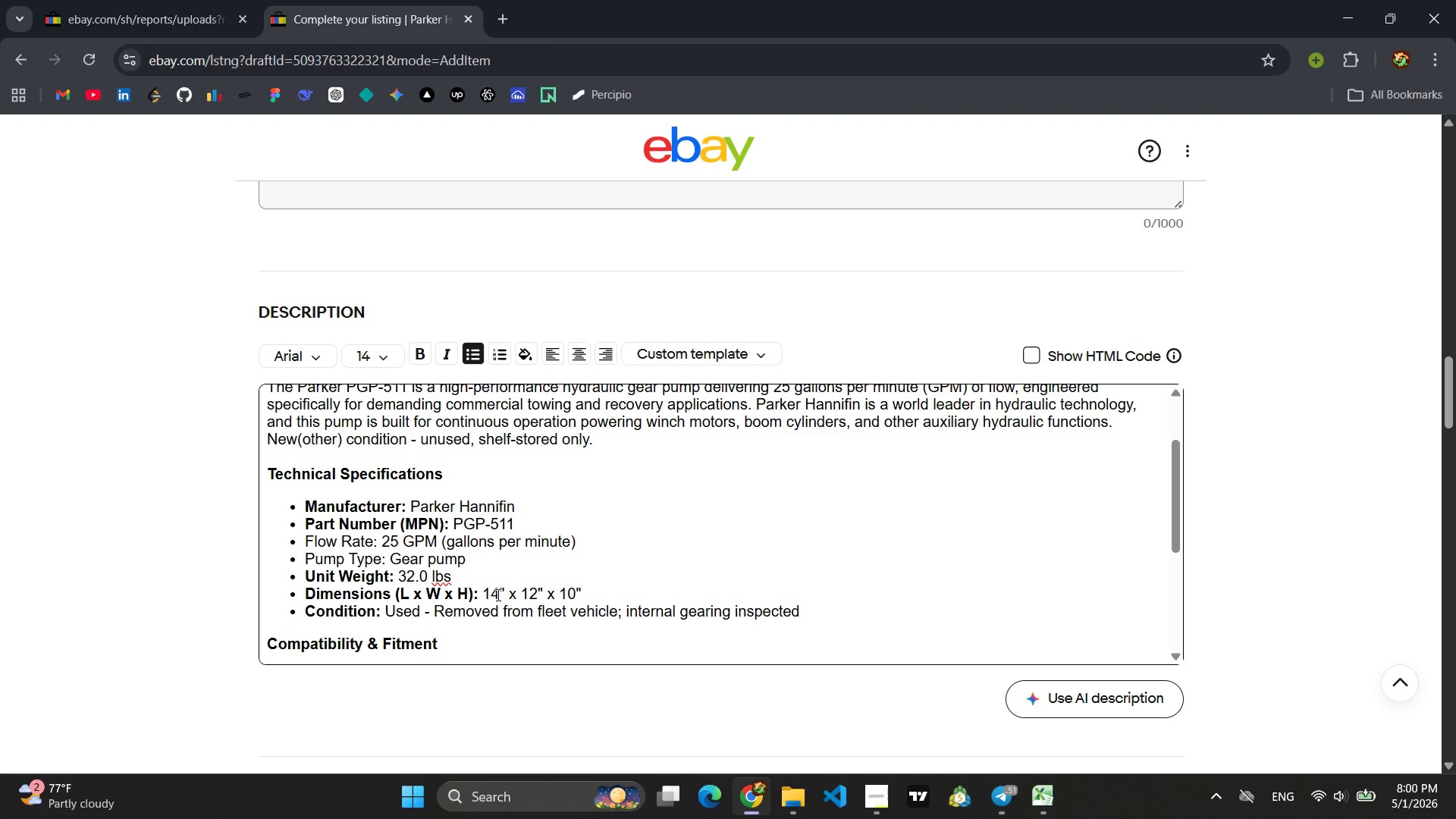 
key(Backspace)
 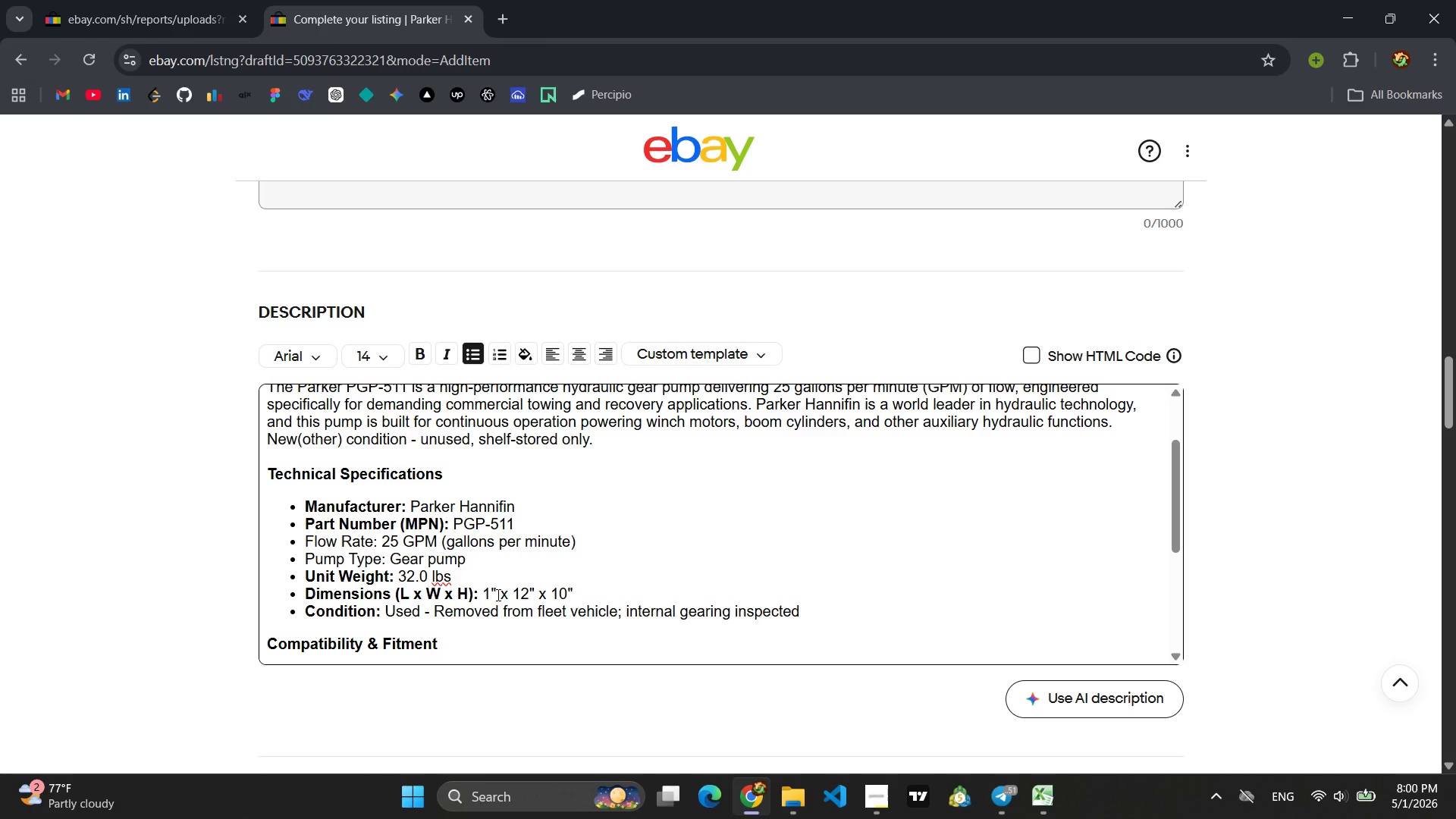 
key(0)
 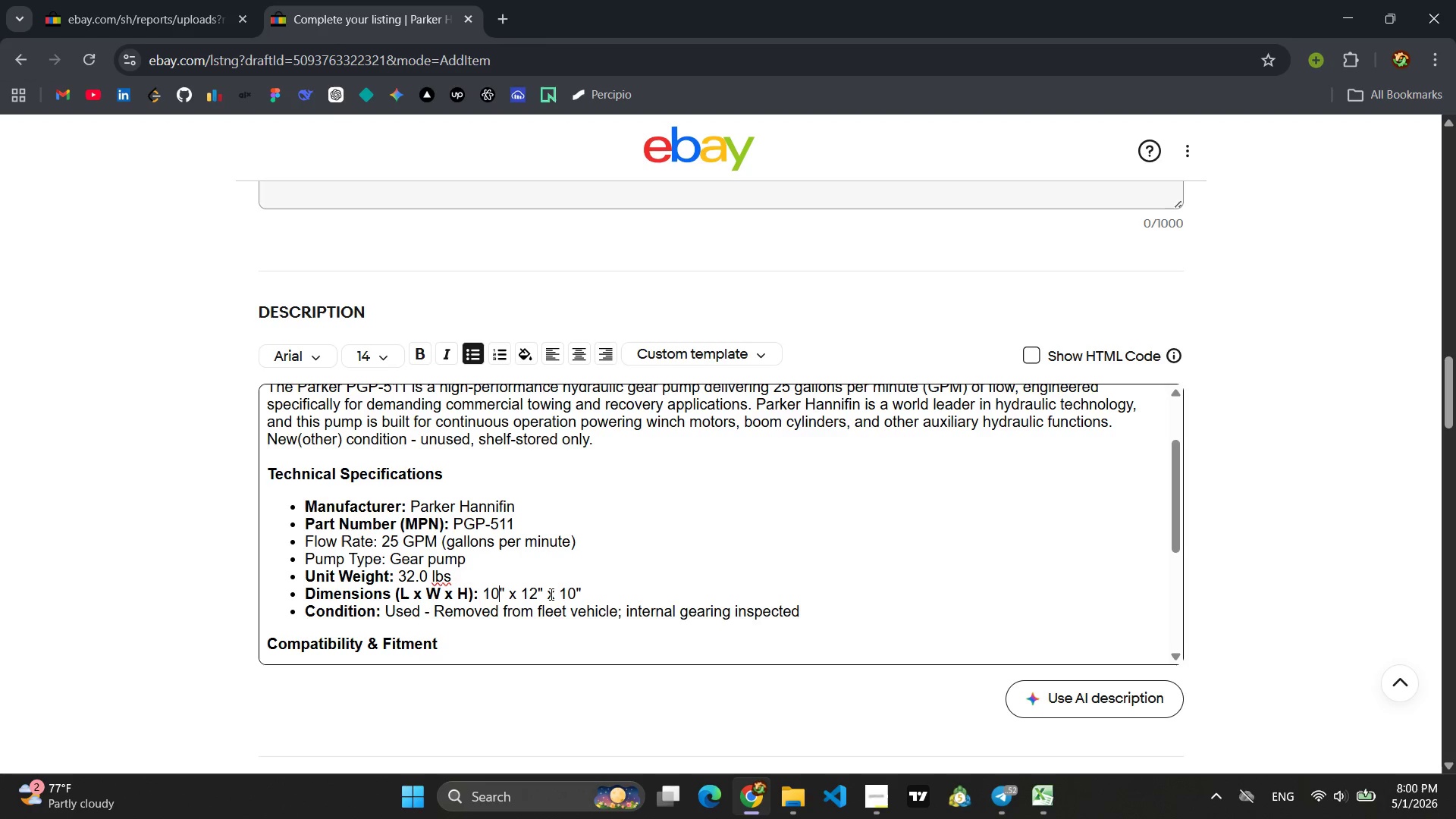 
left_click([540, 593])
 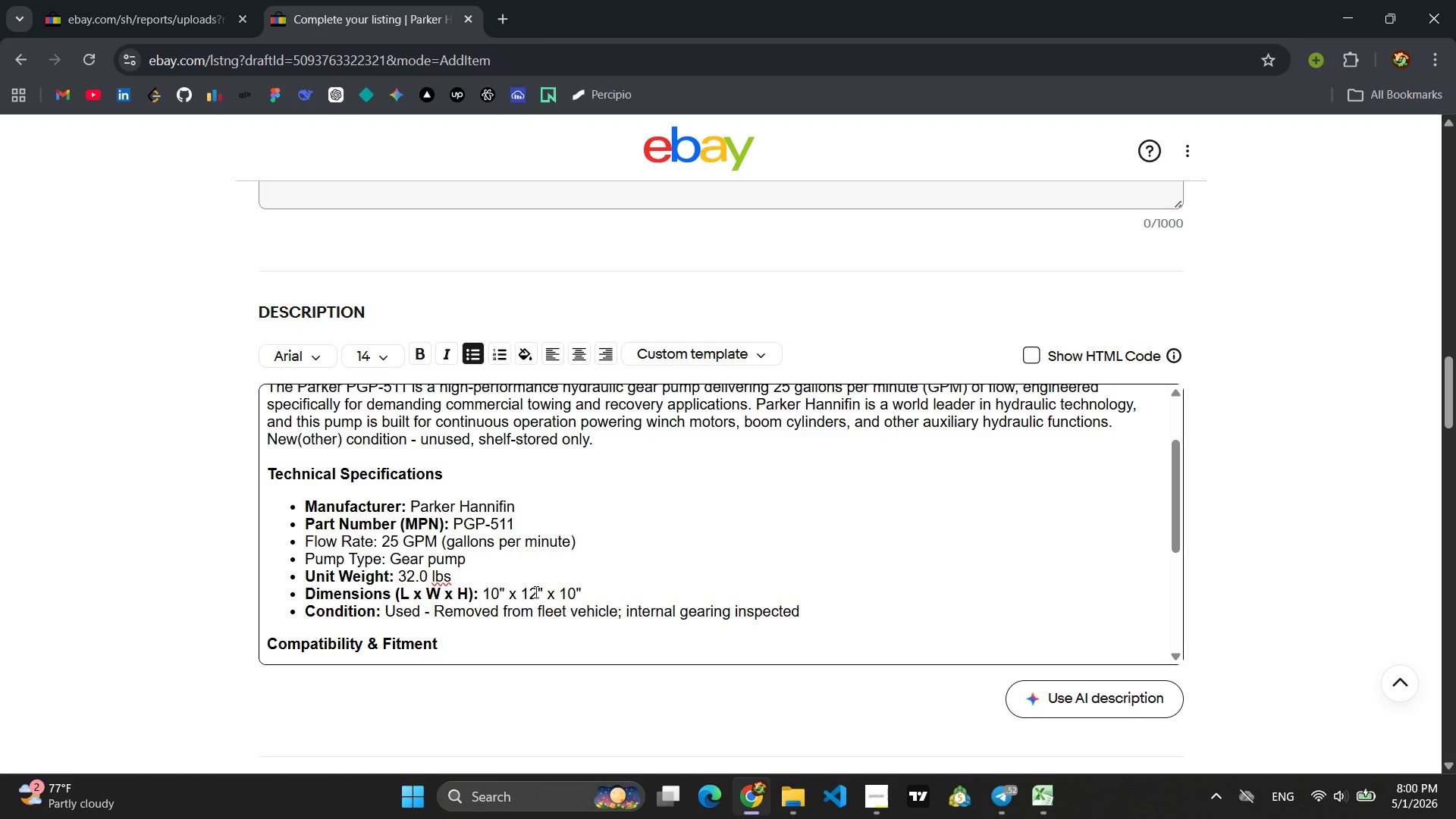 
left_click([535, 592])
 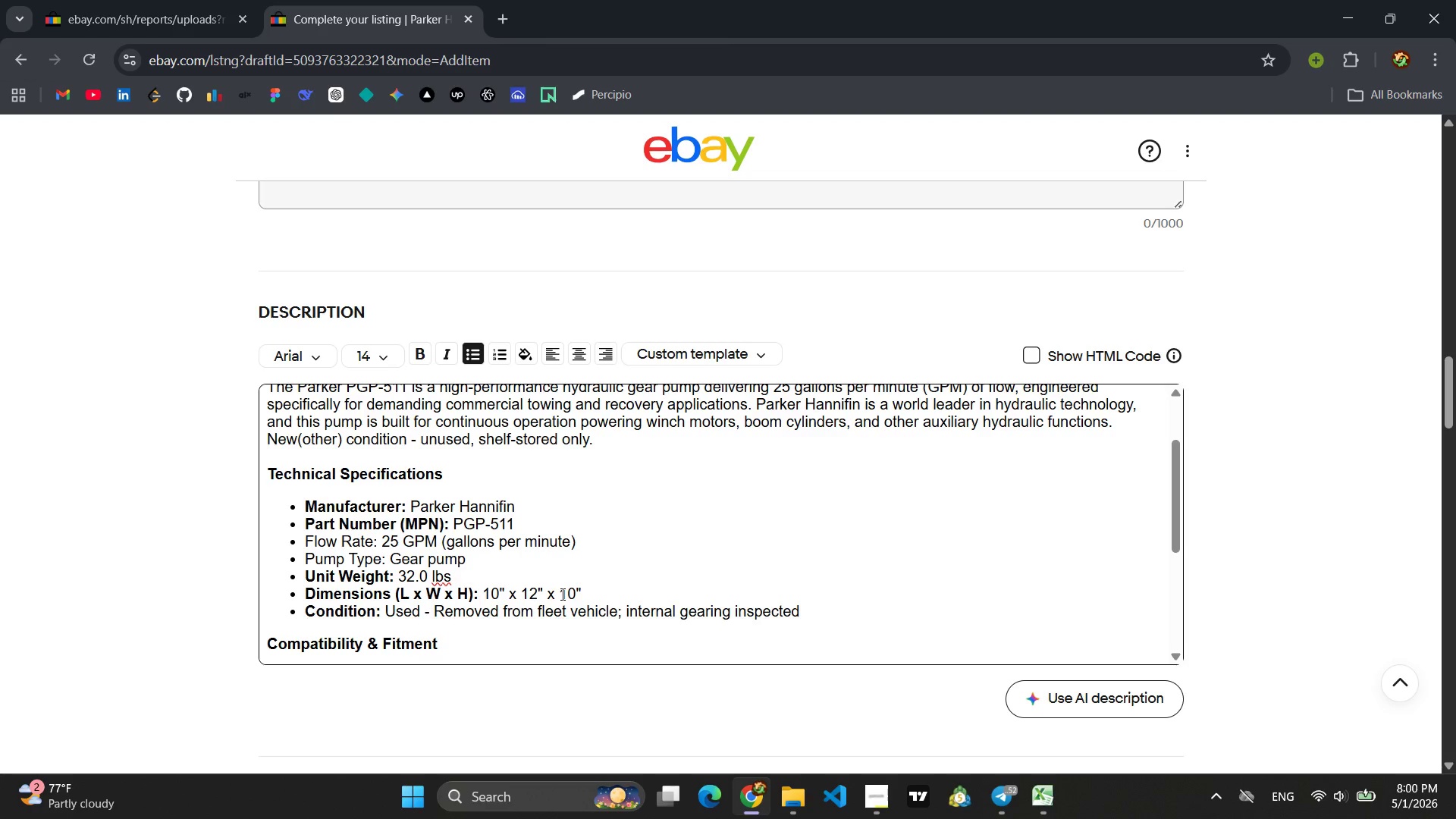 
key(Backspace)
 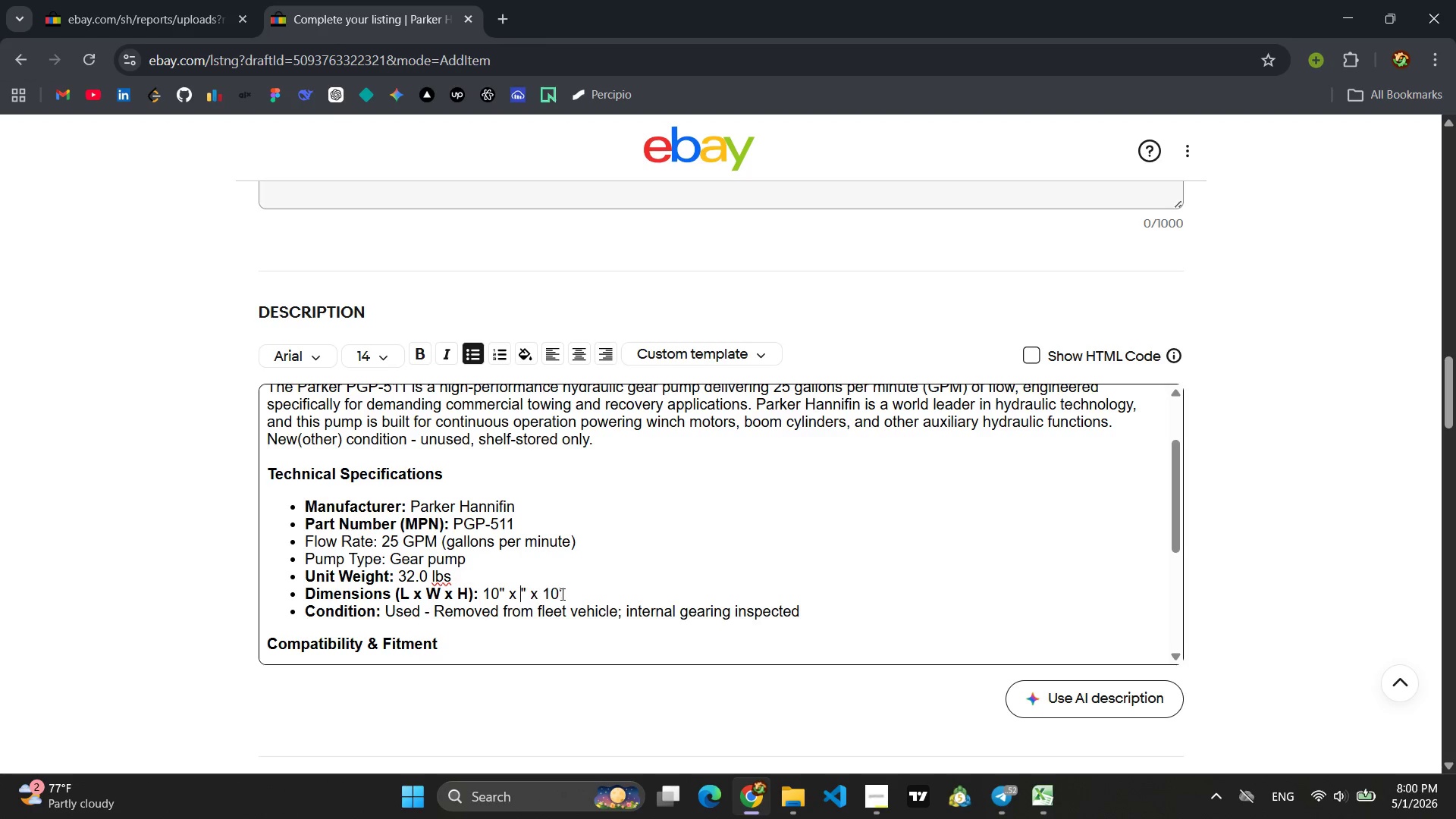 
key(Backspace)
 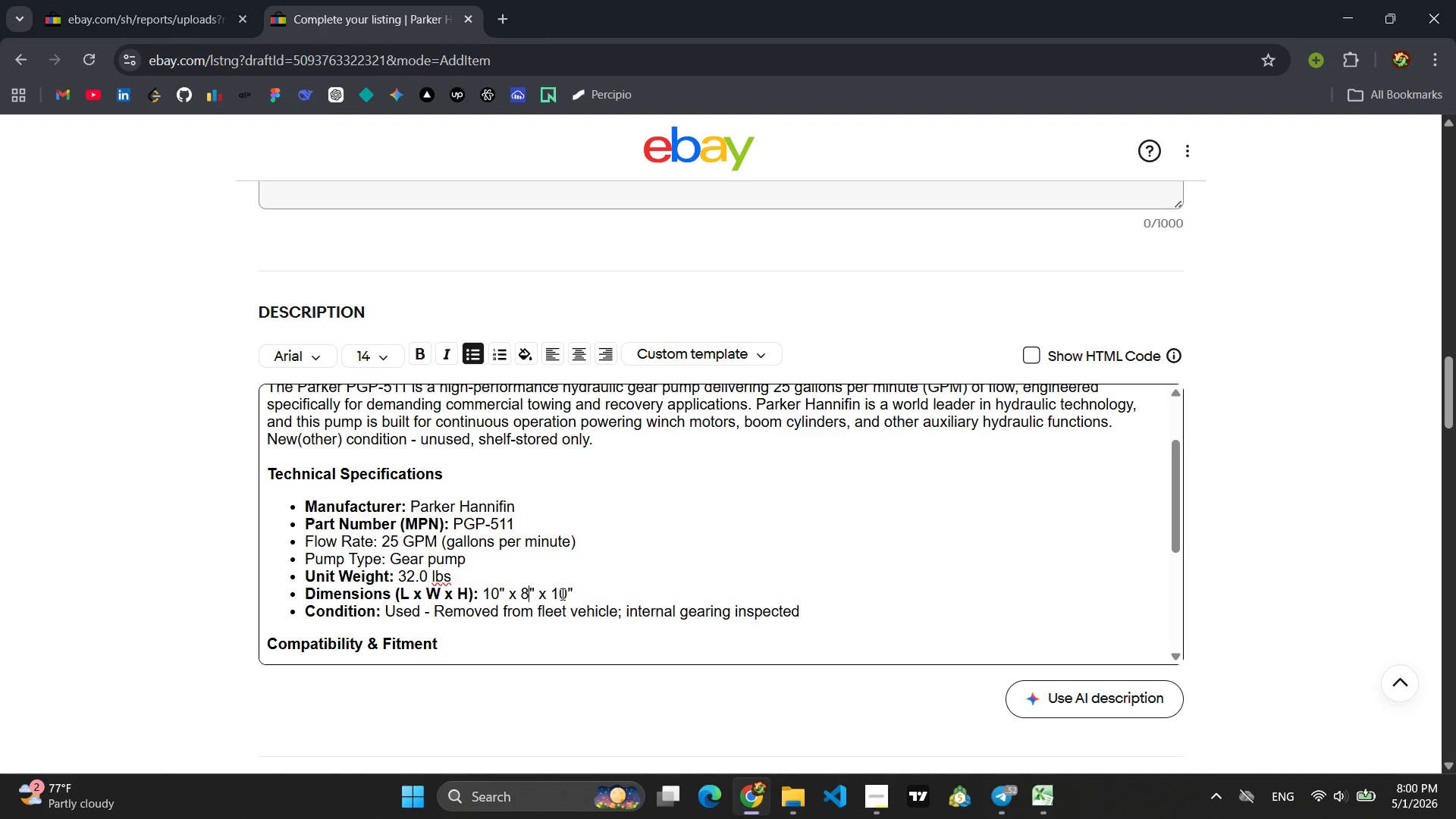 
key(8)
 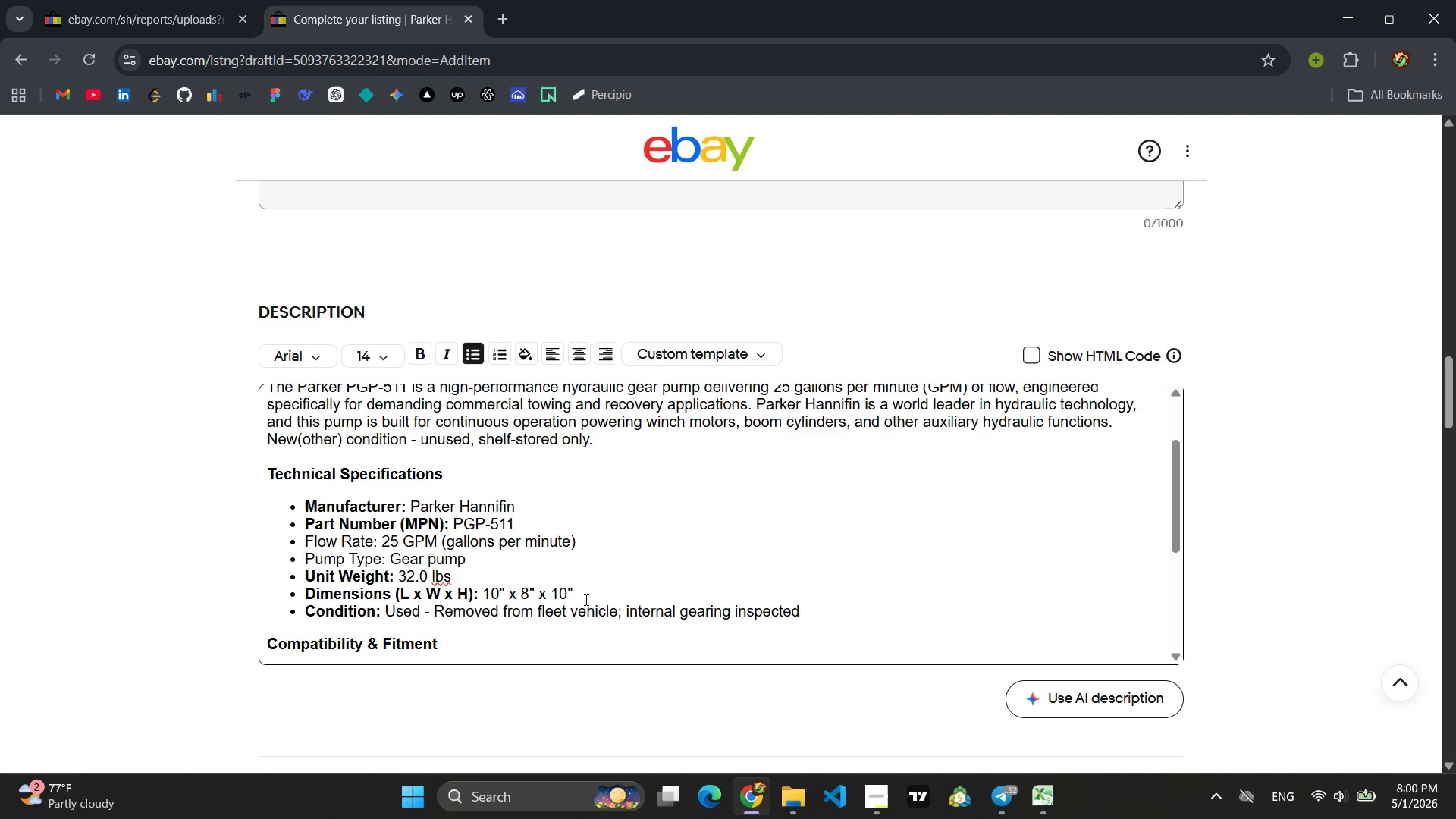 
left_click([567, 590])
 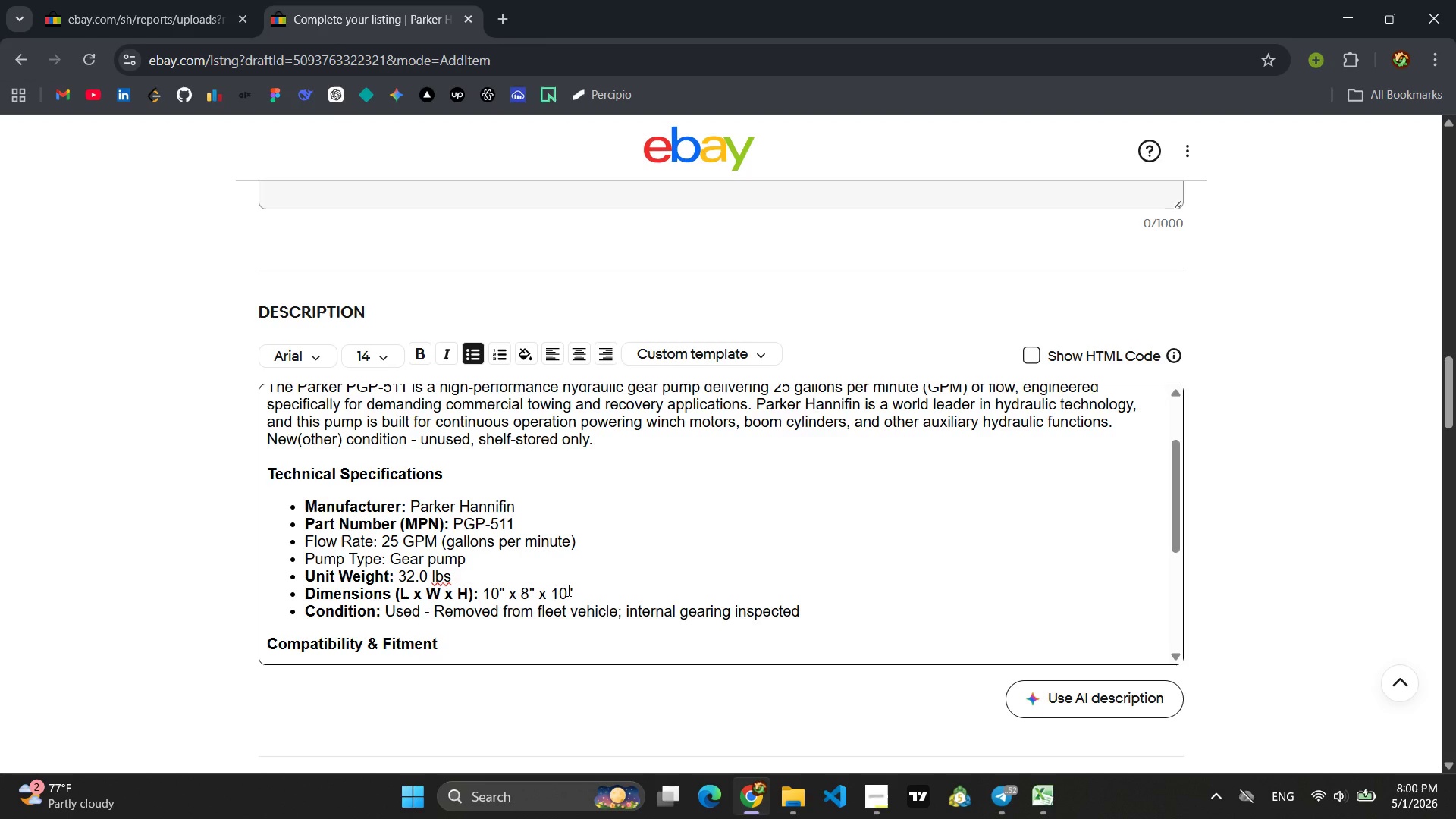 
key(Backspace)
 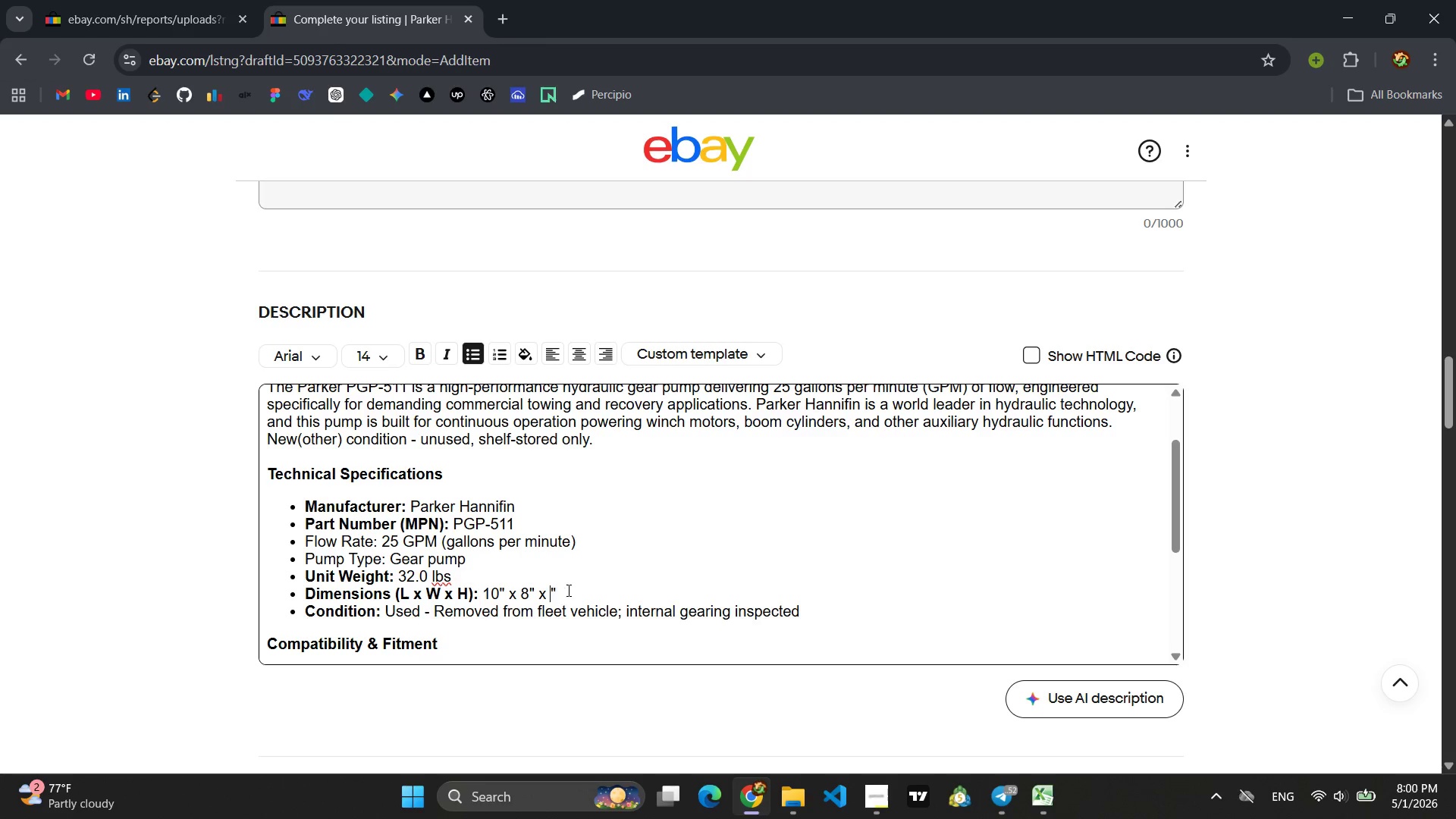 
key(Backspace)
 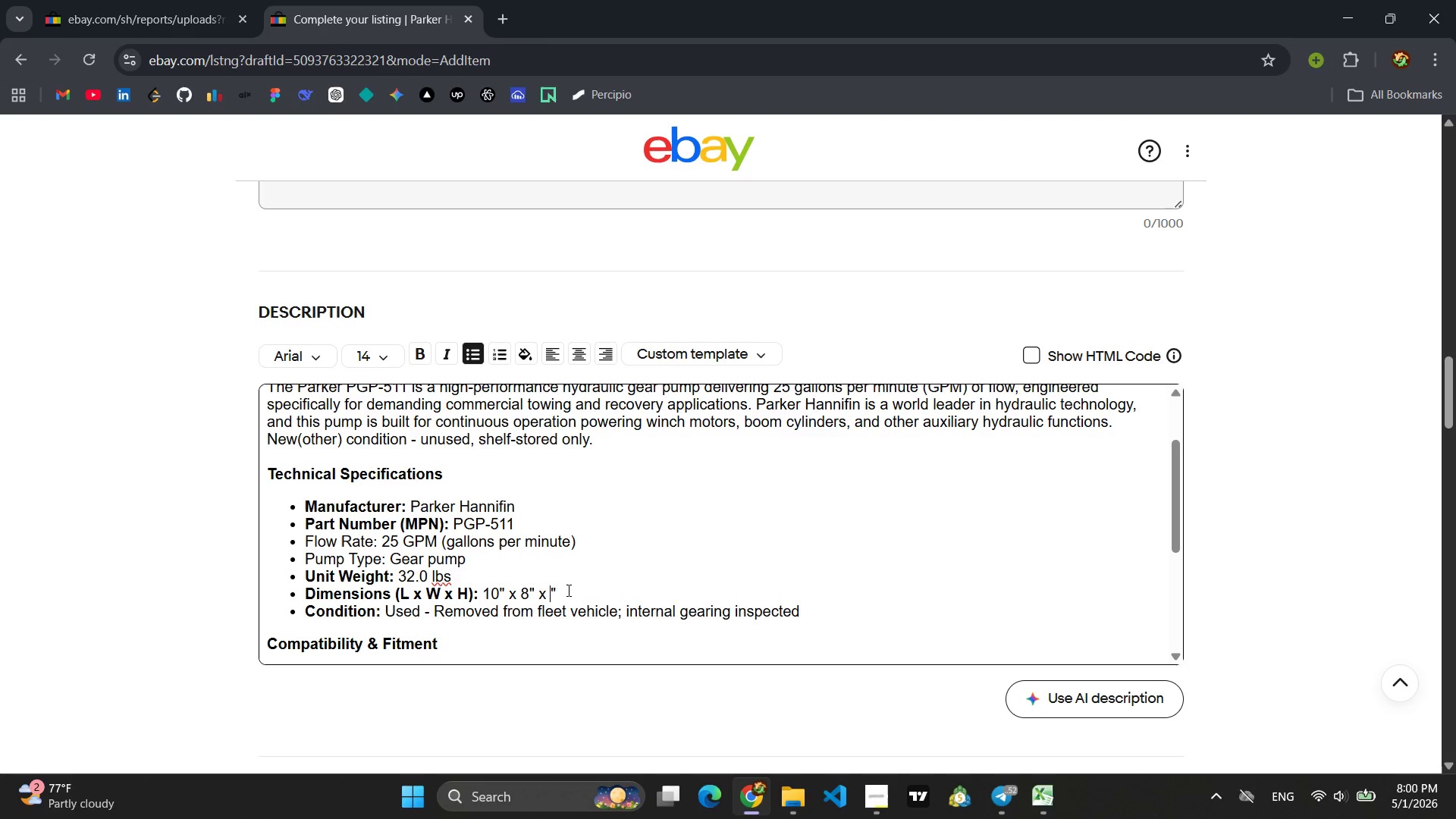 
key(8)
 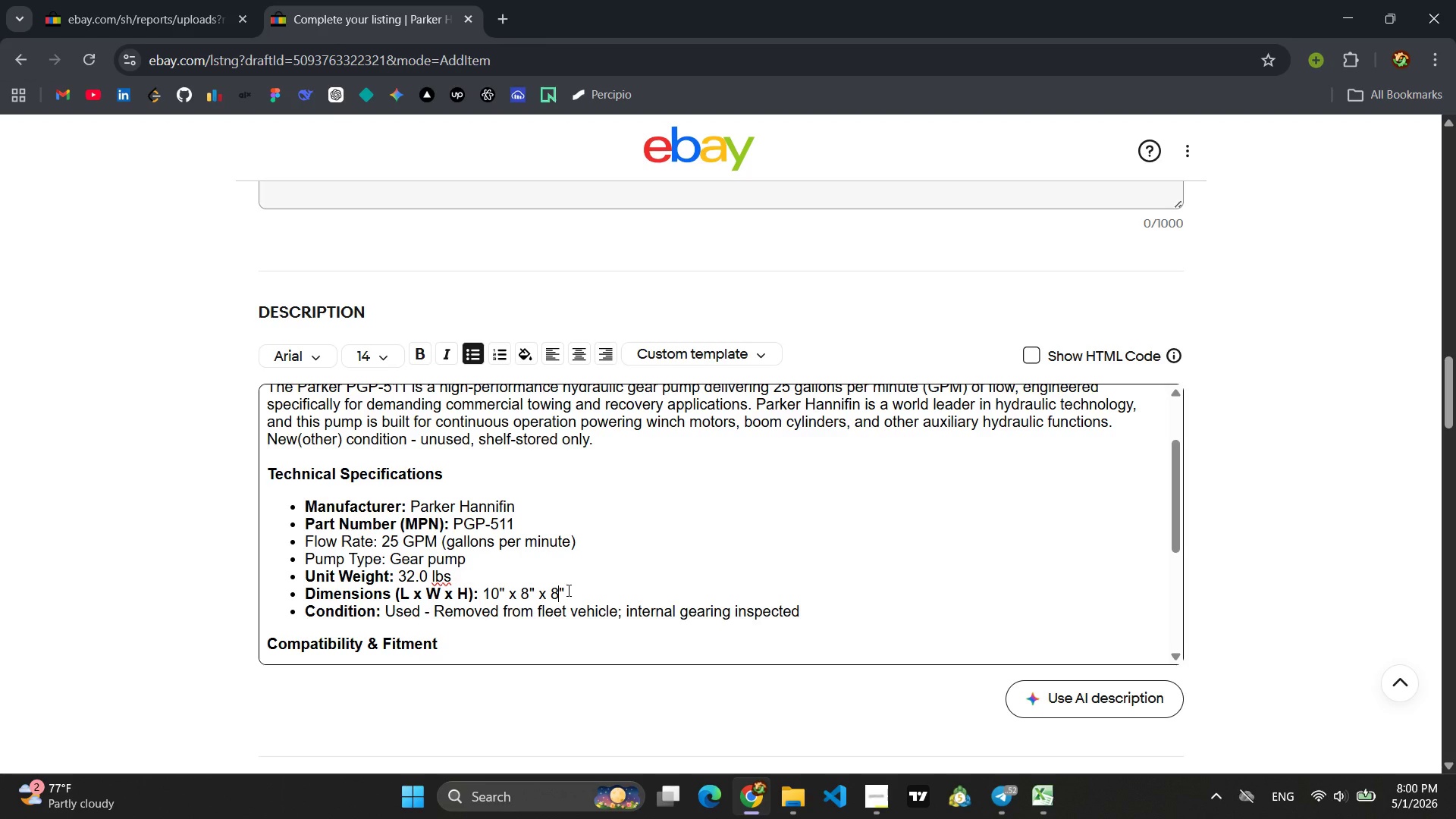 
wait(8.48)
 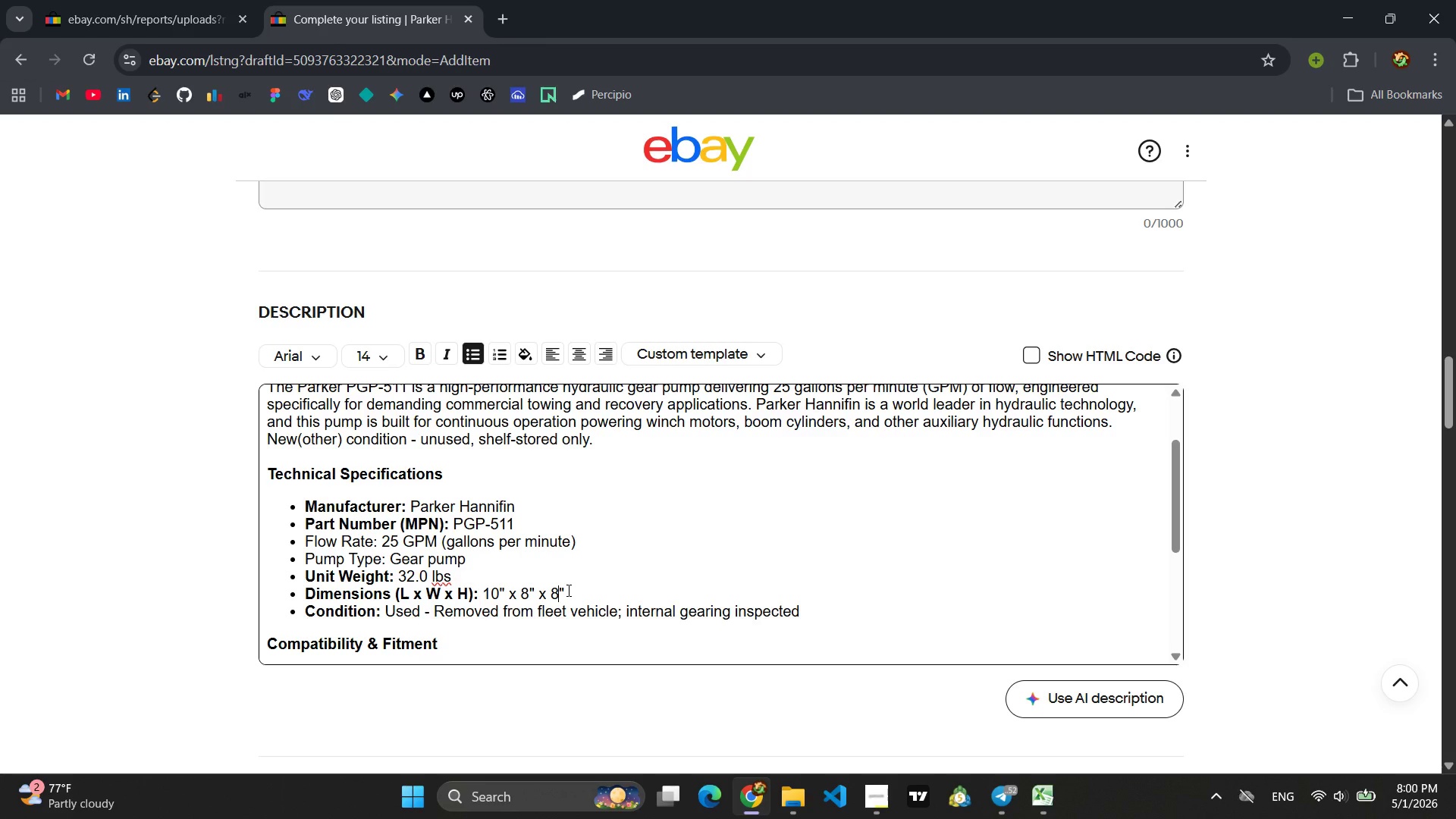 
left_click_drag(start_coordinate=[799, 614], to_coordinate=[385, 610])
 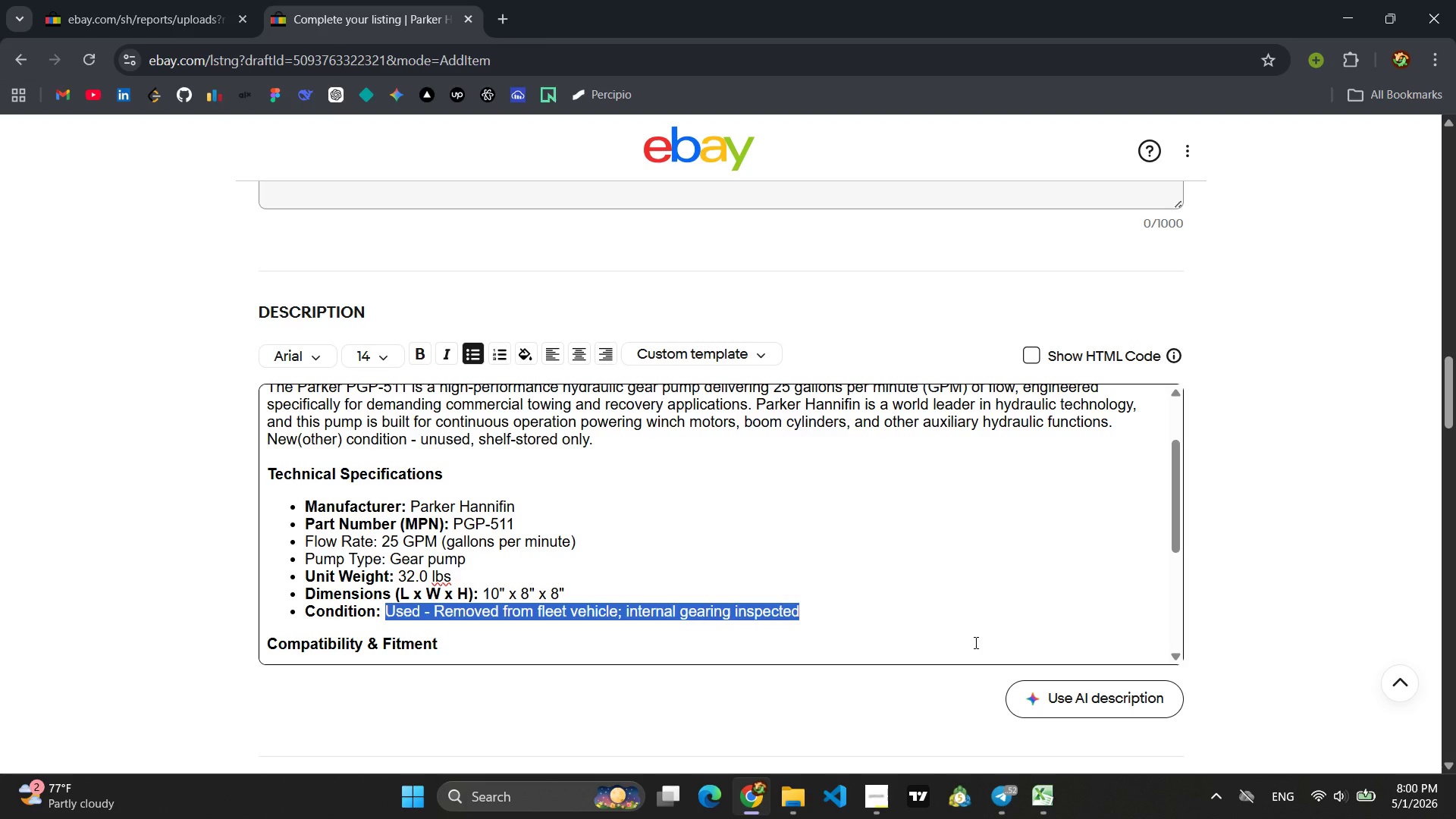 
type(e)
key(Backspace)
type(New )
key(Backspace)
key(Backspace)
key(Backspace)
key(Backspace)
 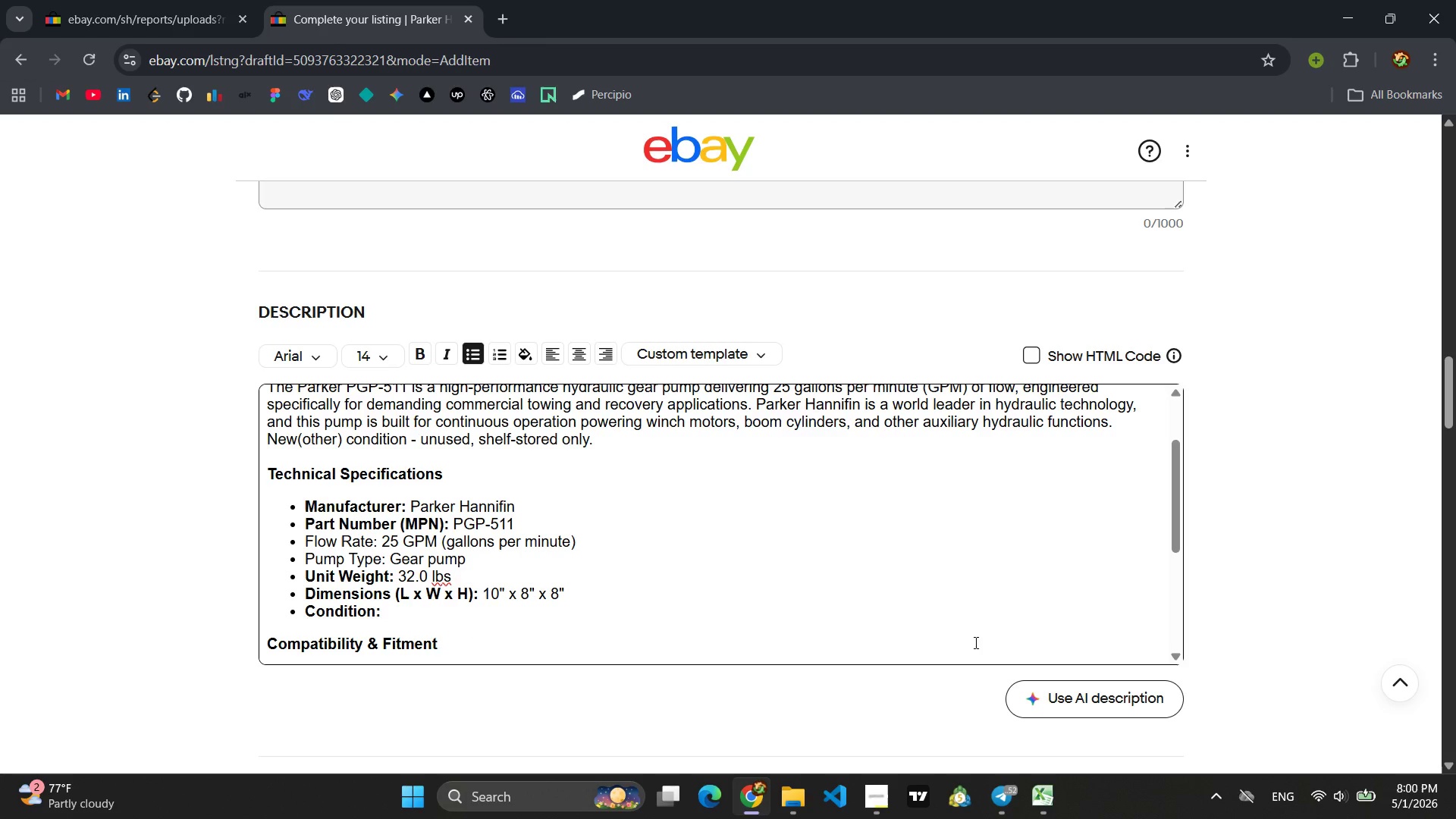 
key(Control+Z)
 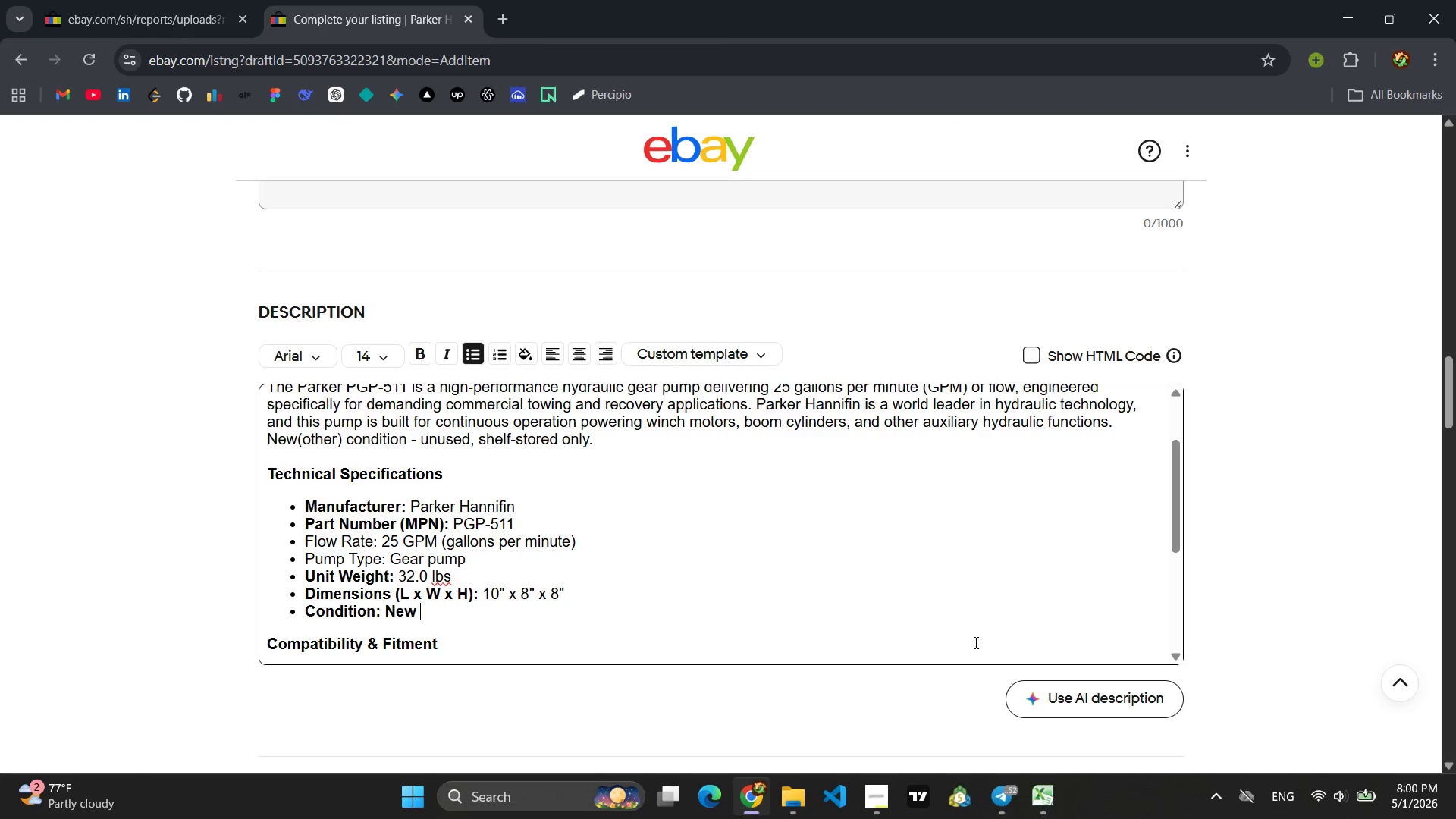 
key(Control+Z)
 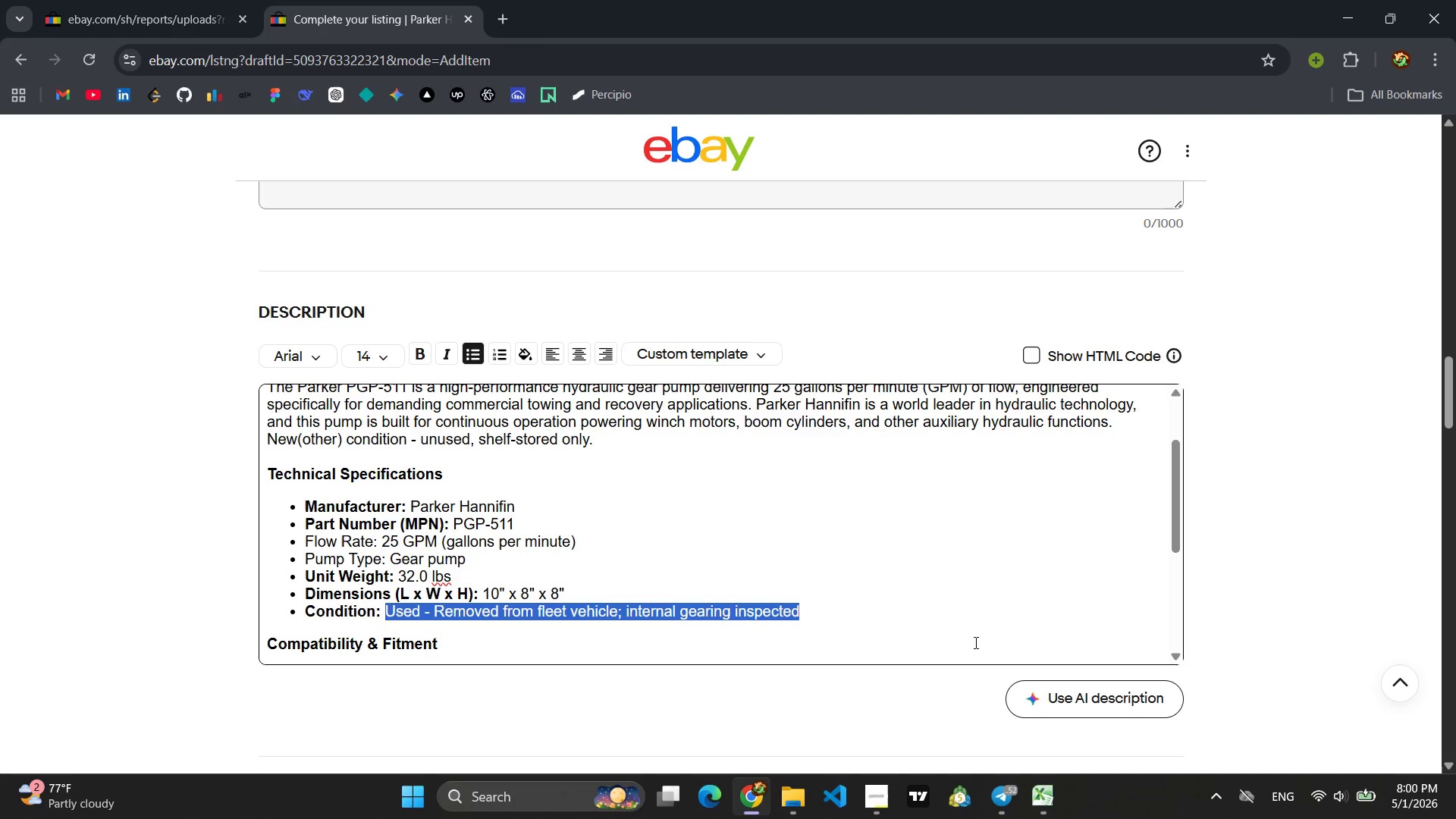 
key(Control+Z)
 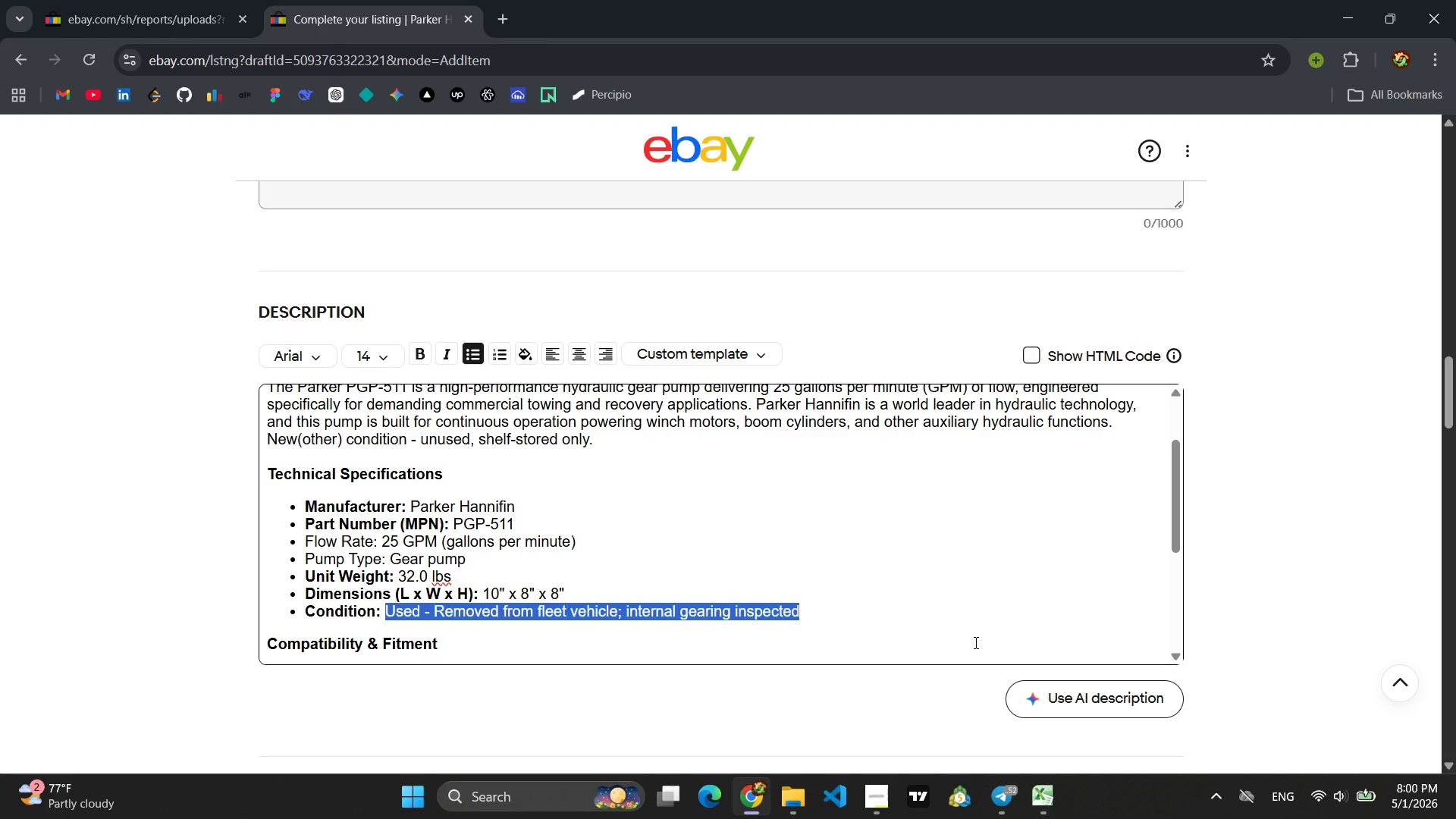 
type(New (Other) - Unused - shelf )
key(Backspace)
type(-store )
key(Backspace)
type(d)
 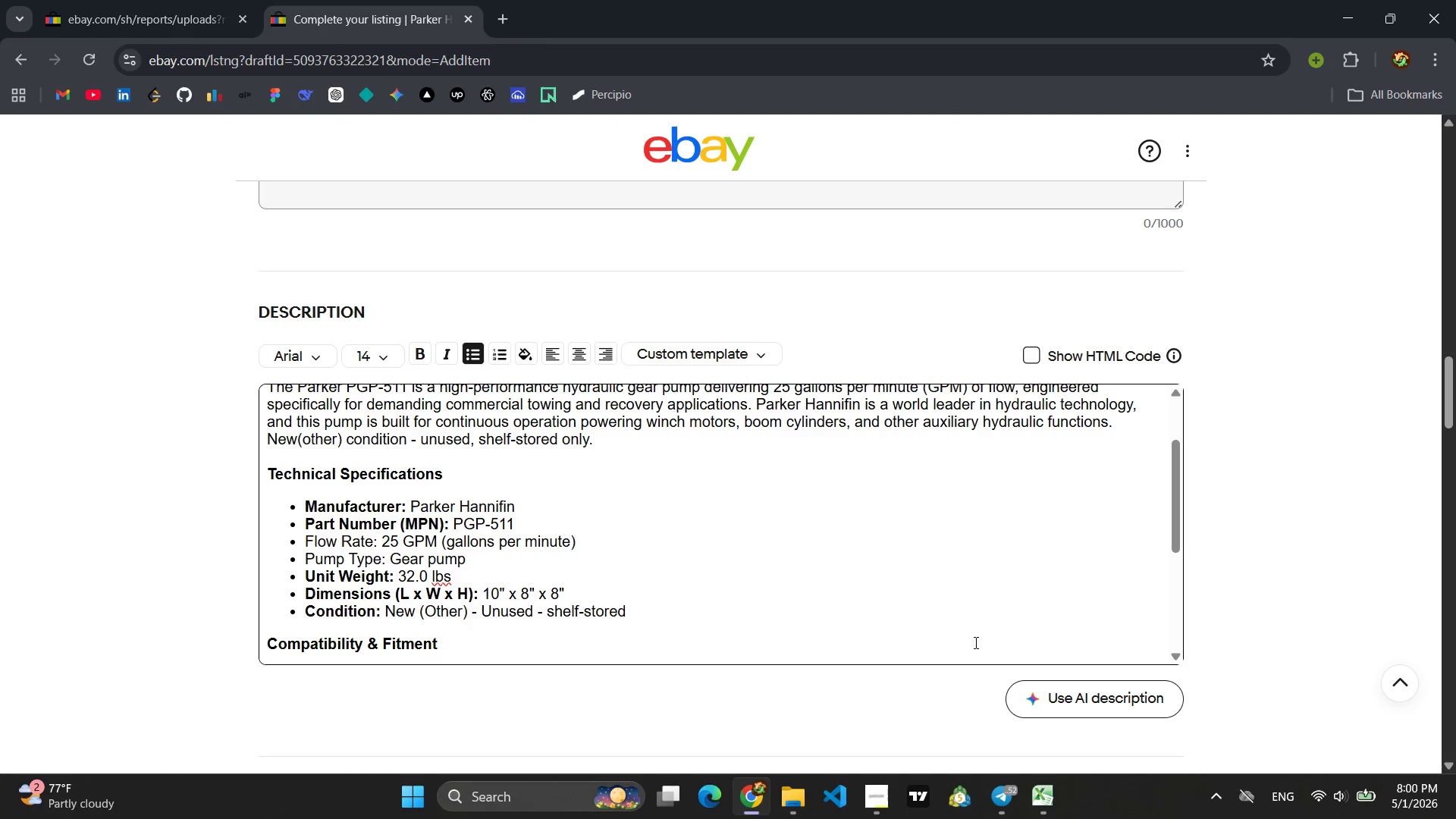 
wait(7.89)
 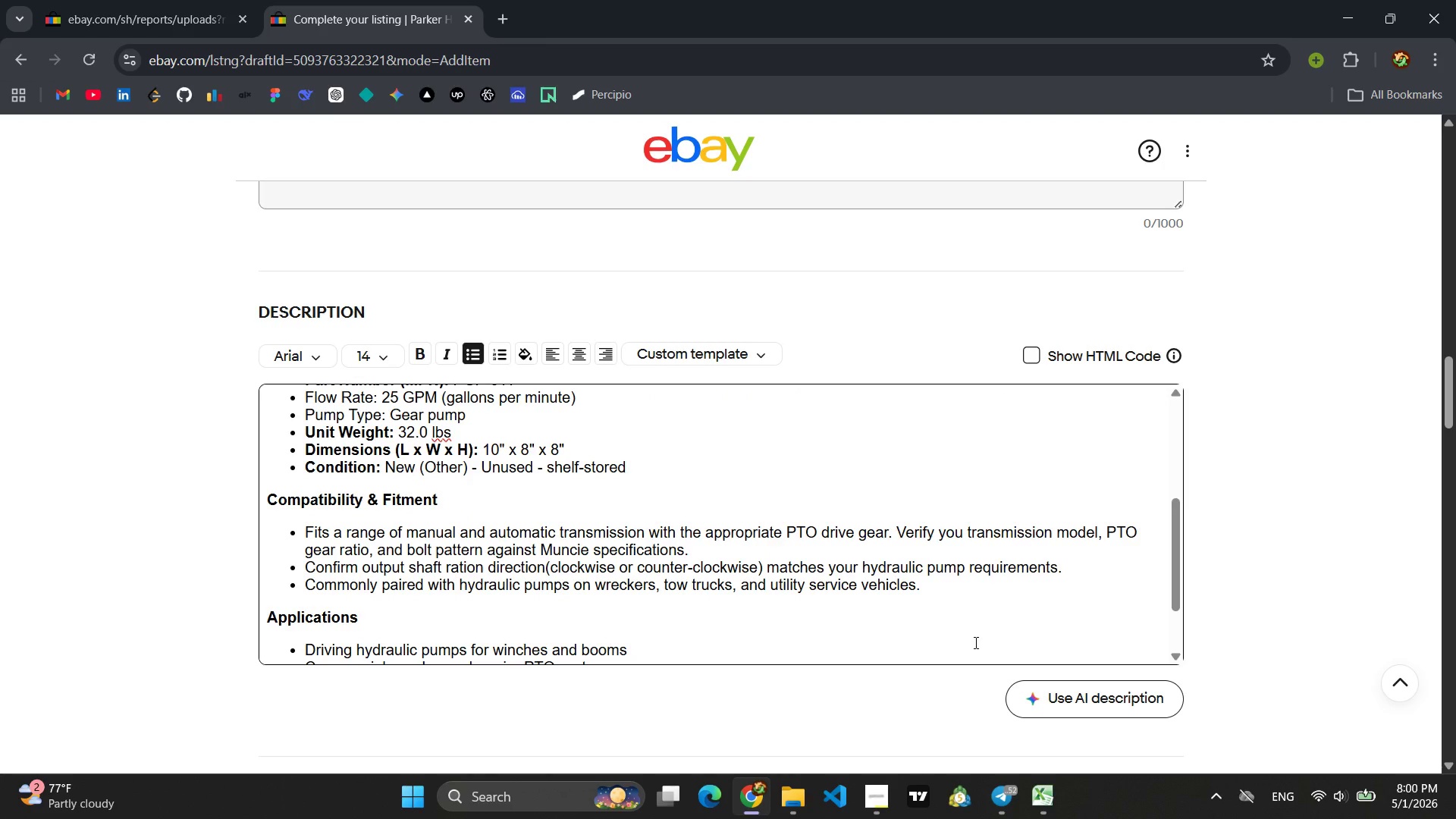 
left_click_drag(start_coordinate=[924, 591], to_coordinate=[269, 535])
 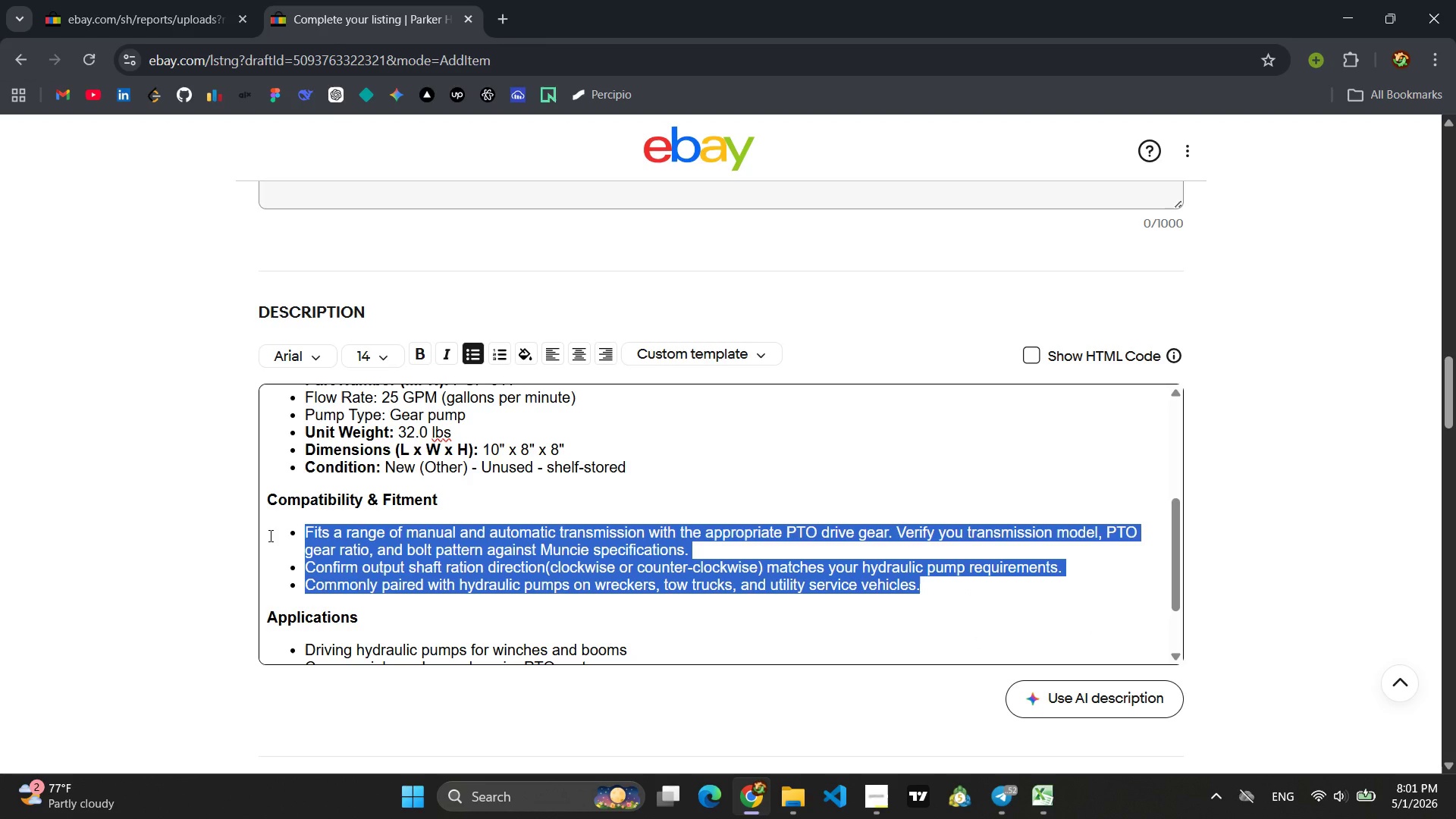 
wait(7.02)
 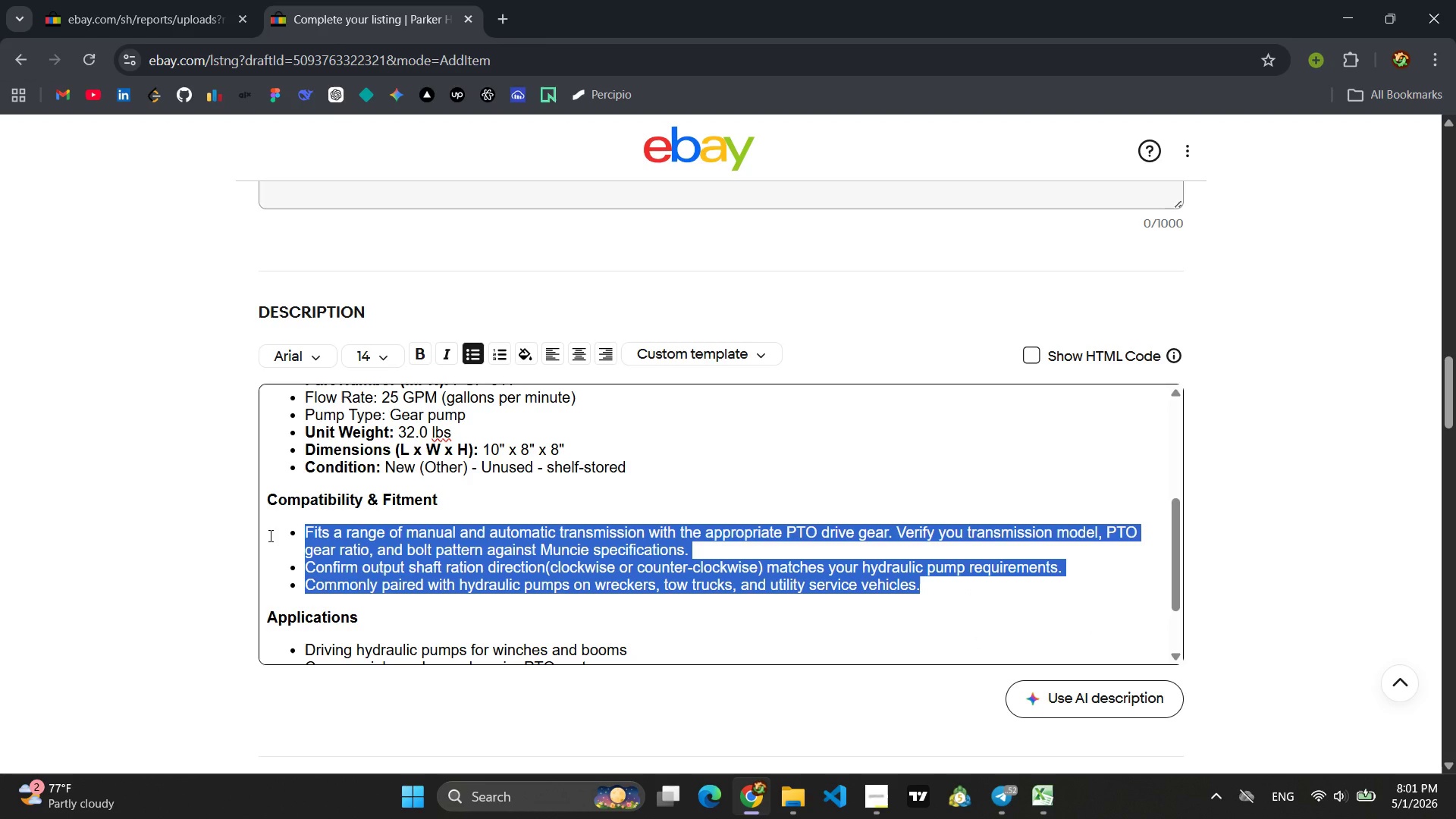 
type(Desige)
key(Backspace)
type(ned for direct PO)
key(Backspace)
type(TO mounting or auxiliary engin )
key(Backspace)
type(e drive application )
key(Backspace)
type(s on wreckers and service trucks )
key(Backspace)
 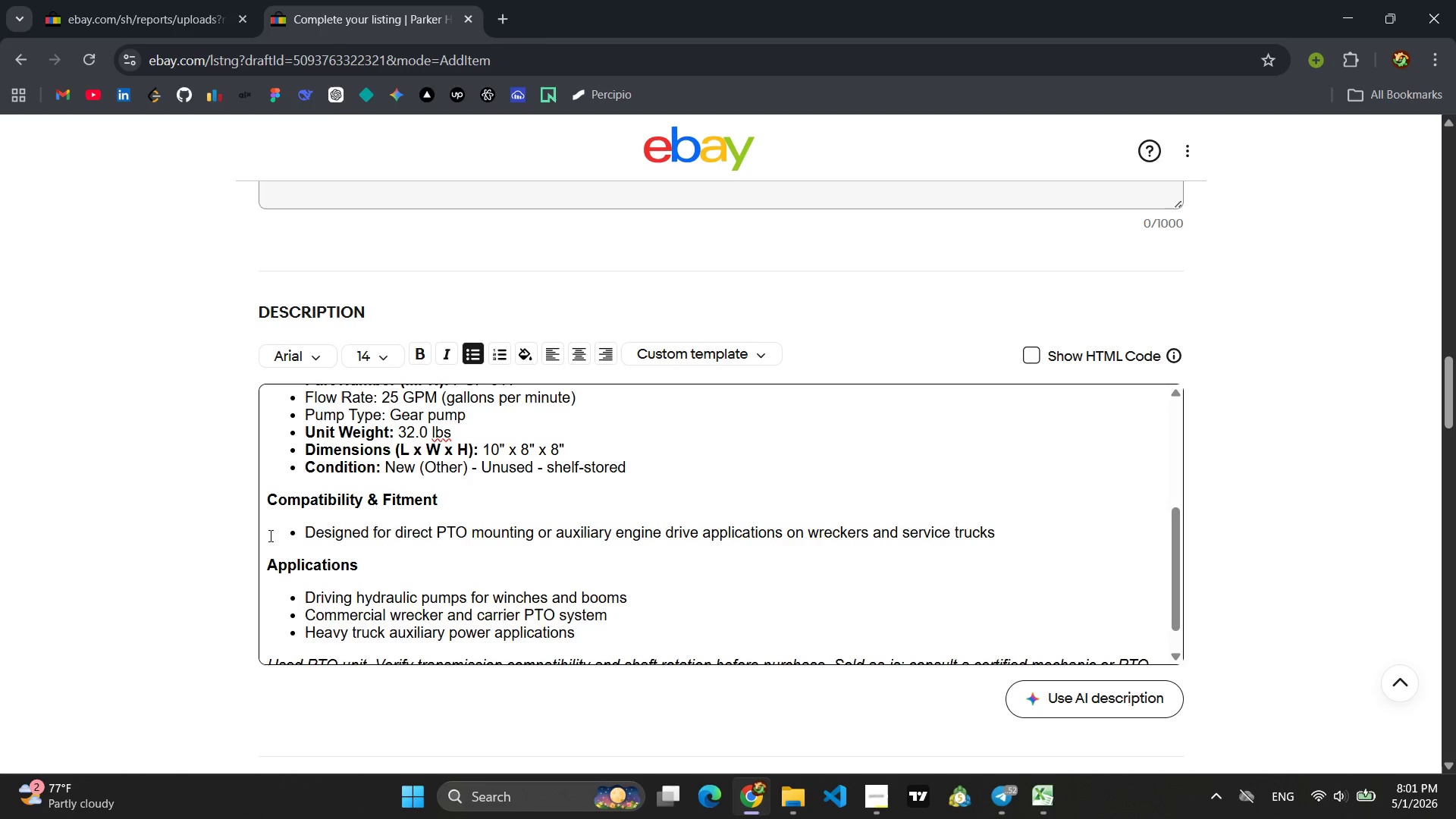 
key(Enter)
 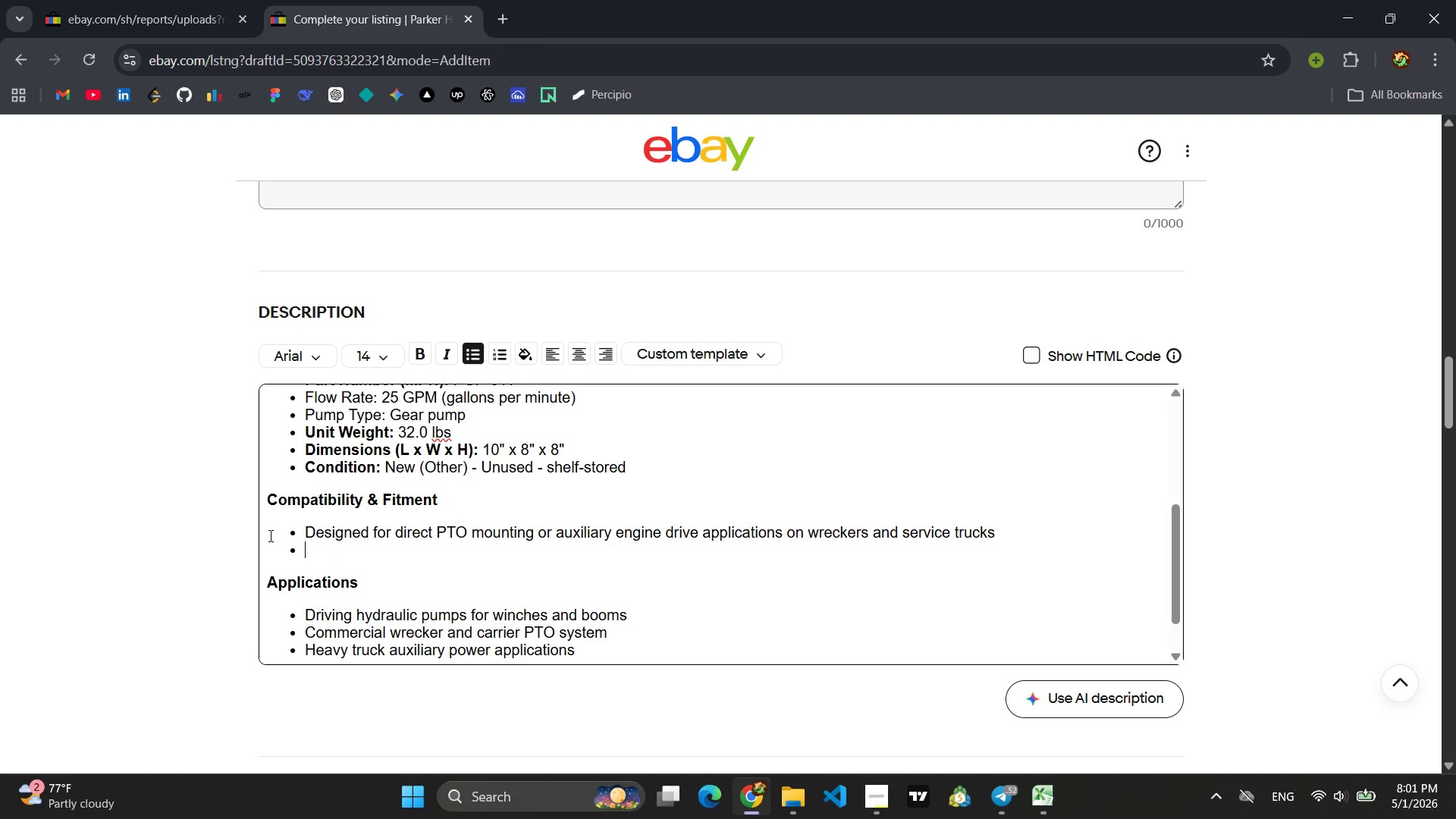 
type(Verify port size (SE)
key(Backspace)
type(AE flage or NPT)
key(Backspace)
key(Backspace)
key(Backspace)
key(Backspace)
key(Backspace)
key(Backspace)
key(Backspace)
key(Backspace)
key(Backspace)
type(nge or NO)
key(Backspace)
type(PT) , sh)
key(Backspace)
key(Backspace)
key(Backspace)
key(Backspace)
key(Backspace)
type(, shaft diameter and keyway, and rotation direction against ou)
key(Backspace)
key(Backspace)
type(your exisitn hydrau)
key(Backspace)
key(Backspace)
key(Backspace)
key(Backspace)
key(Backspace)
 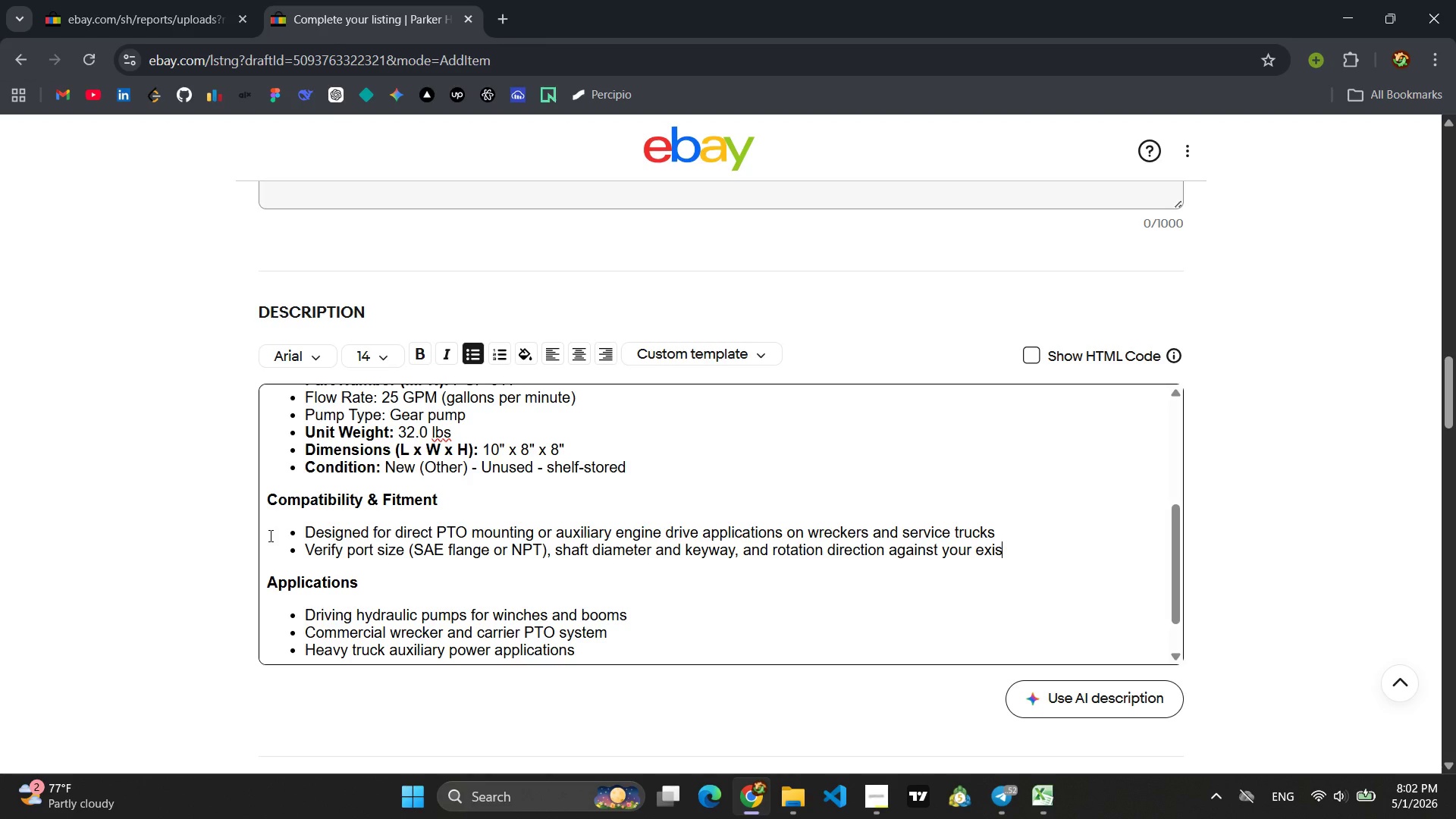 
type(ting hydraulic system specfici)
key(Backspace)
type(ation )
key(Backspace)
key(Backspace)
key(Backspace)
key(Backspace)
key(Backspace)
key(Backspace)
key(Backspace)
key(Backspace)
key(Backspace)
type(ic)
key(Backspace)
type(fication )
key(Backspace)
key(Backspace)
type(s)
key(Backspace)
type(ns.)
 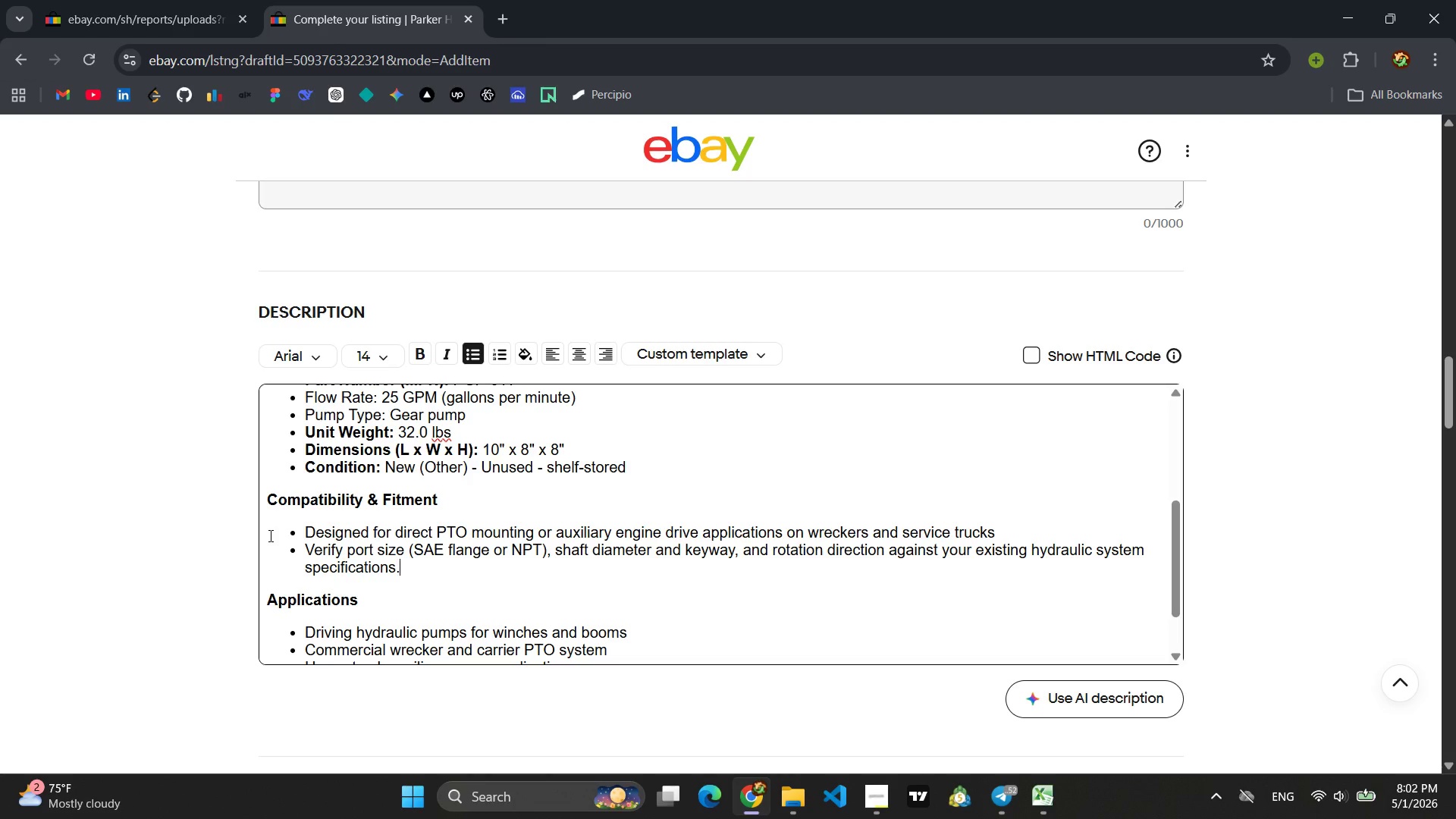 
key(Enter)
 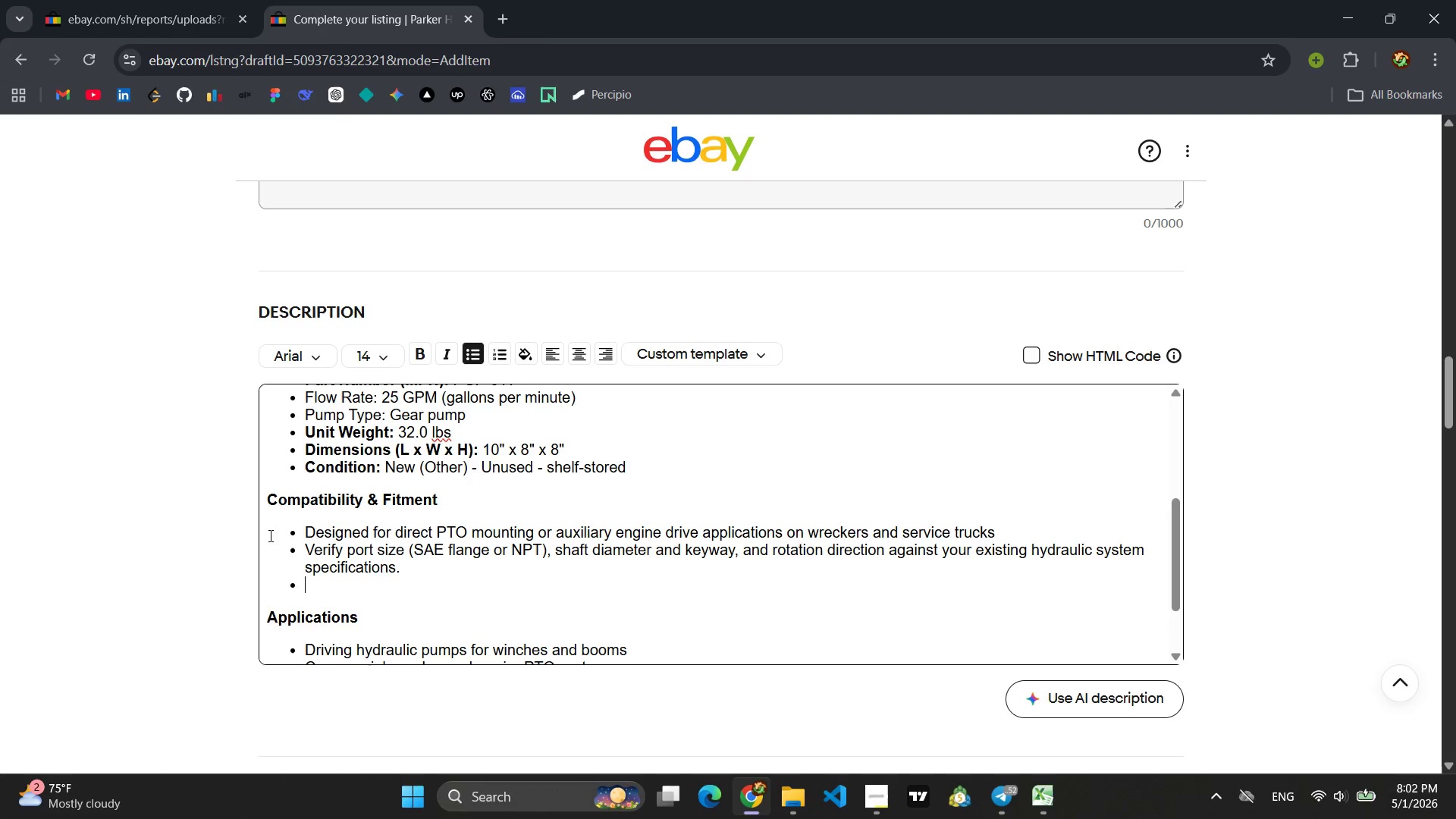 
type(Comme)
key(Backspace)
type(only paired with Parker control valve banck)
key(Backspace)
key(Backspace)
type(k and hydraulic winch motors in OEM wrecker configuration )
key(Backspace)
type(s)
 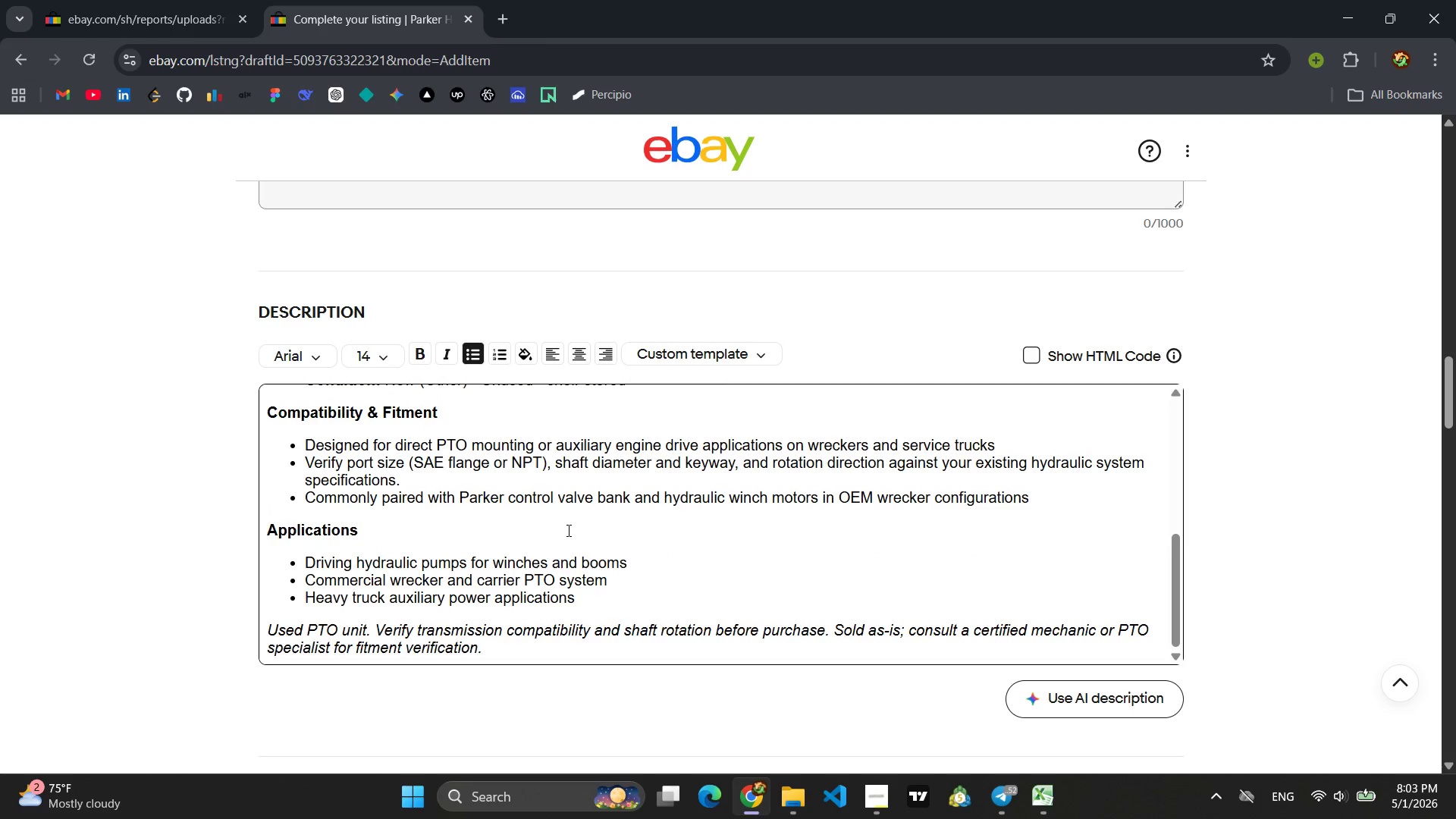 
wait(5.61)
 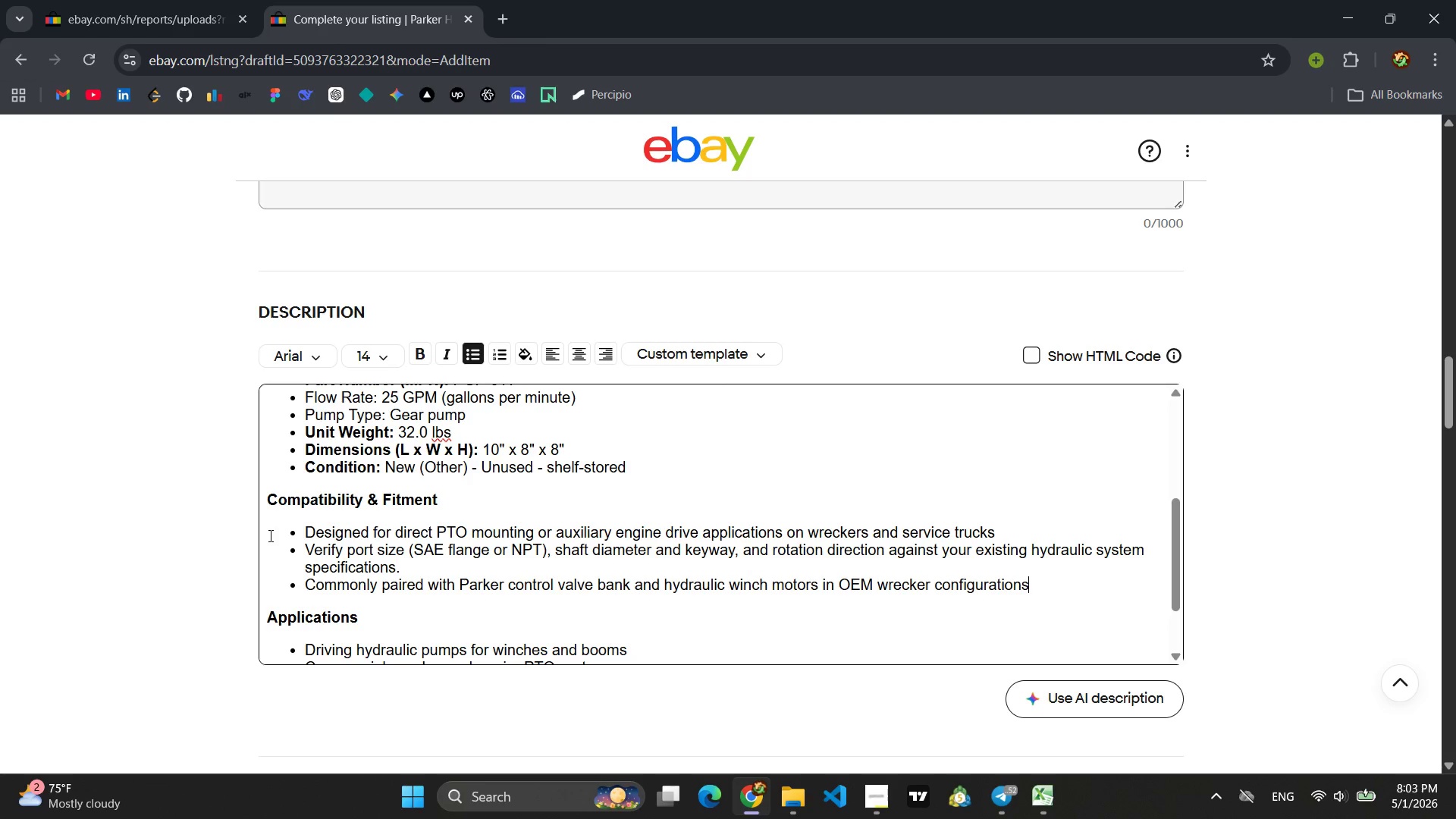 
left_click_drag(start_coordinate=[574, 598], to_coordinate=[303, 557])
 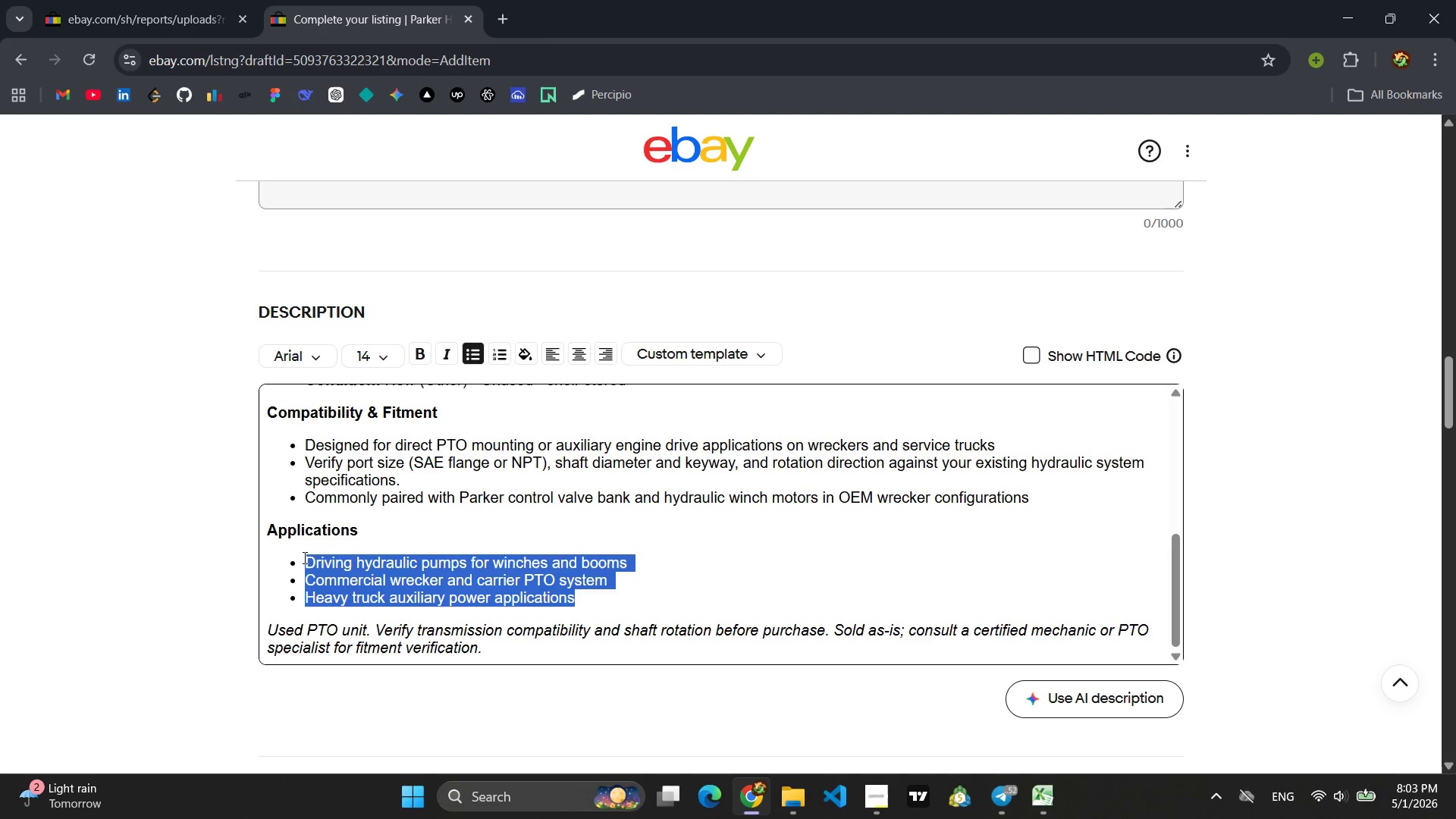 
type(Hydraulic winch dricv)
key(Backspace)
key(Backspace)
type(ve systems)
 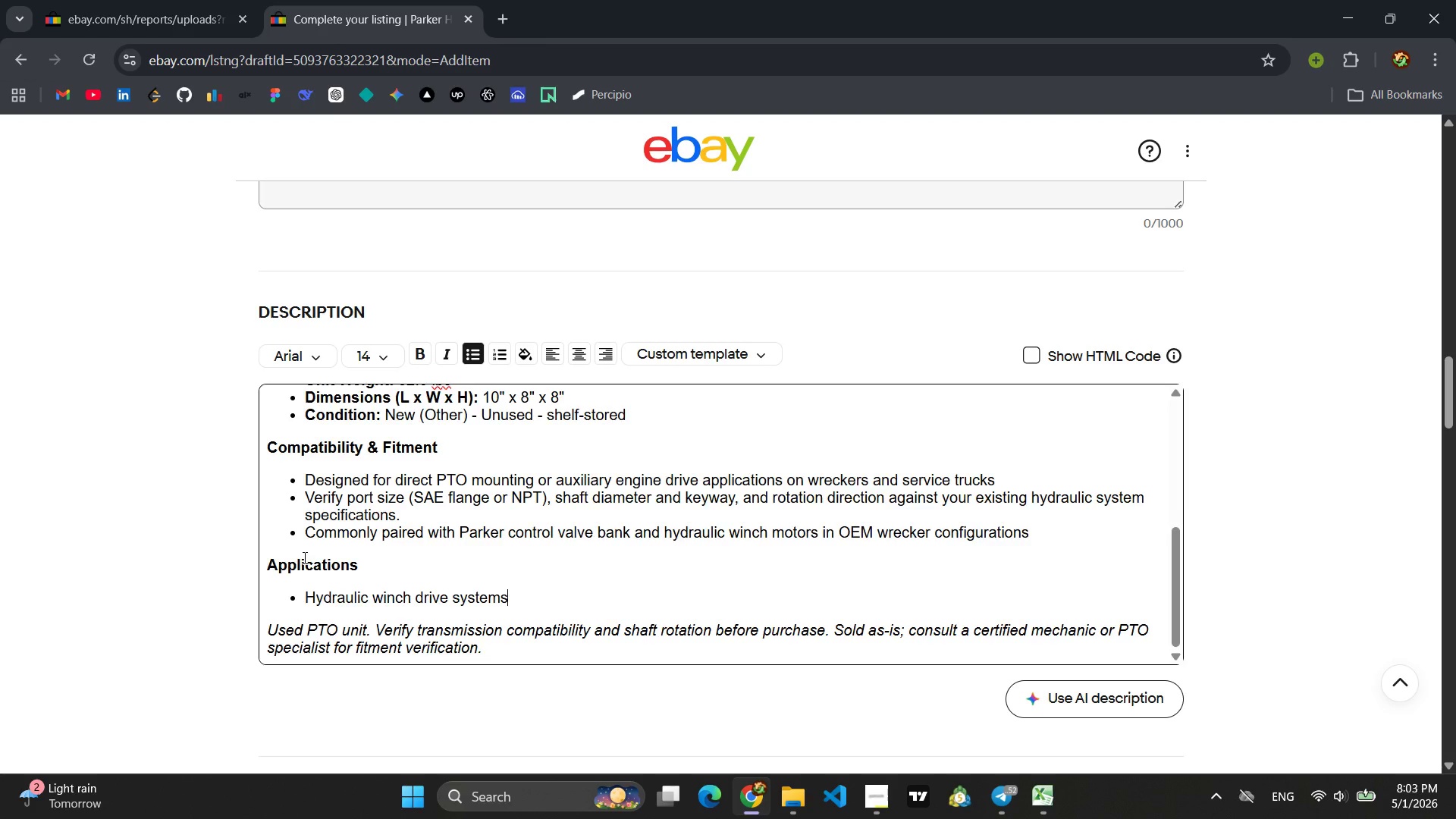 
key(Enter)
 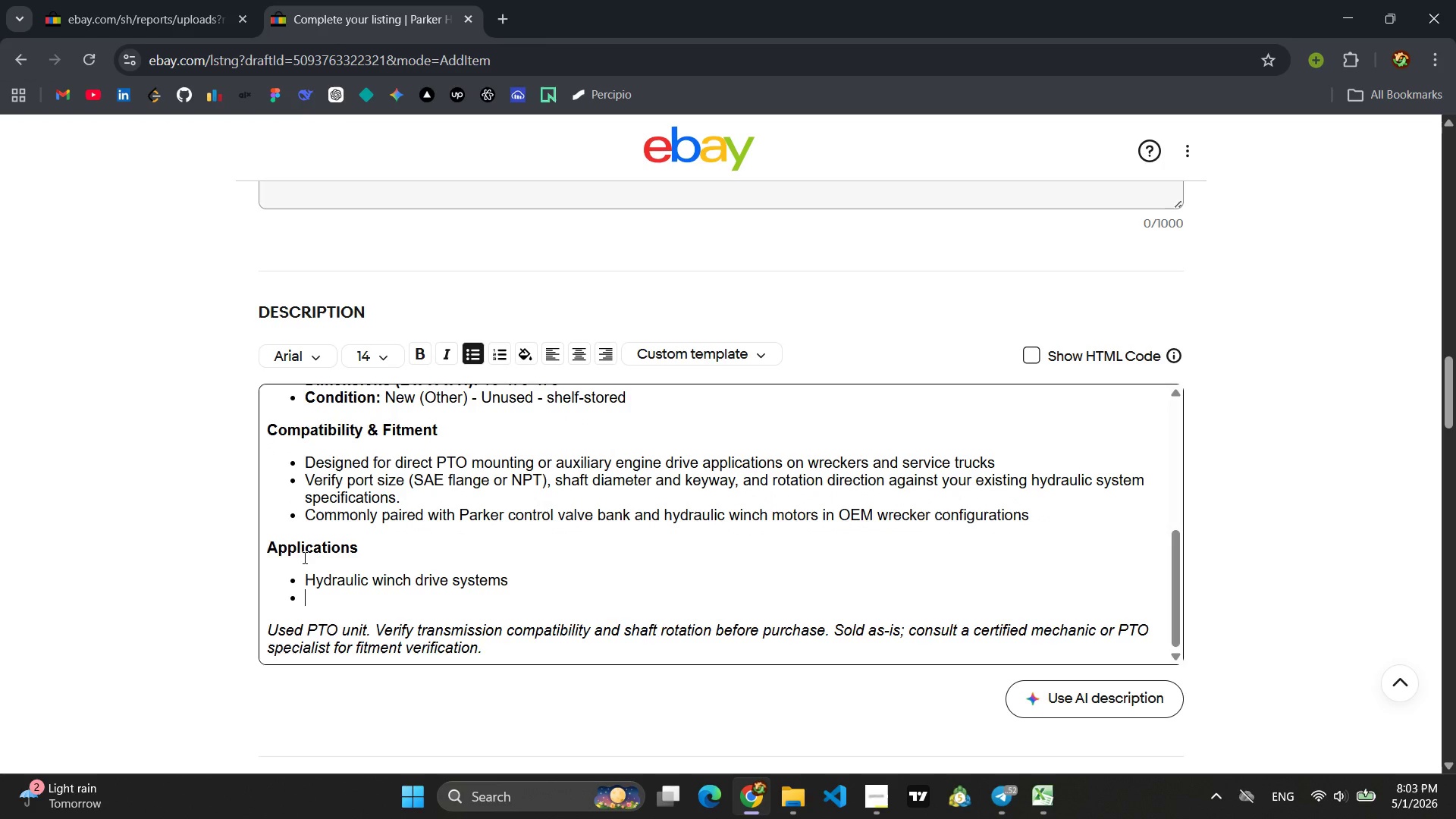 
type(Boom an )
key(Backspace)
type(d sh)
key(Backspace)
key(Backspace)
type(sheel lift s)
key(Backspace)
type(c)
key(Backspace)
key(Backspace)
key(Backspace)
key(Backspace)
key(Backspace)
key(Backspace)
key(Backspace)
key(Backspace)
key(Backspace)
key(Backspace)
key(Backspace)
key(Backspace)
type(wheel lift cylic)
key(Backspace)
type(nder actuation )
 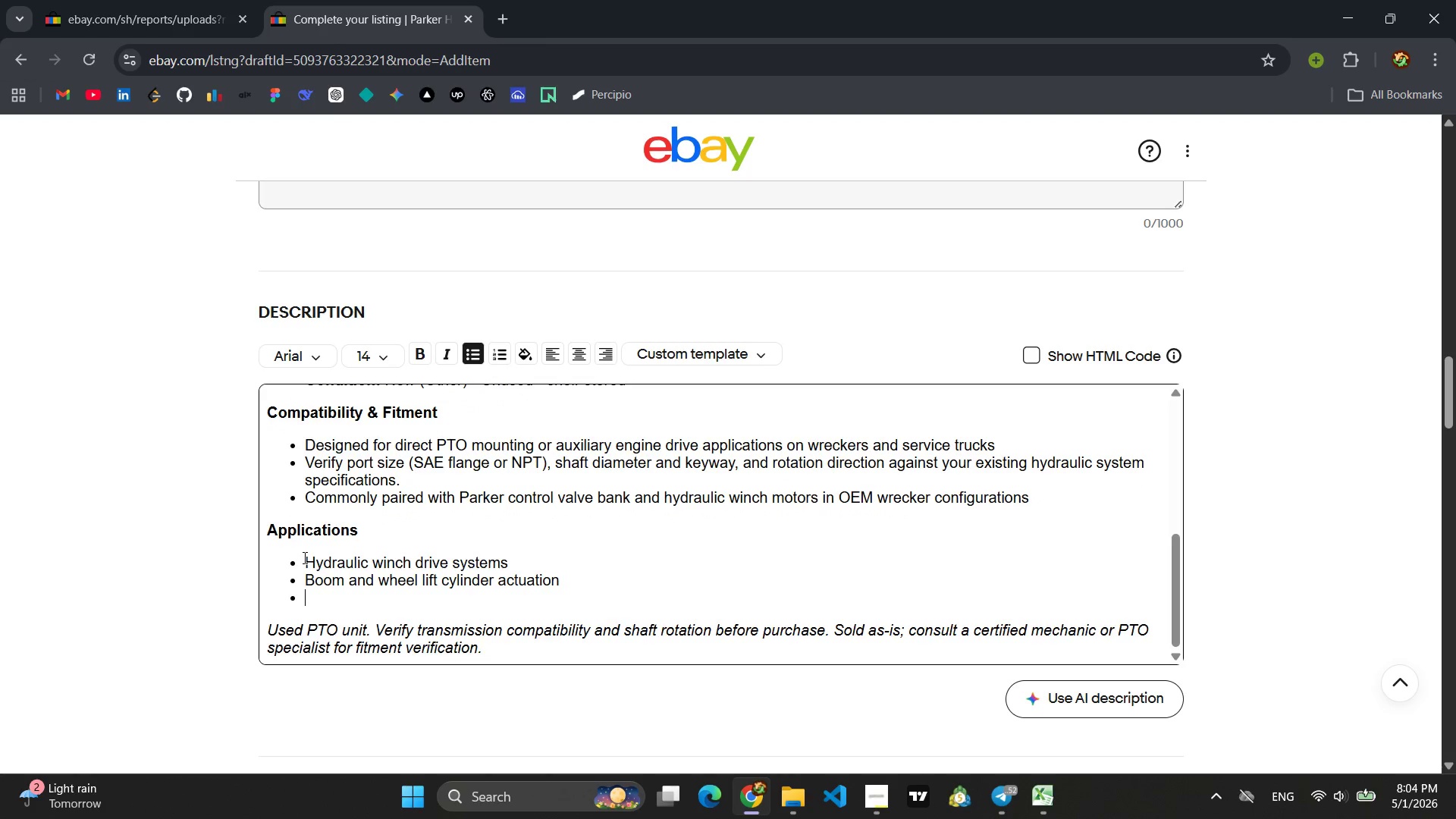 
 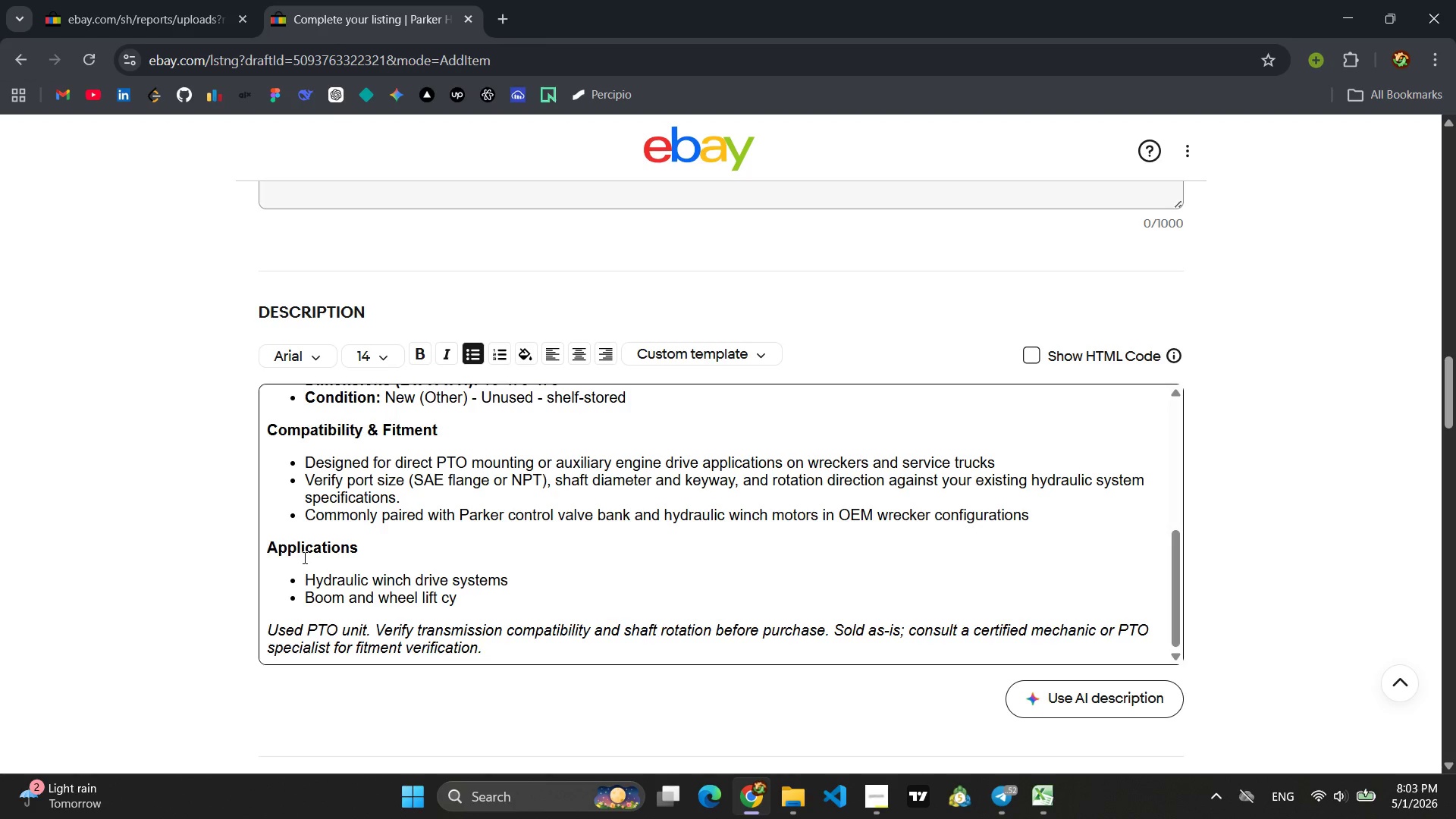 
key(Enter)
 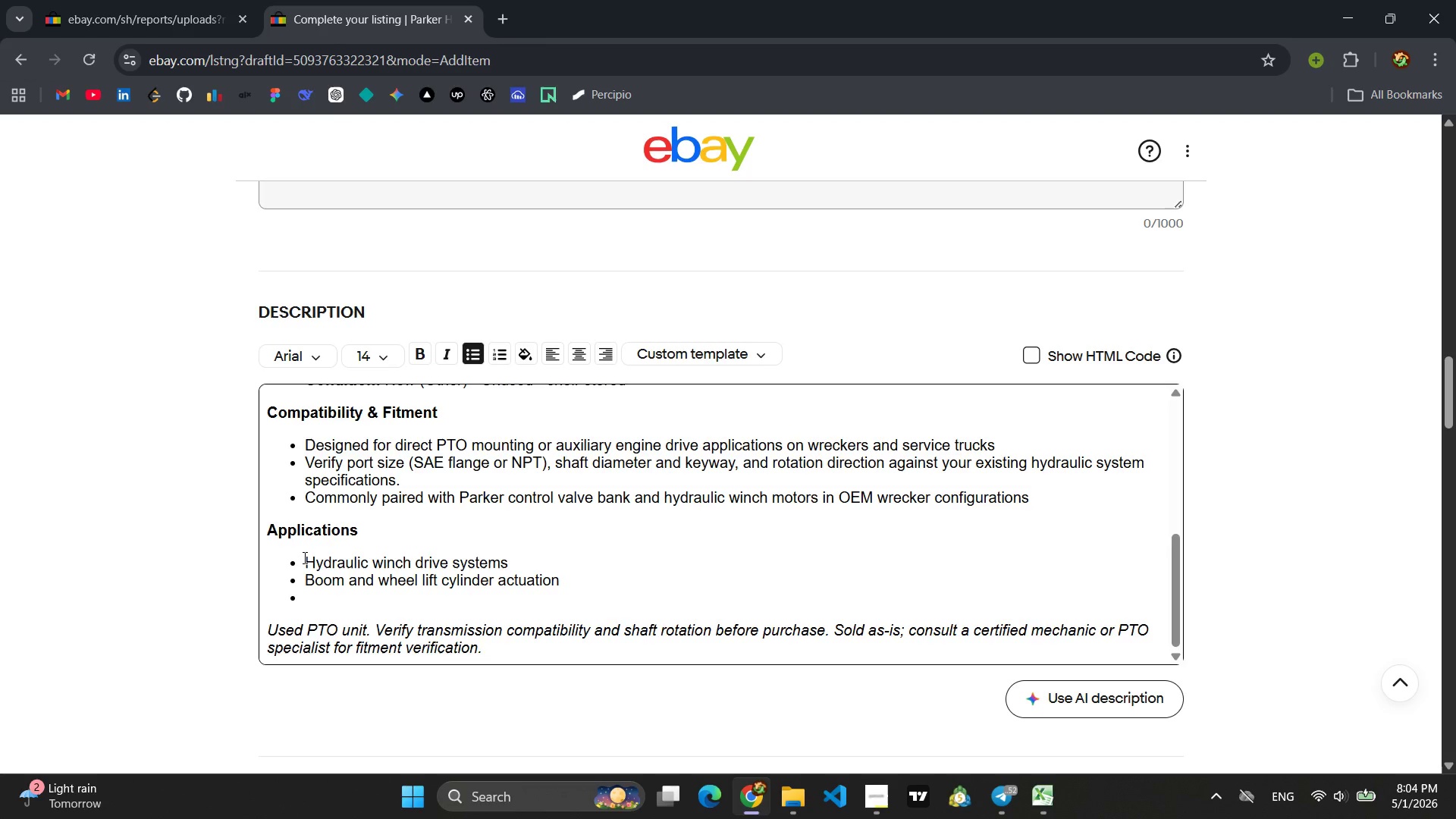 
type(COmmercial wer)
key(Backspace)
key(Backspace)
type(ommercial wrecker and caarrier hydraulic )
key(Backspace)
type(arrier hud)
key(Backspace)
key(Backspace)
type(y)
 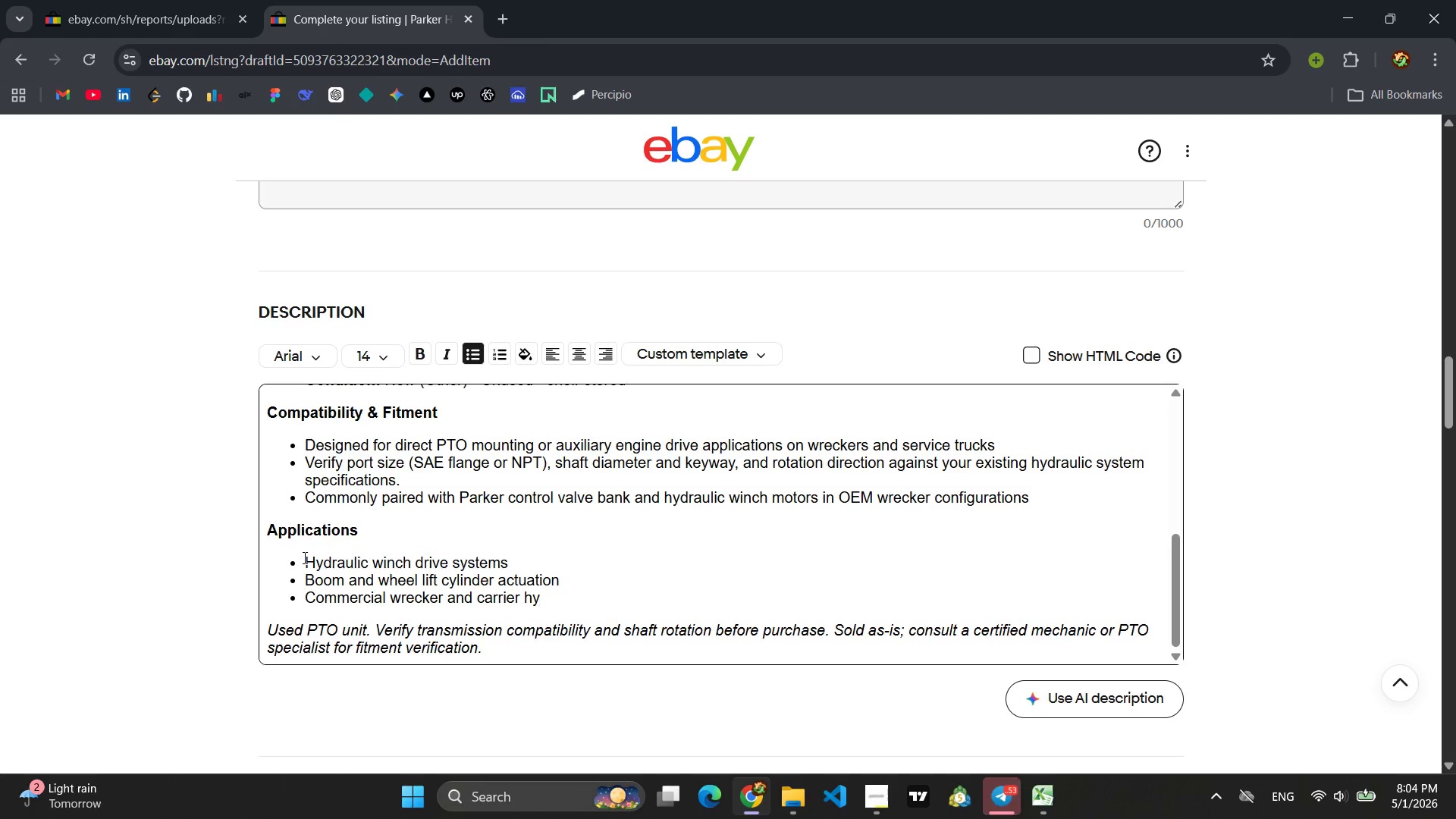 
wait(6.81)
 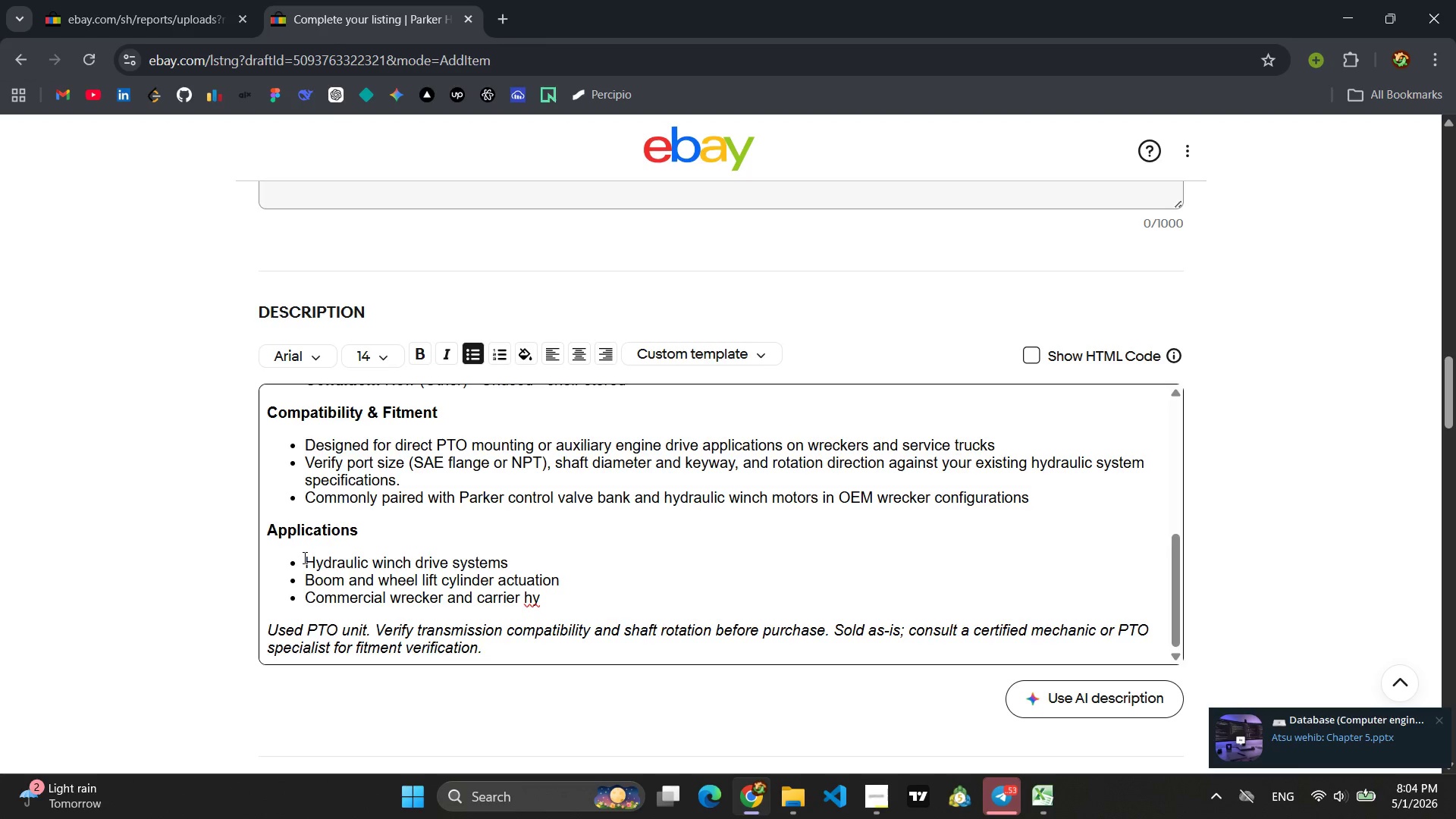 
type(draulic circuits )
 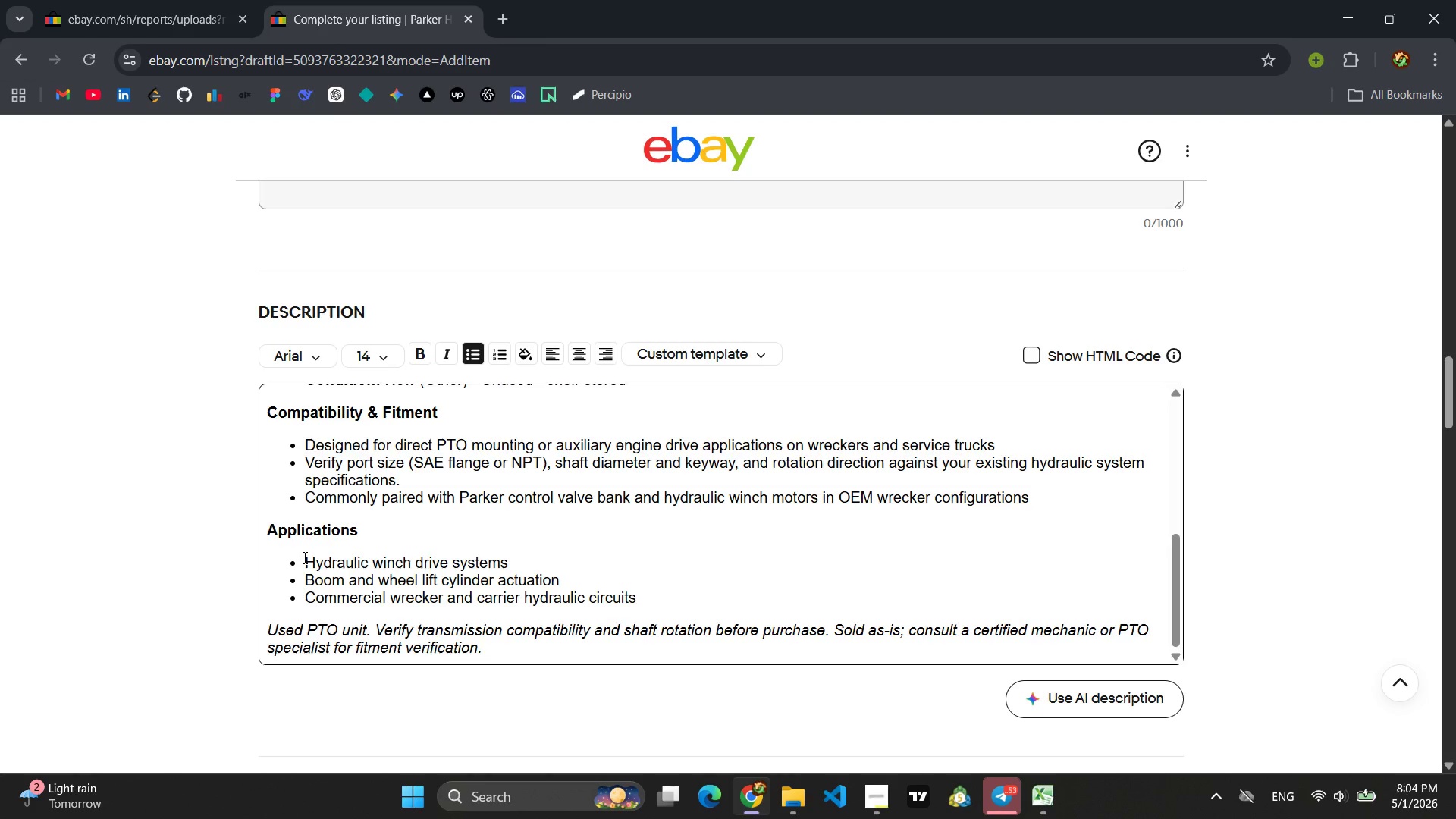 
wait(6.33)
 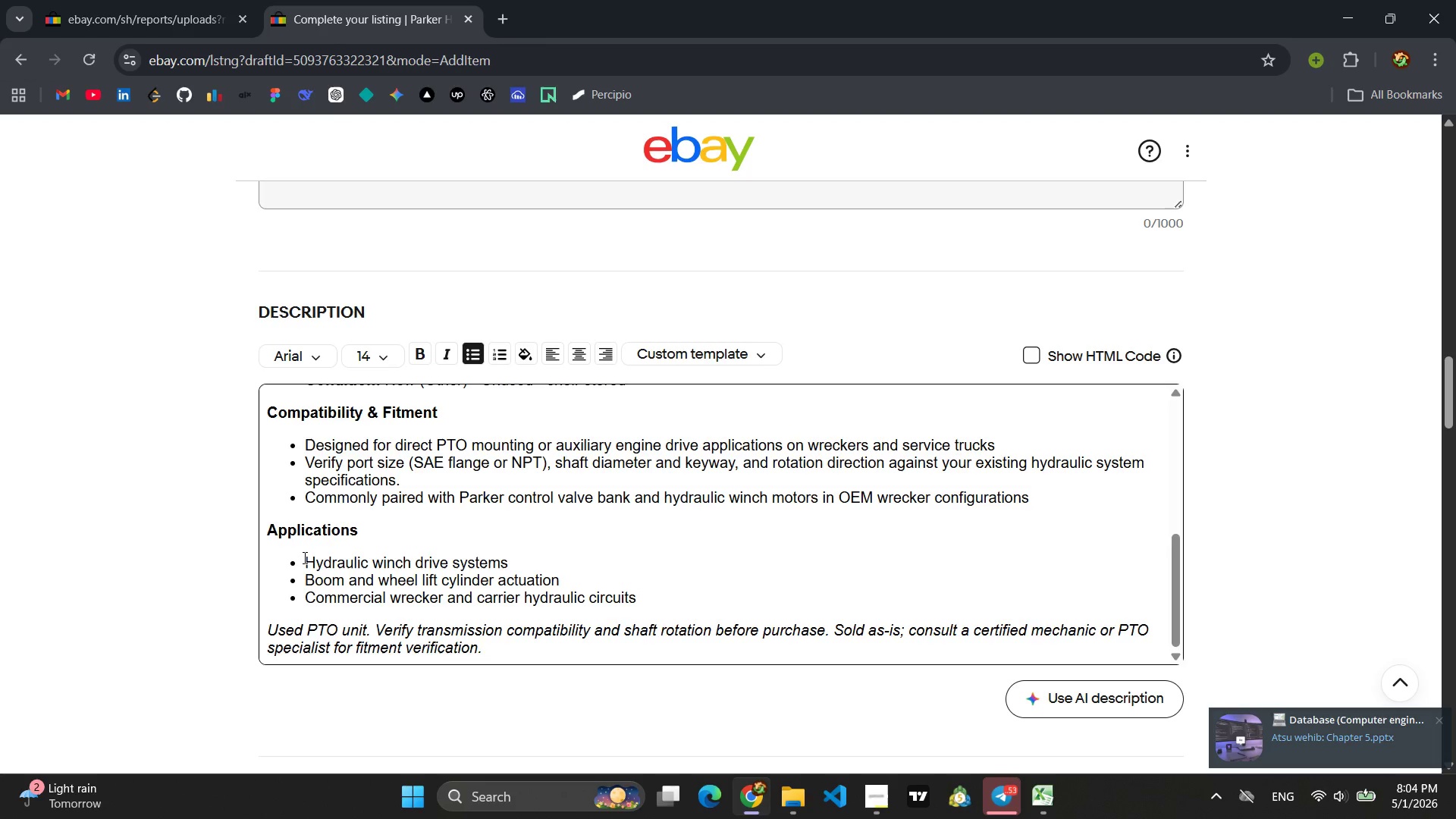 
left_click_drag(start_coordinate=[487, 652], to_coordinate=[257, 631])
 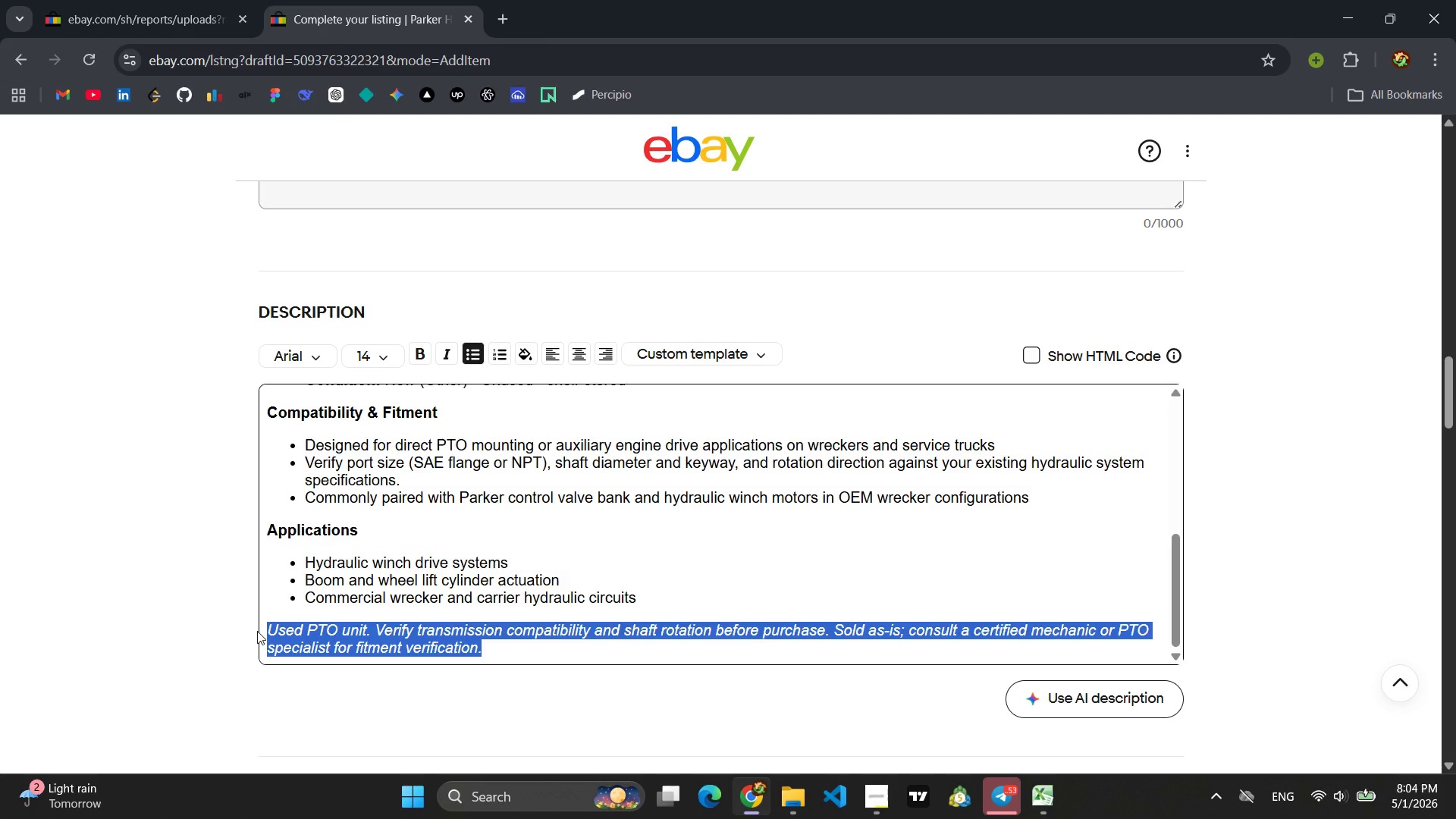 
type(New (o)
key(Backspace)
type(Other) Conditon )
key(Backspace)
key(Backspace)
key(Backspace)
type(ion )
key(Backspace)
type(. Confirm port configuration )
key(Backspace)
type(l)
key(Backspace)
type(, shaft type, and rotation before installation ,)
key(Backspace)
key(Backspace)
type(, Wuan)
key(Backspace)
key(Backspace)
key(Backspace)
key(Backspace)
type(Quantity available )
key(Backspace)
type(: 3 units )
key(Backspace)
 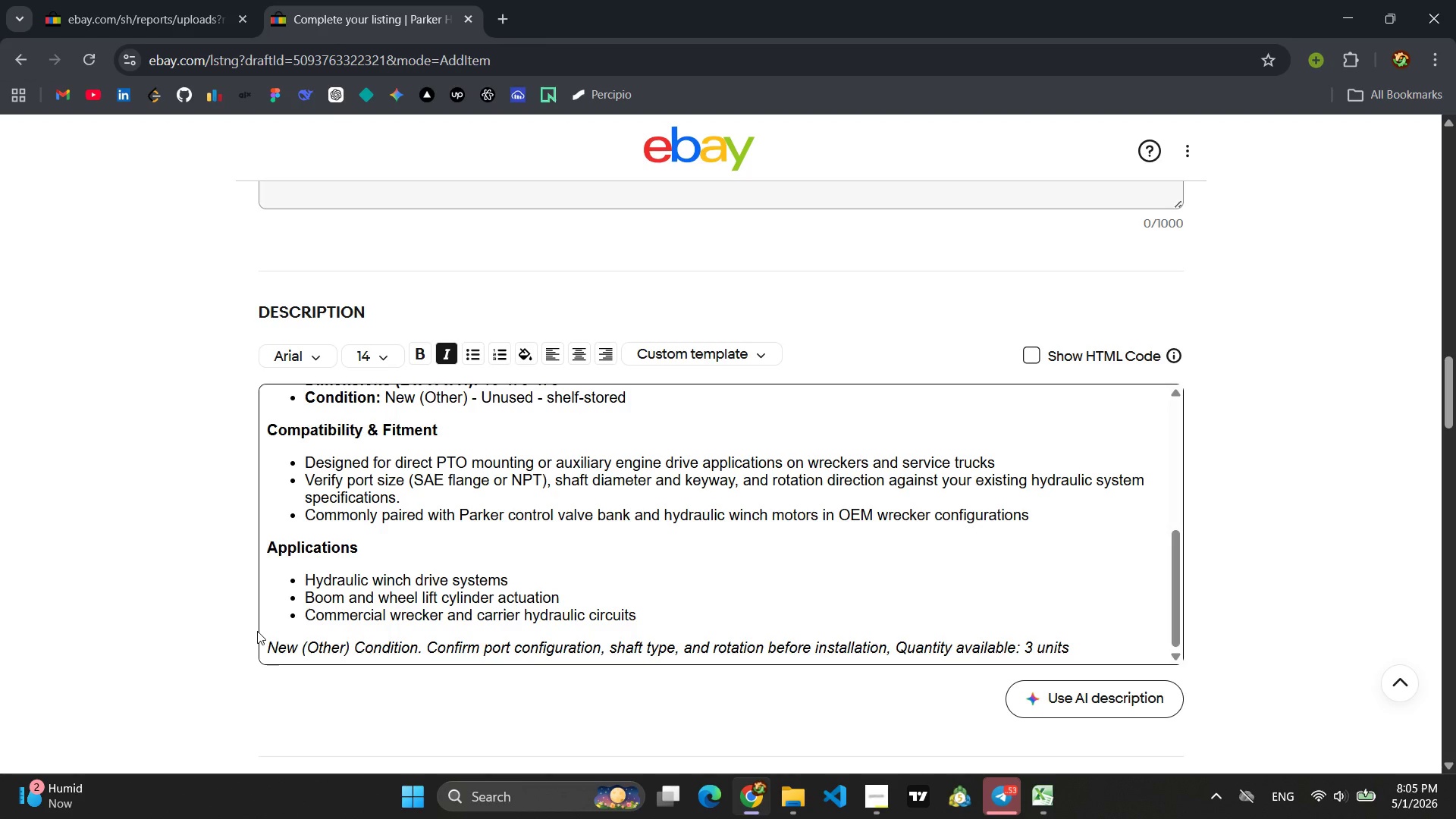 
scroll: coordinate [540, 483], scroll_direction: up, amount: 6.0
 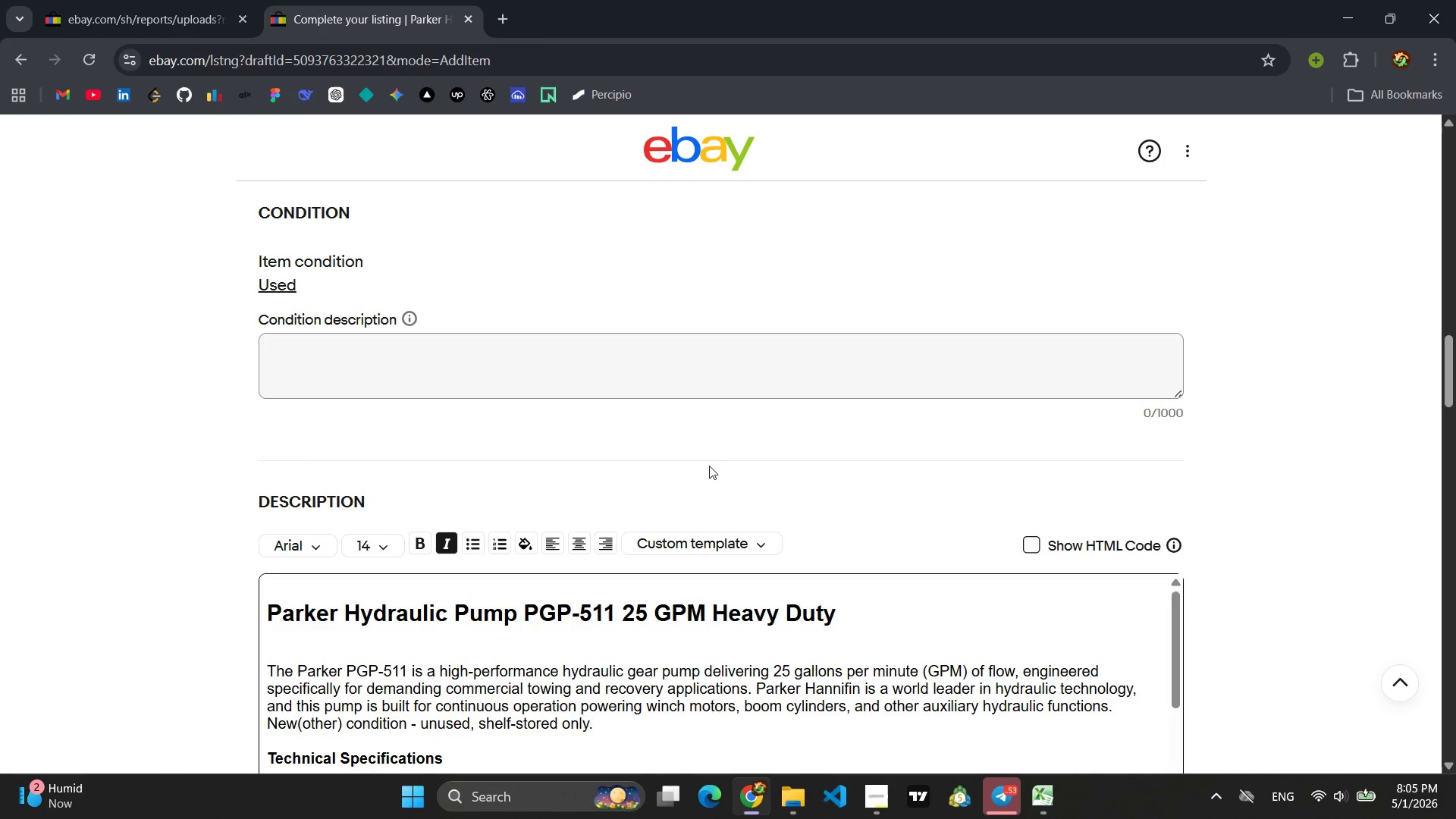 
scroll: coordinate [753, 463], scroll_direction: down, amount: 2.0
 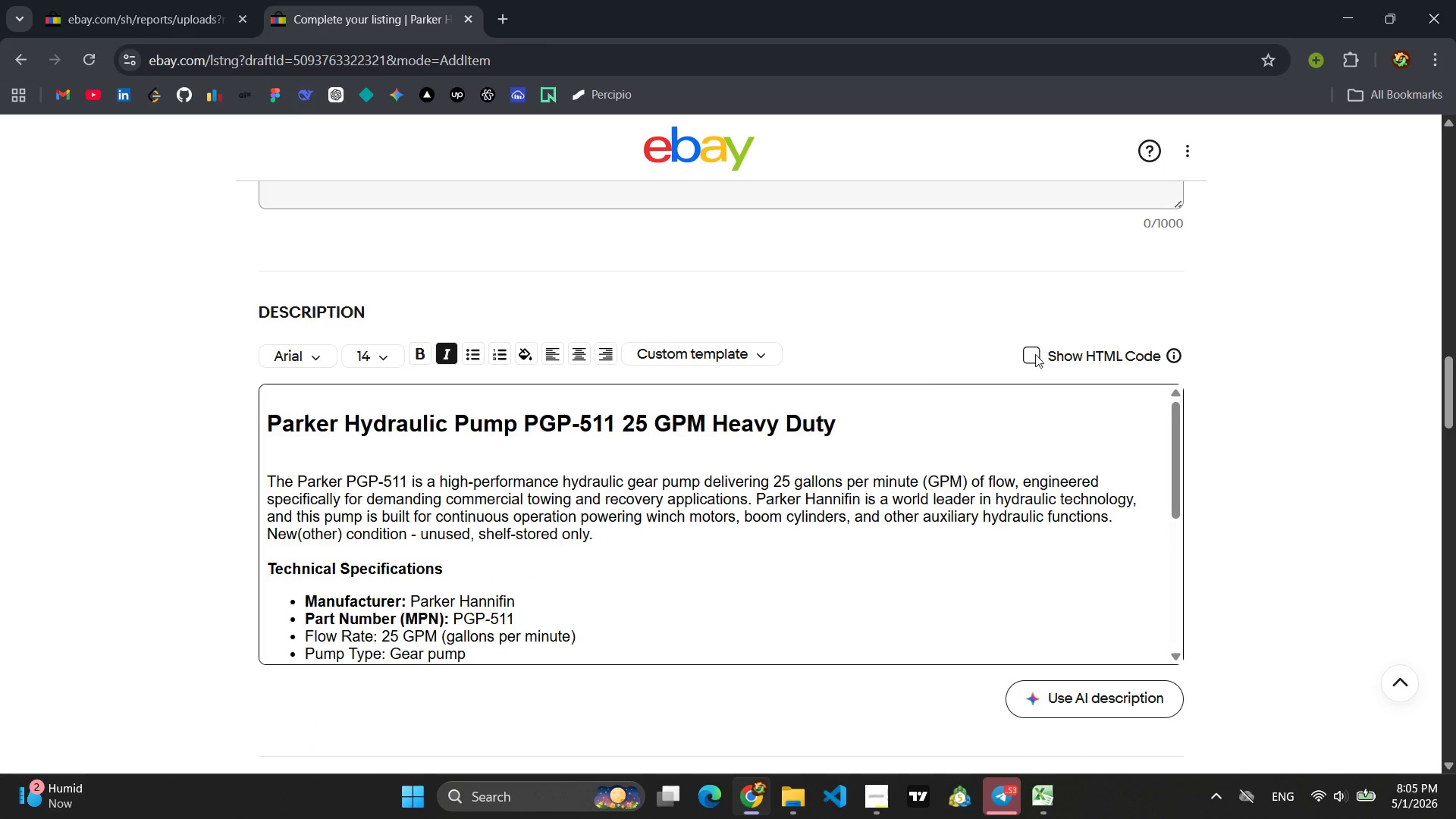 
left_click([1026, 359])
 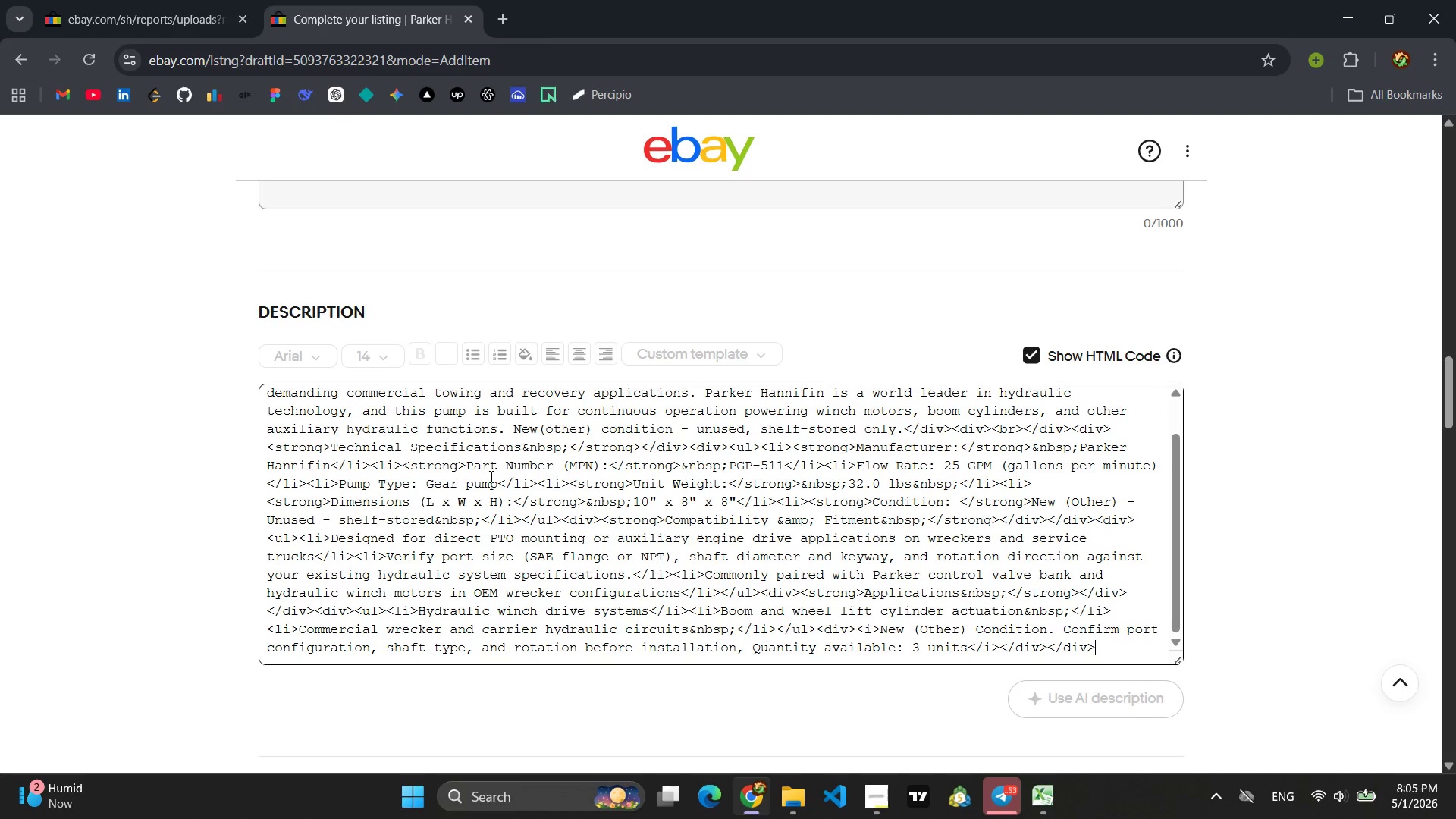 
left_click([490, 476])
 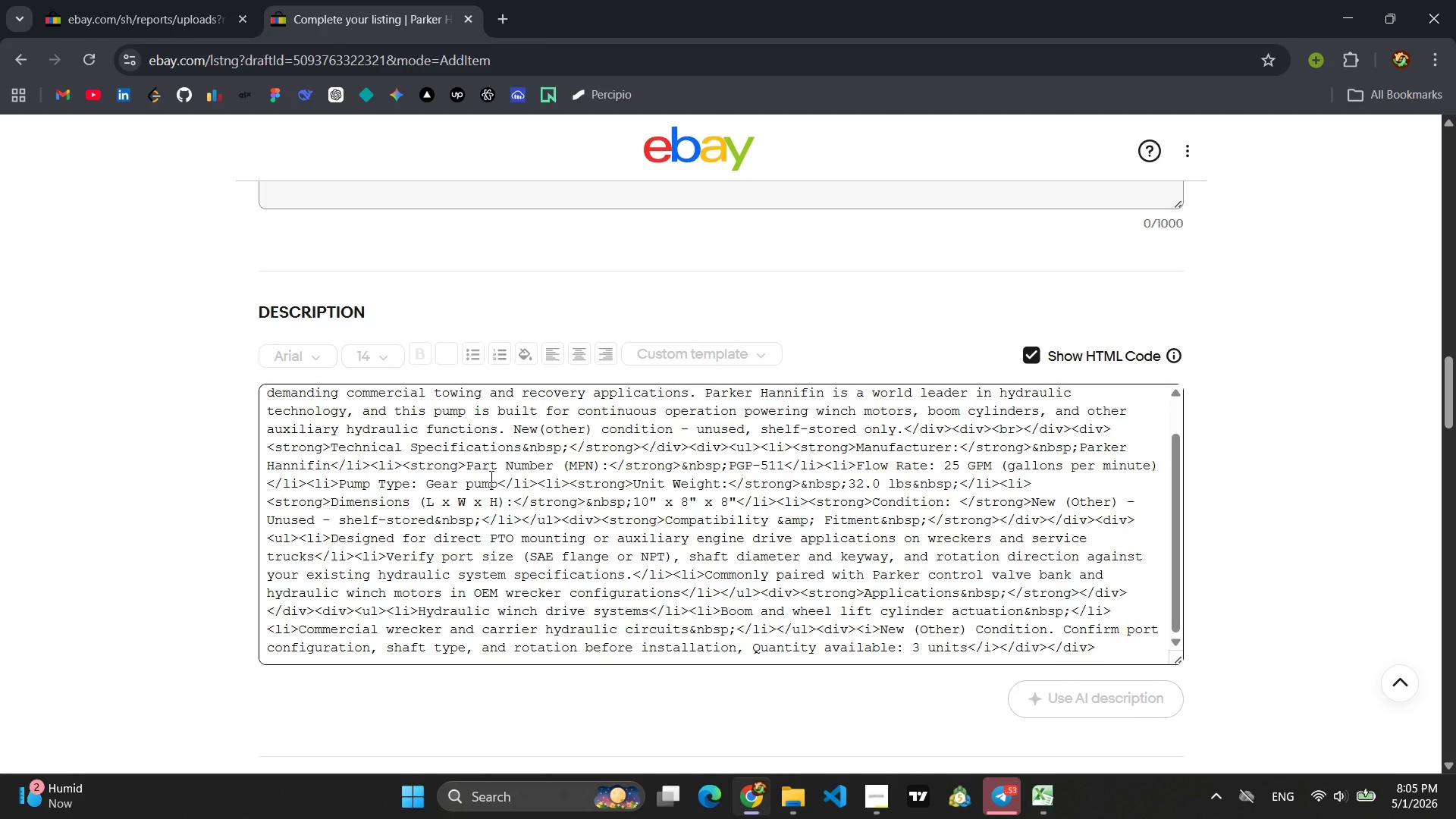 
key(Control+A)
 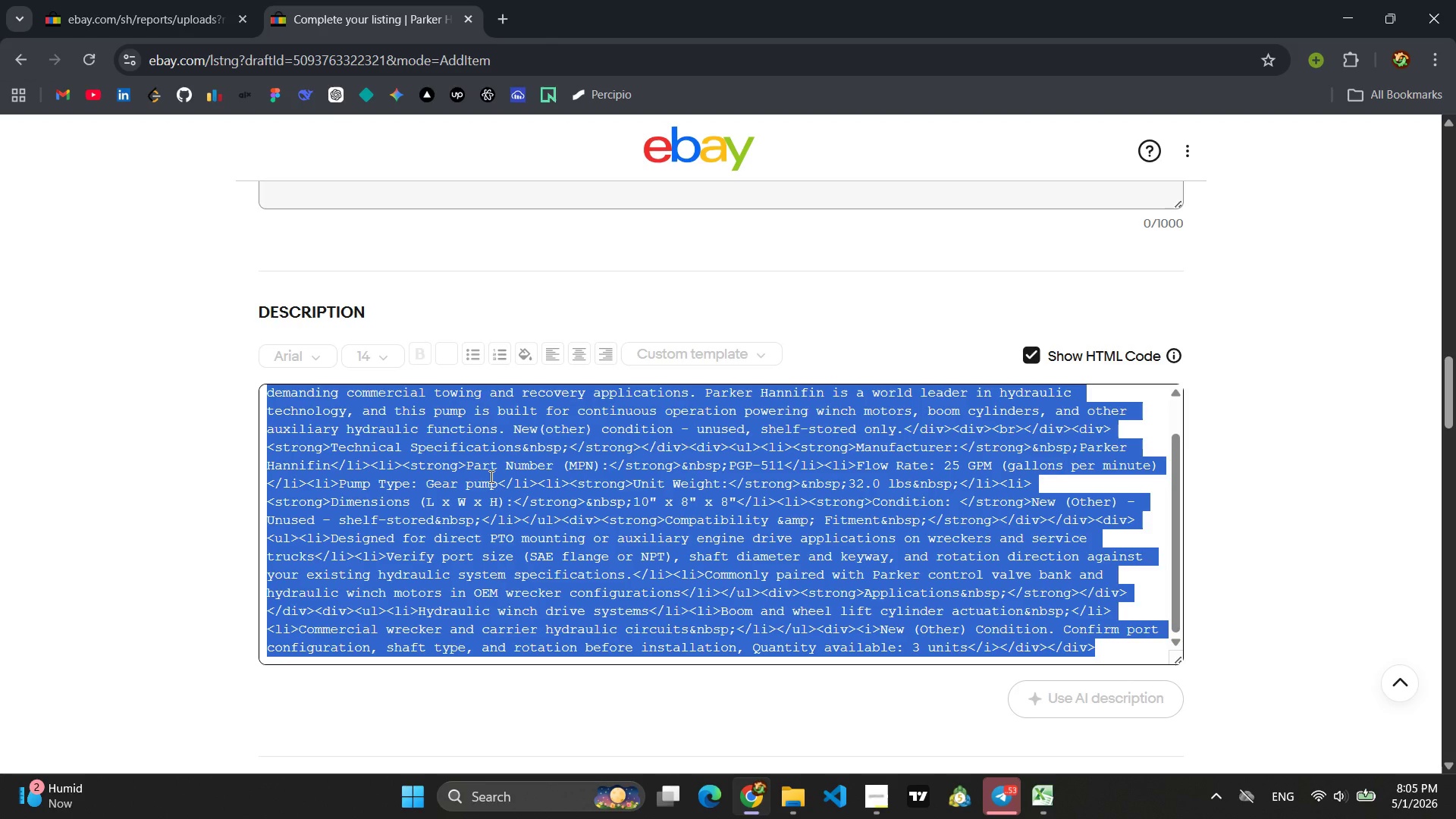 
key(Control+C)
 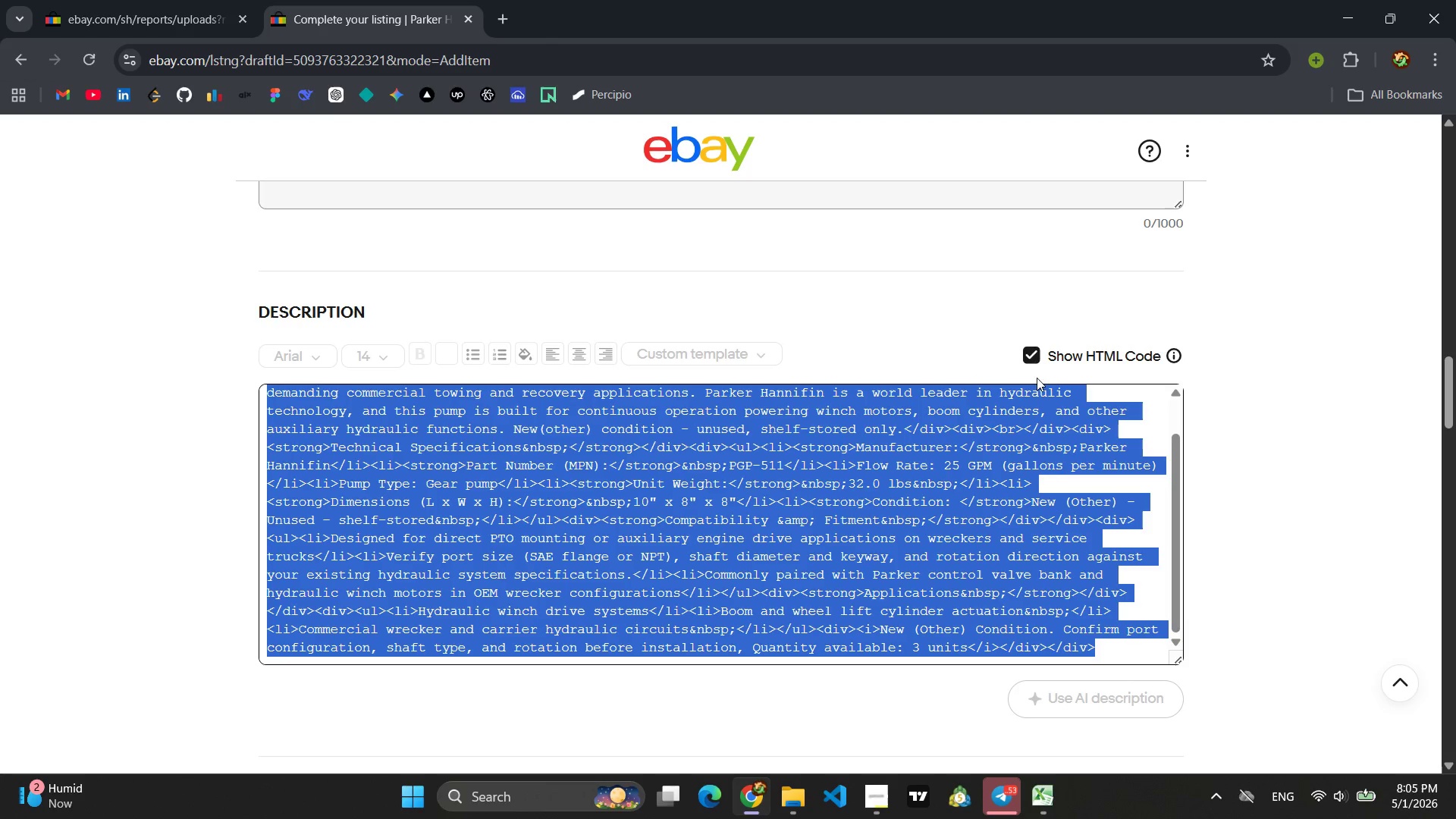 
left_click([1028, 348])
 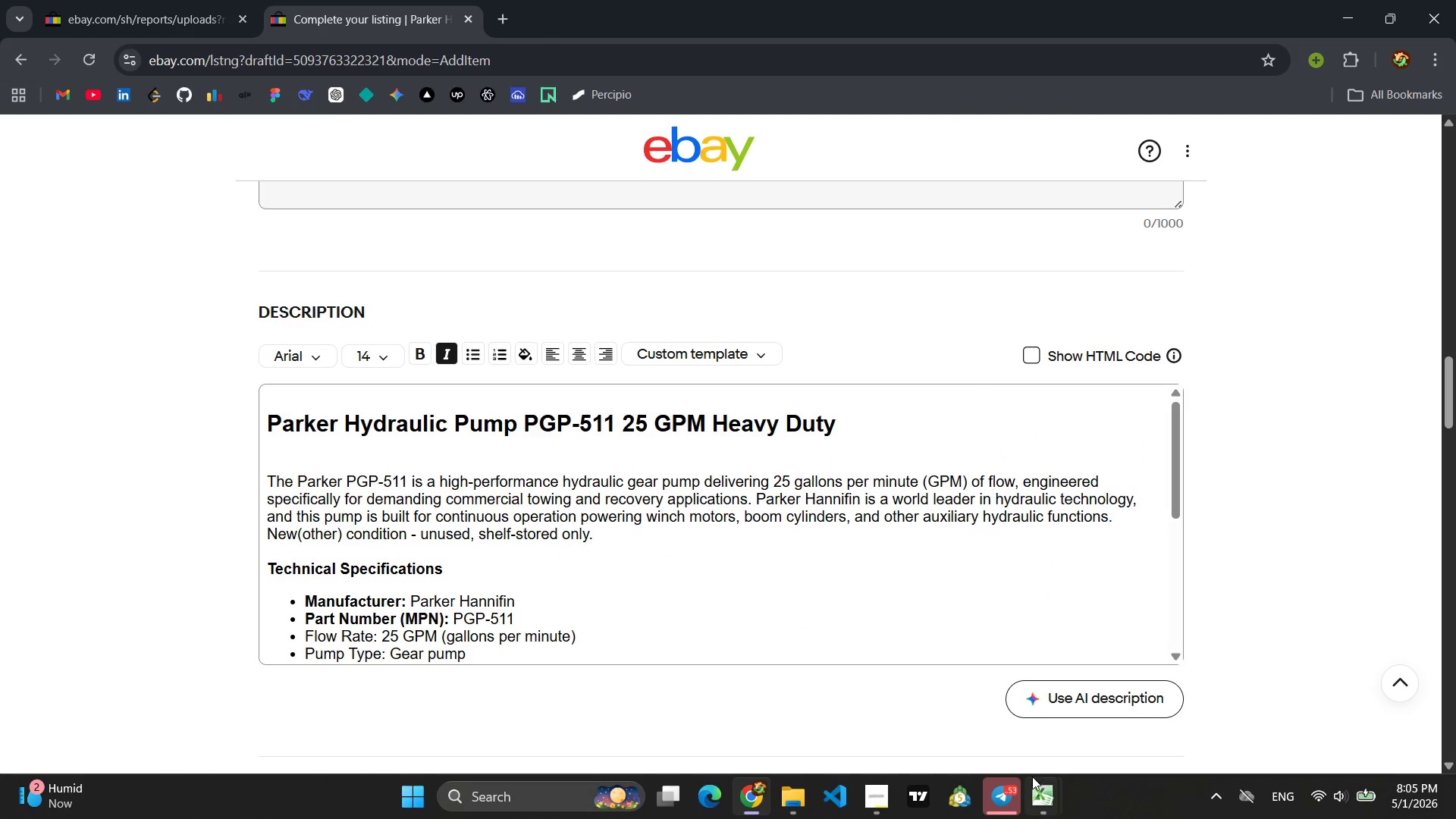 
left_click([1038, 784])
 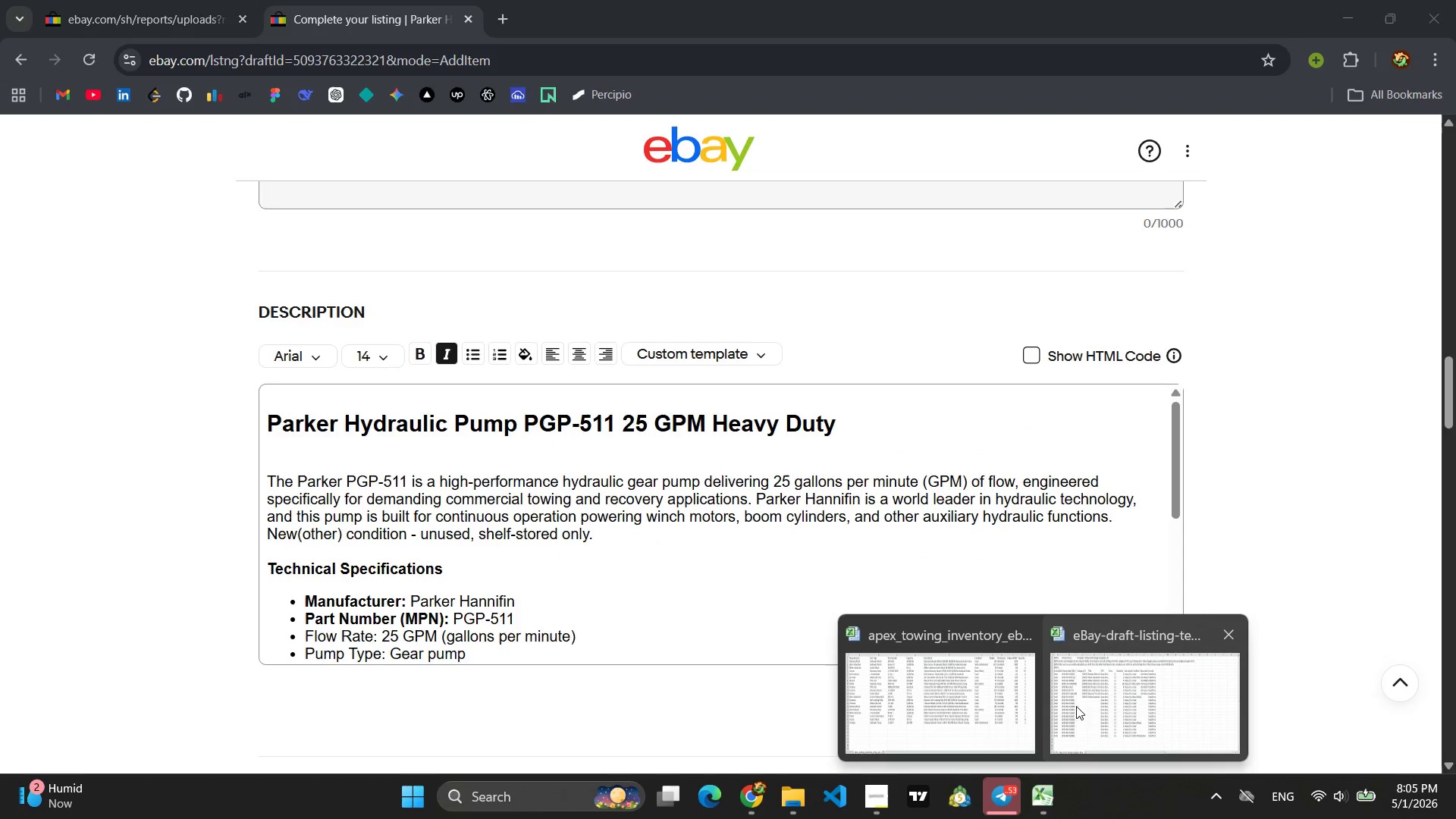 
left_click([1089, 682])
 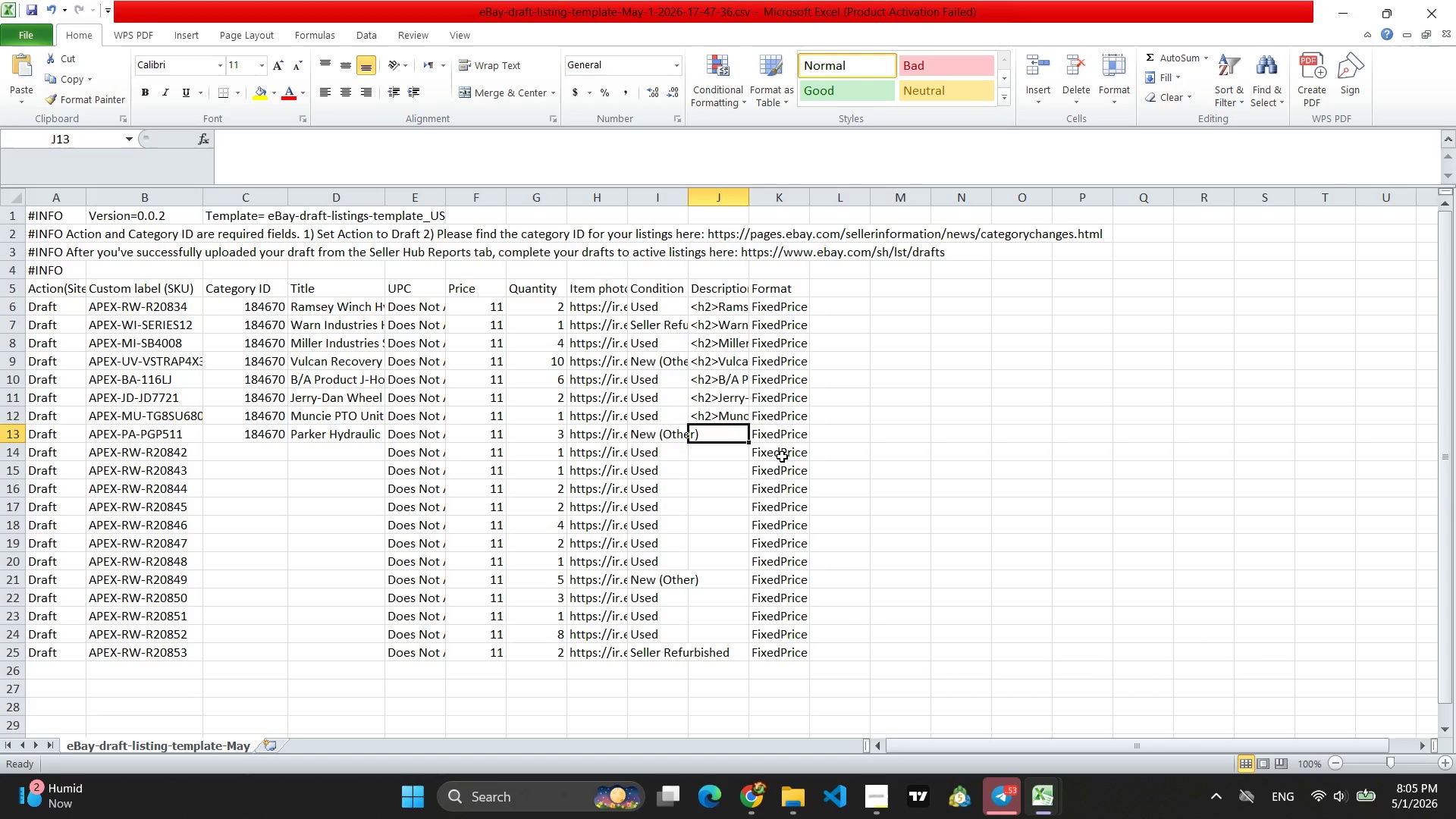 
key(Control+V)
 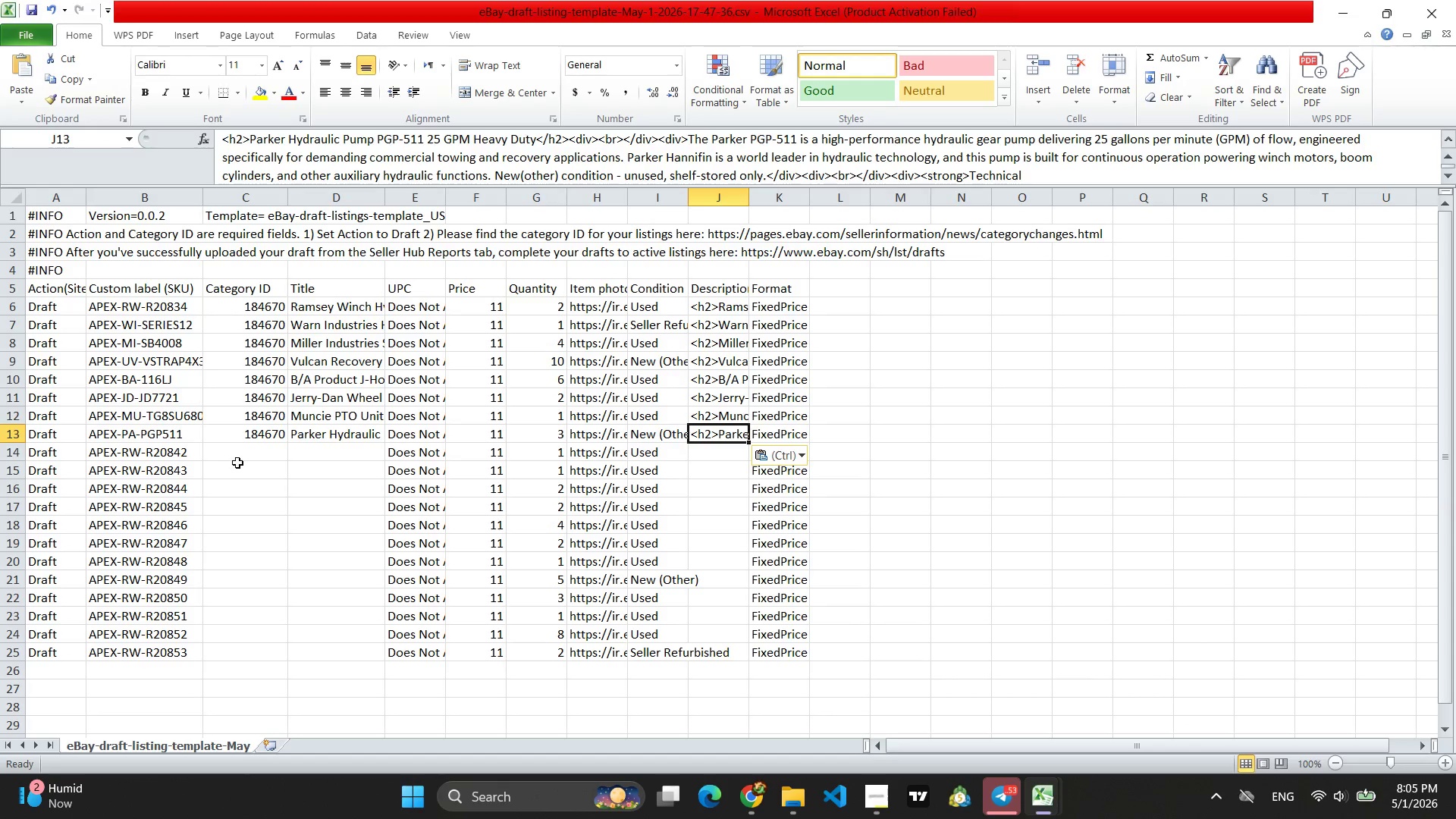 
left_click([271, 439])
 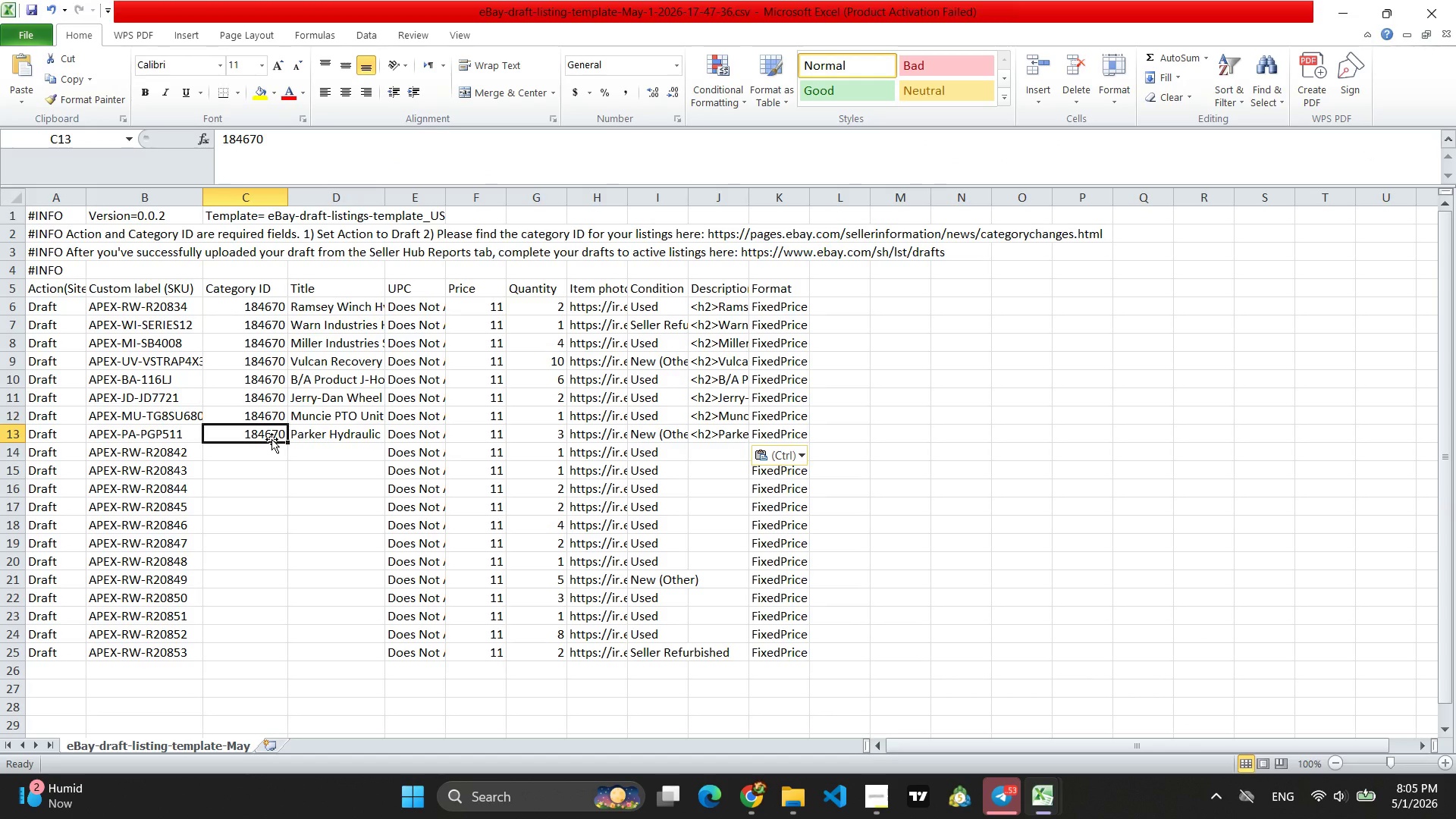 
wait(5.38)
 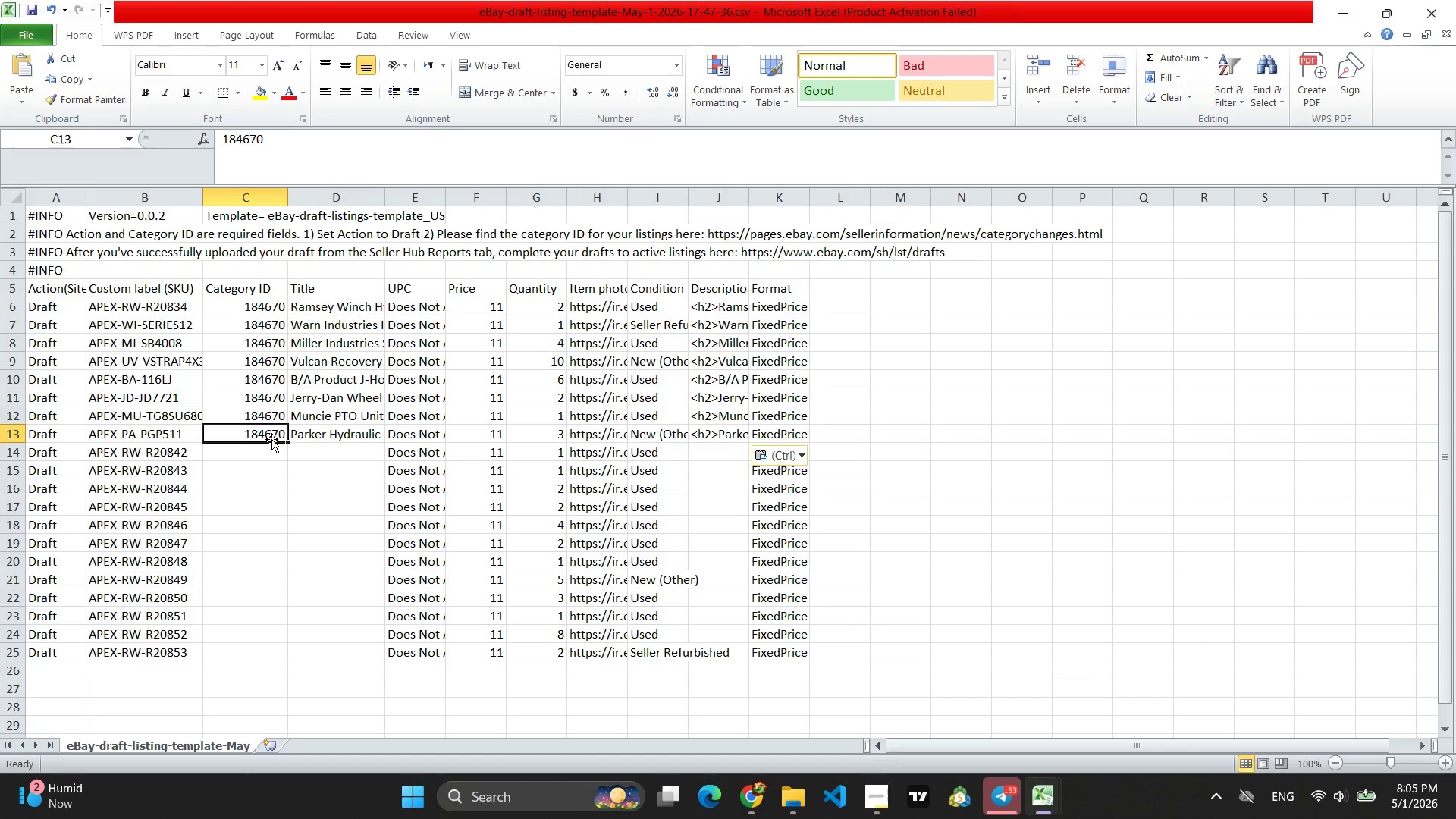 
left_click_drag(start_coordinate=[285, 442], to_coordinate=[284, 458])
 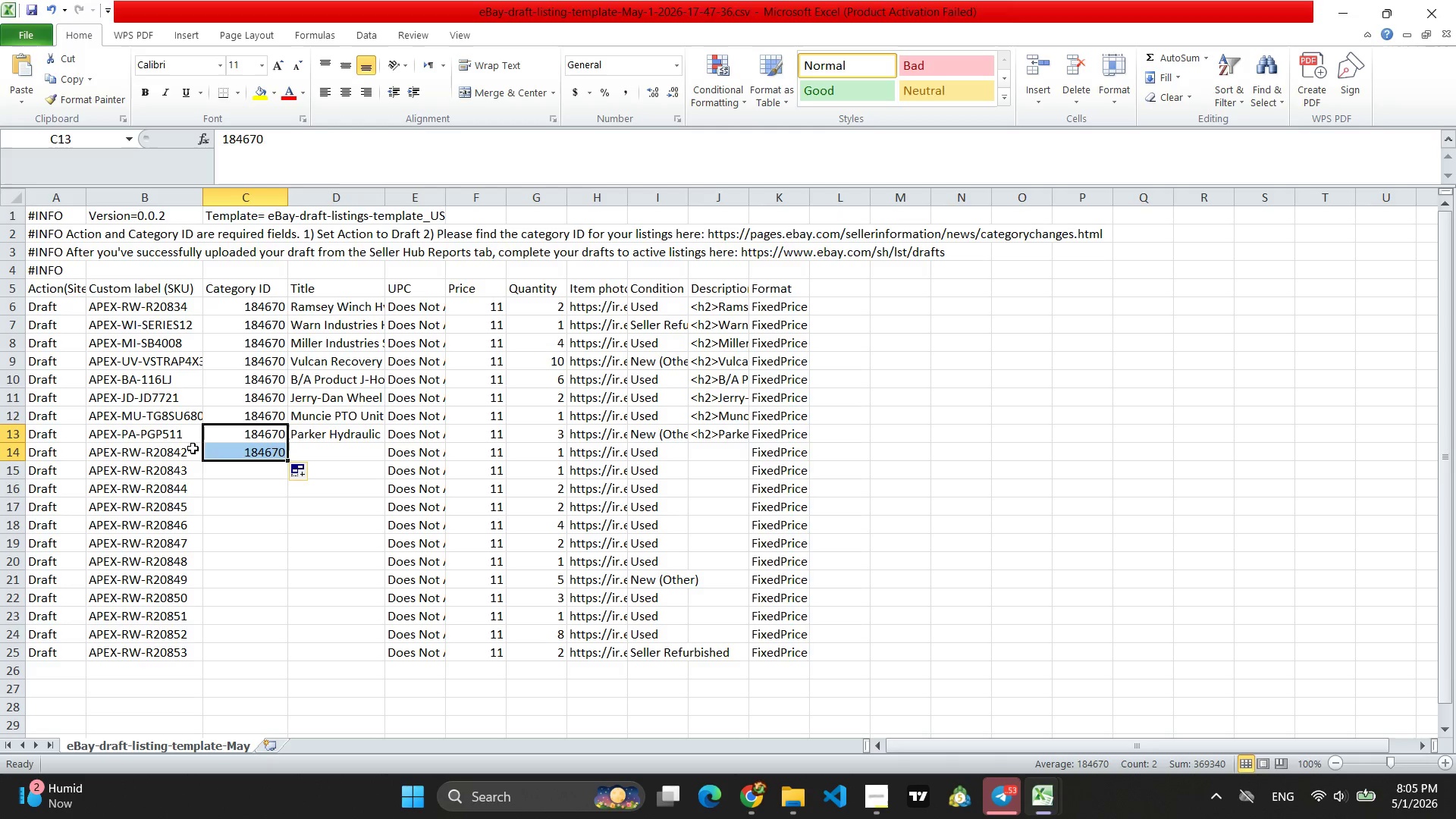 
left_click([175, 450])
 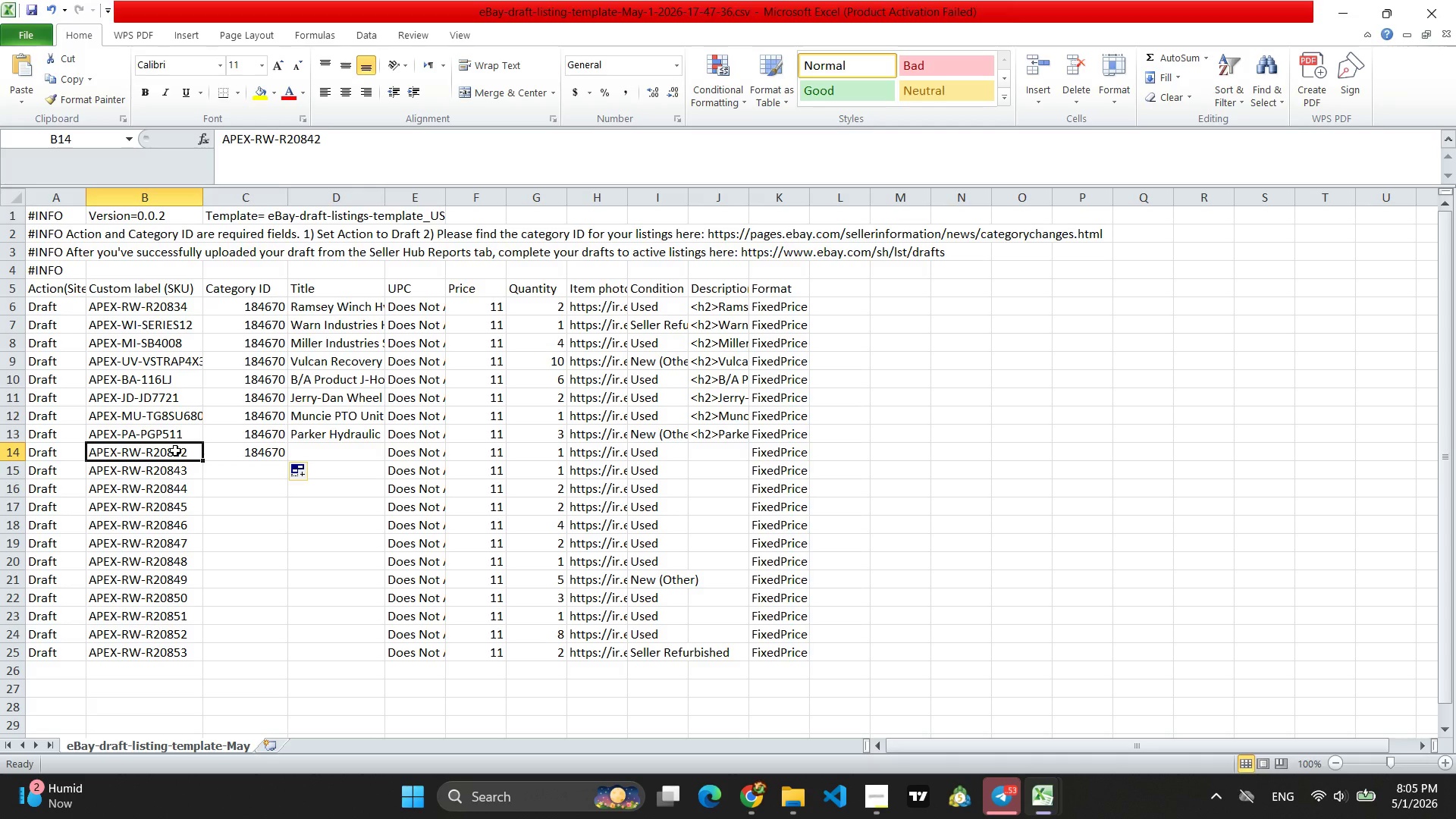 
wait(6.44)
 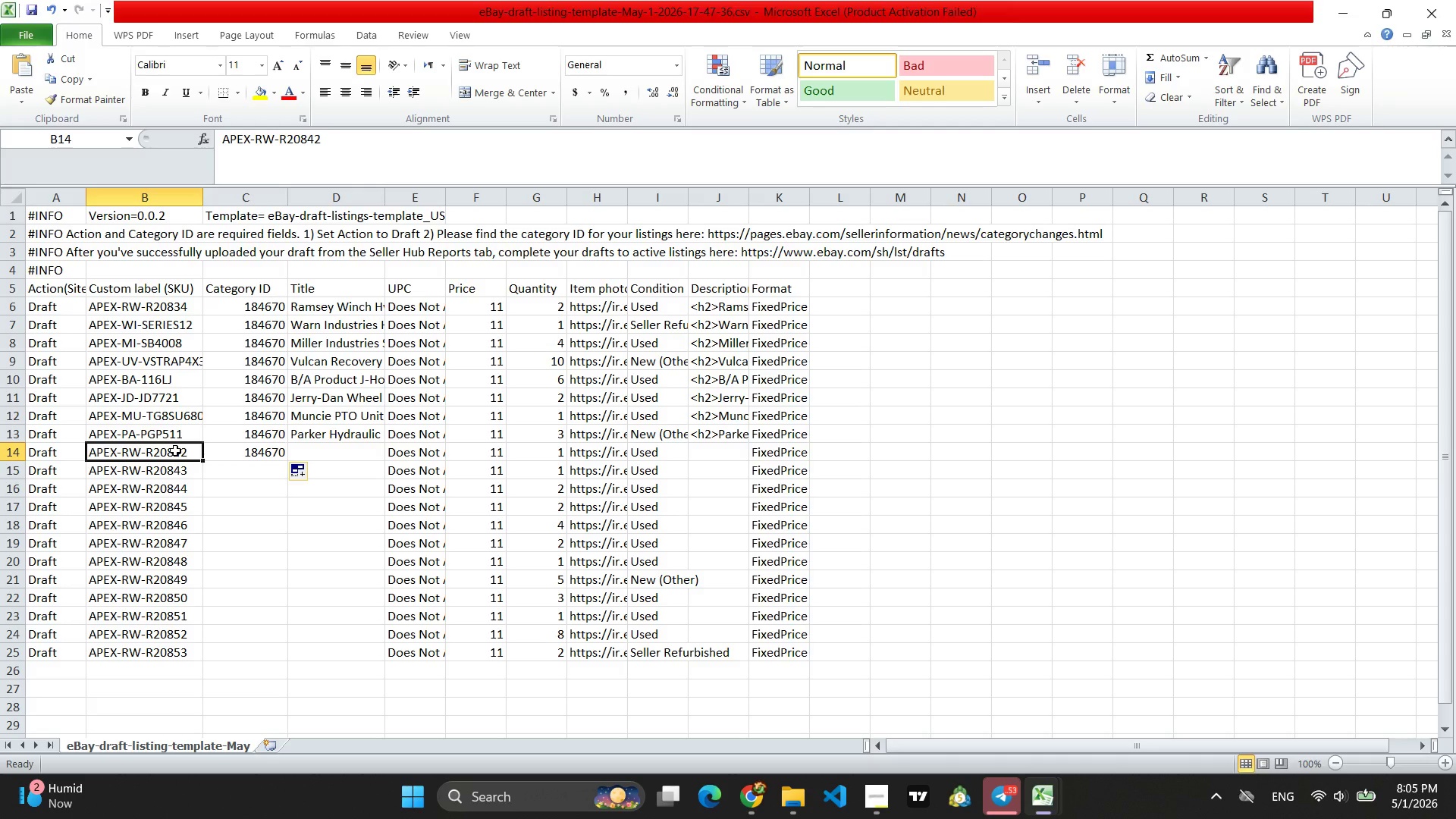 
double_click([175, 450])
 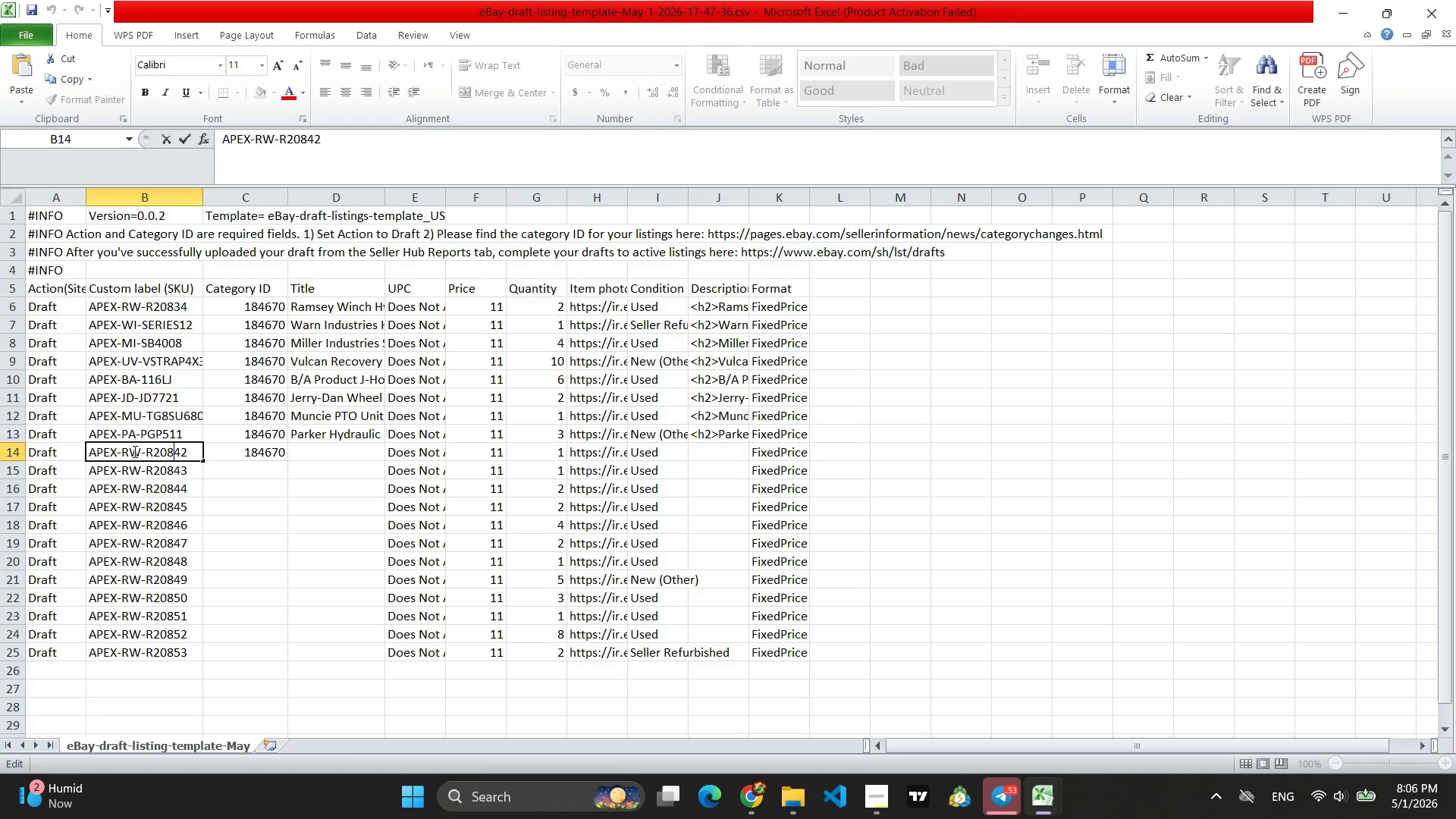 
left_click([137, 454])
 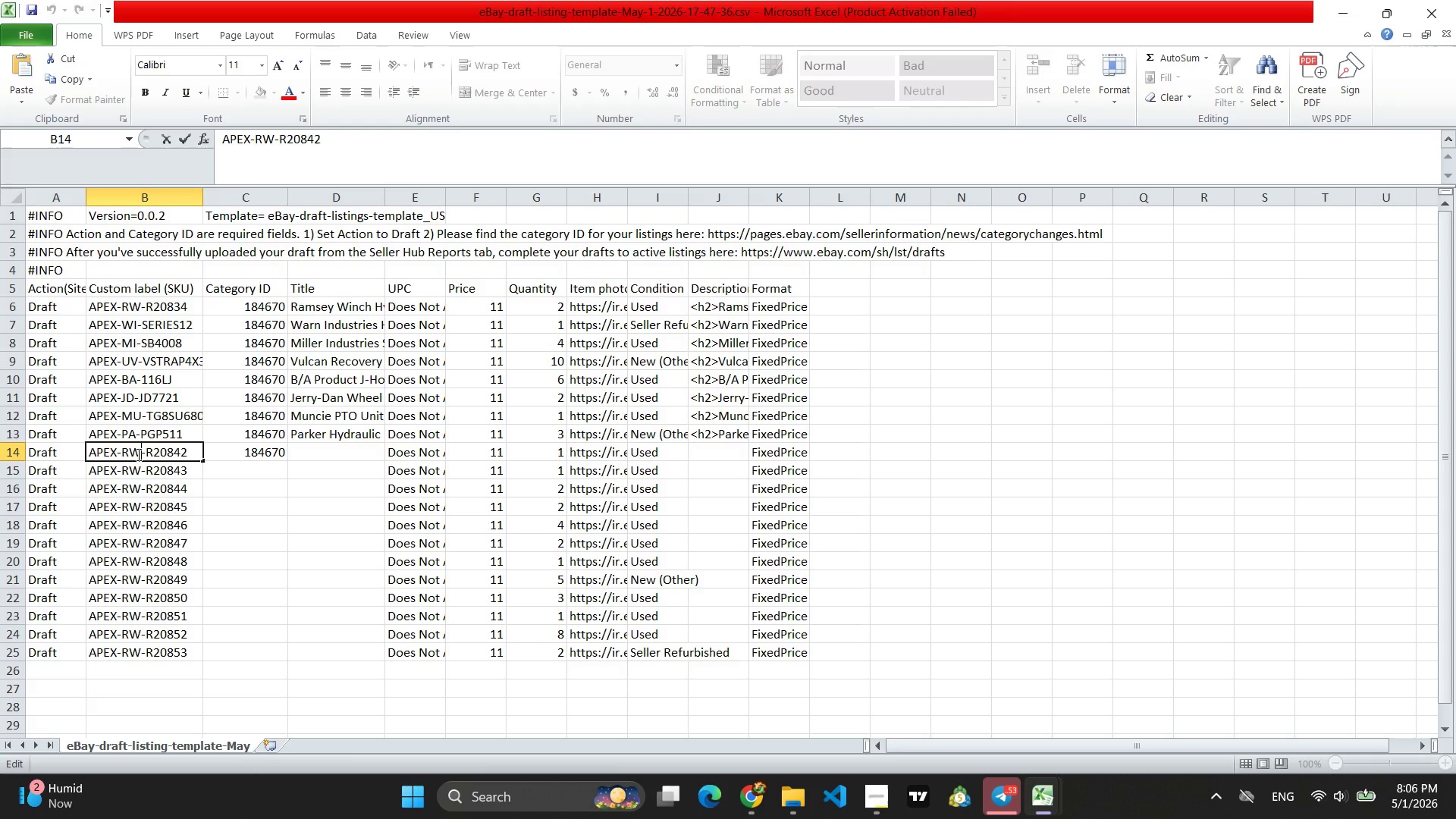 
wait(7.5)
 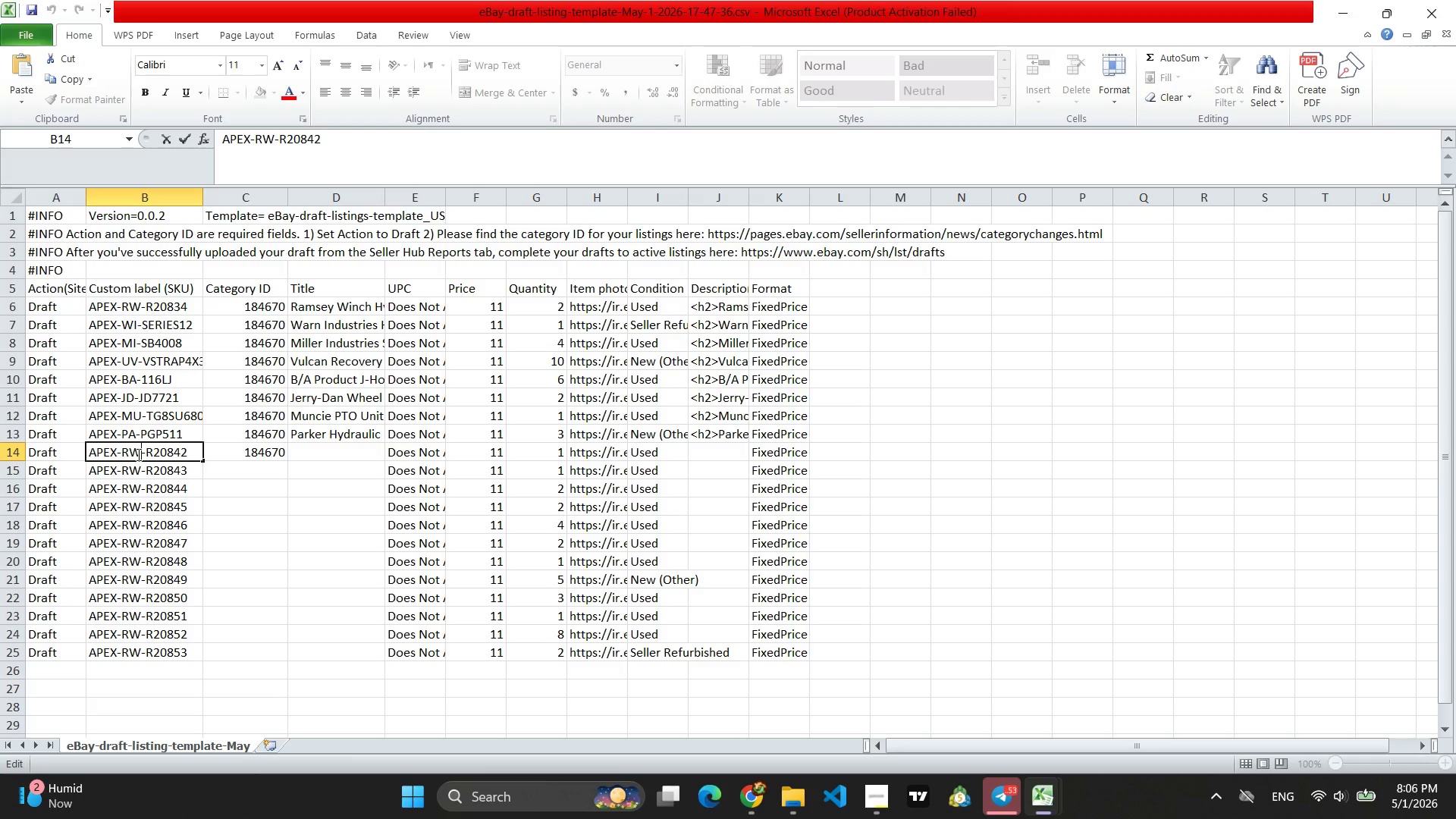 
key(Backspace)
key(Backspace)
type(ch)
key(Backspace)
key(Backspace)
type(CH)
 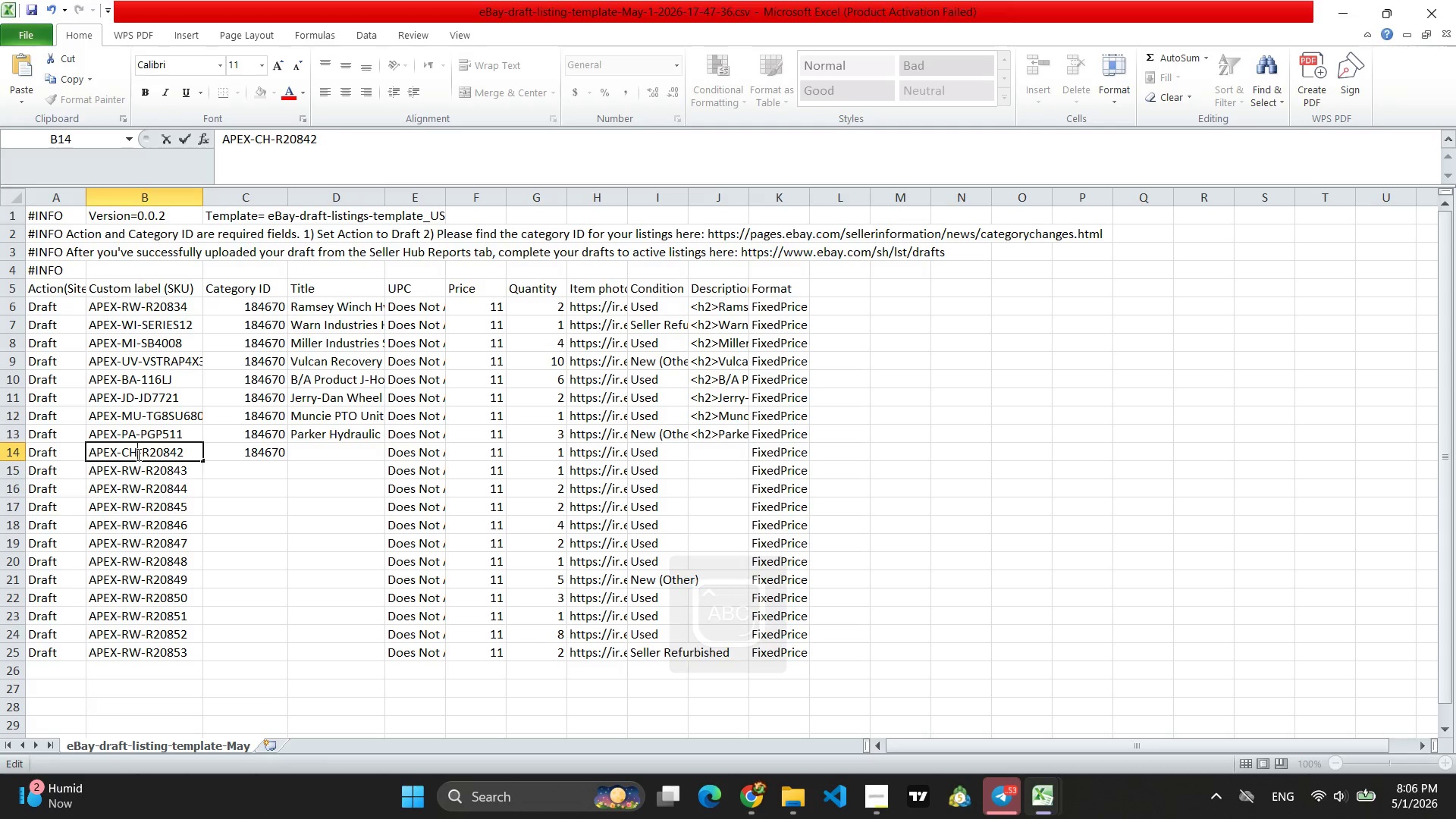 
key(ArrowRight)
 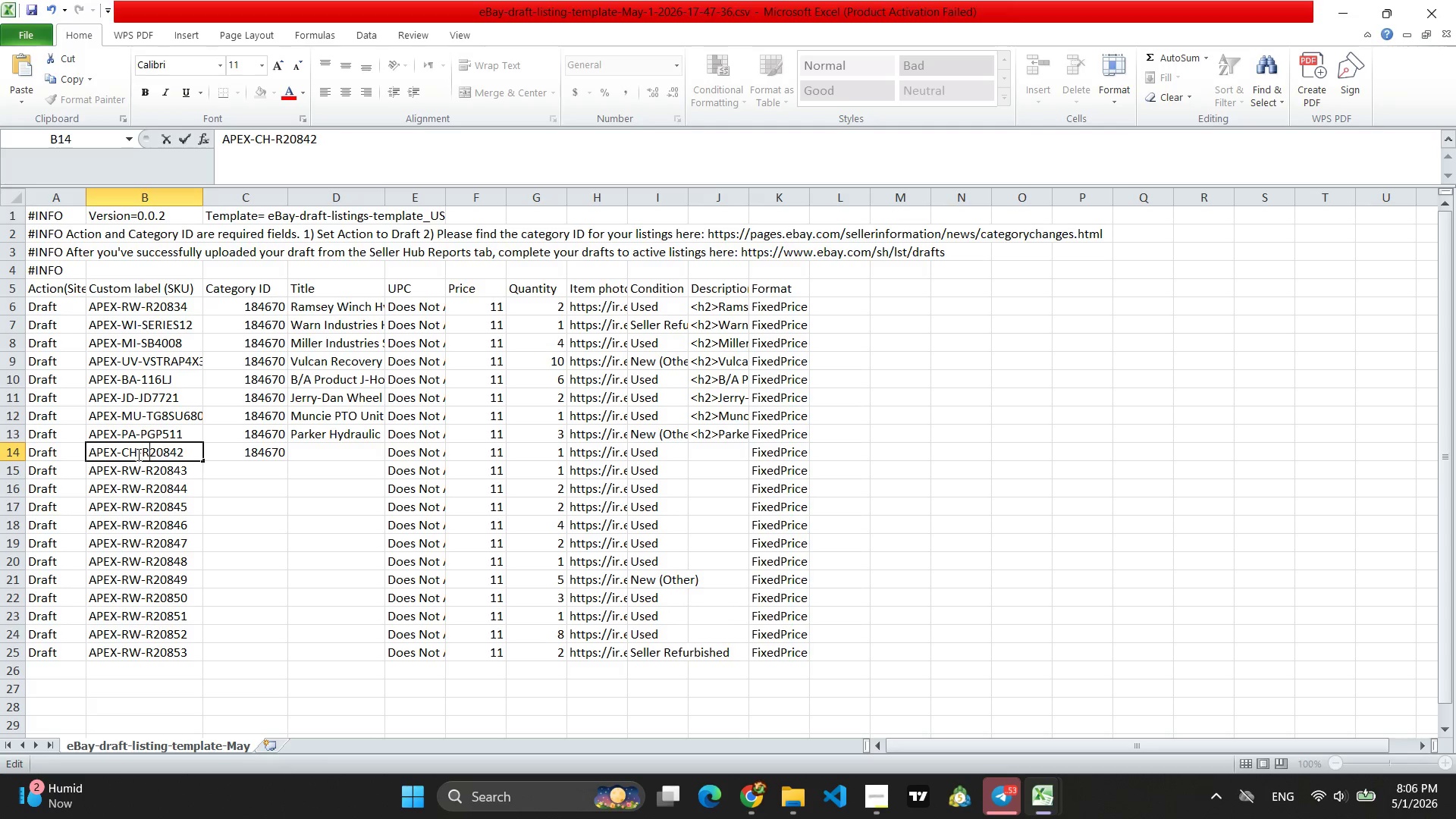 
key(ArrowRight)
 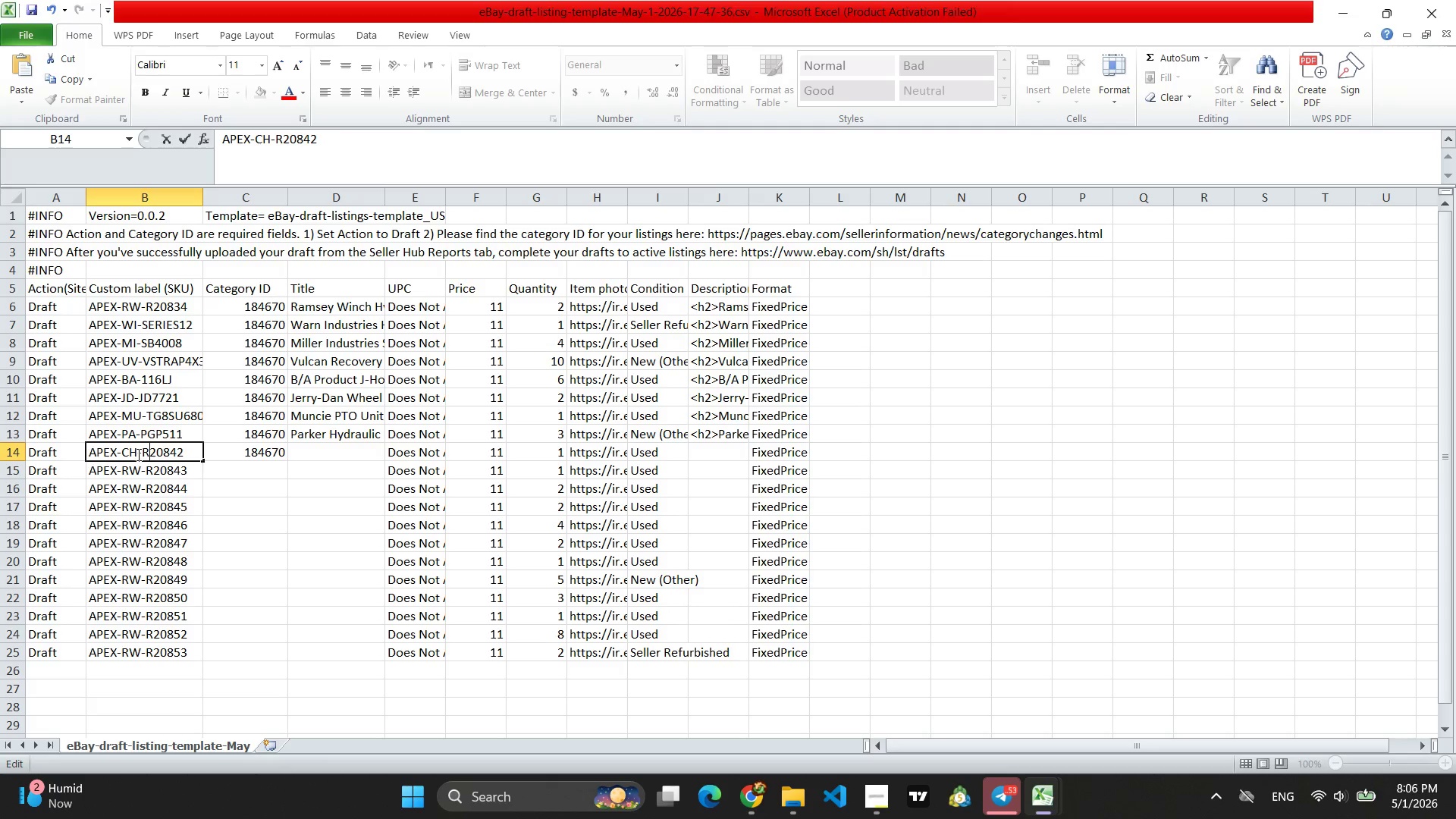 
key(ArrowRight)
 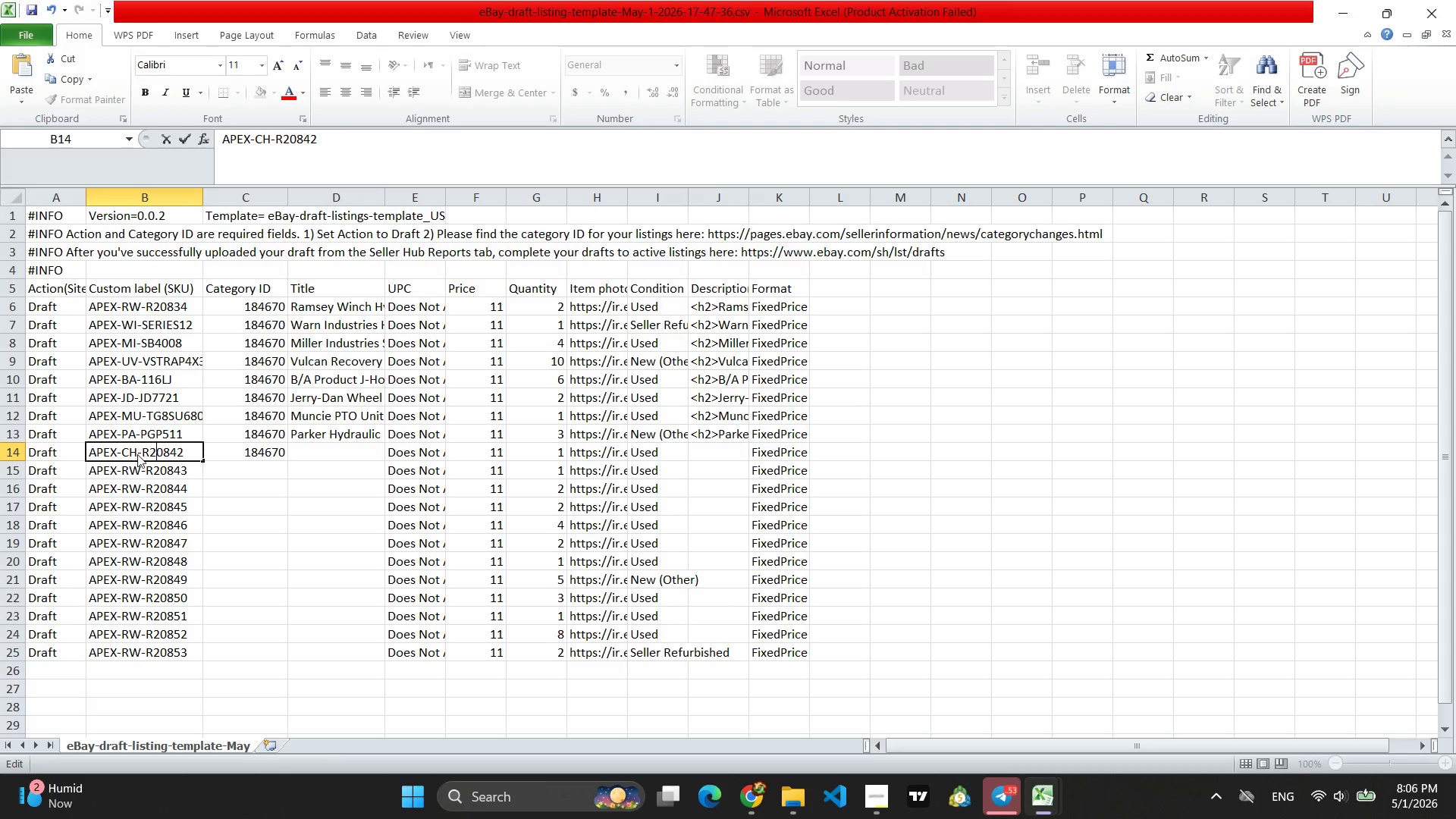 
key(ArrowRight)
 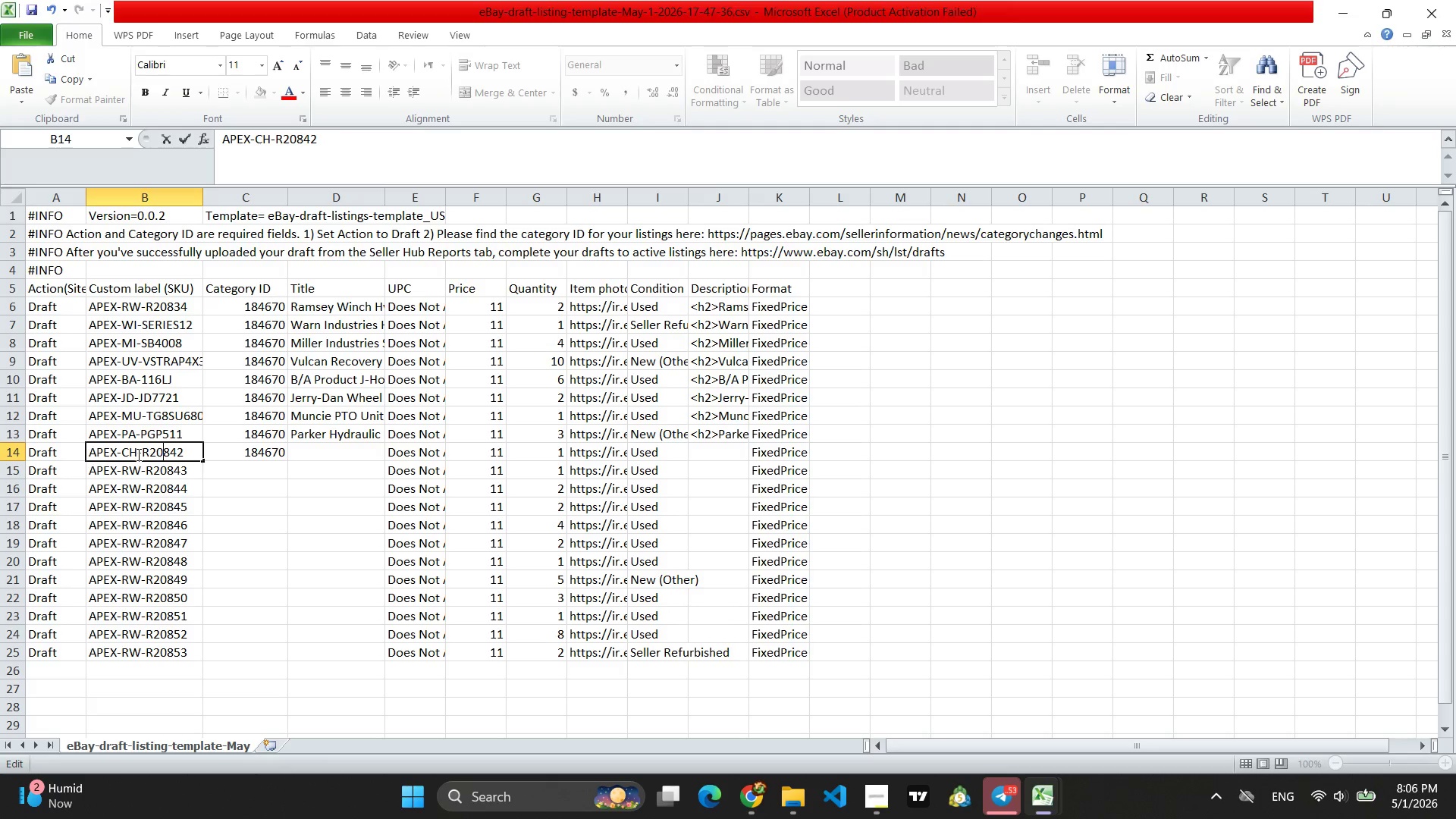 
key(ArrowRight)
 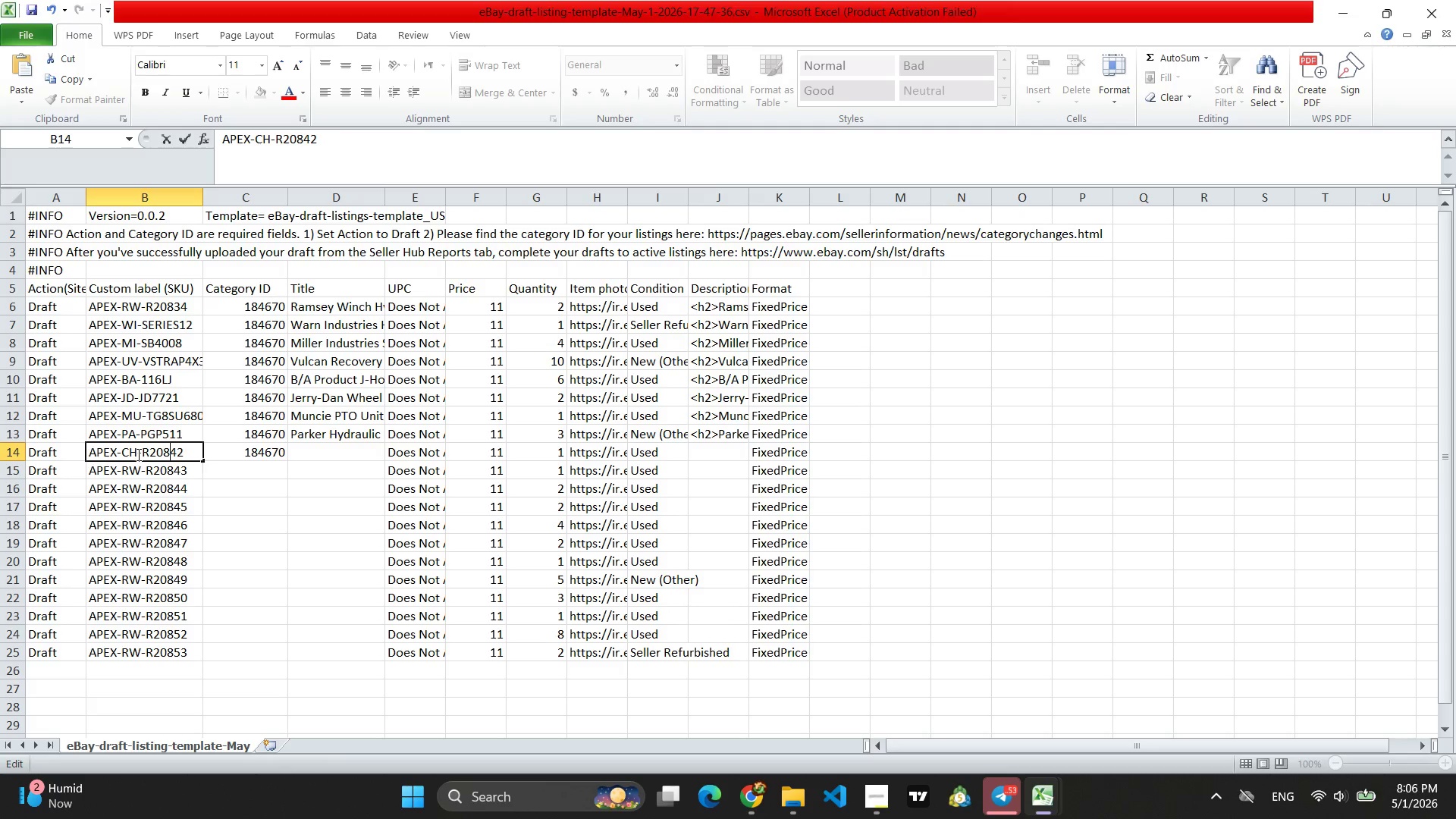 
key(ArrowRight)
 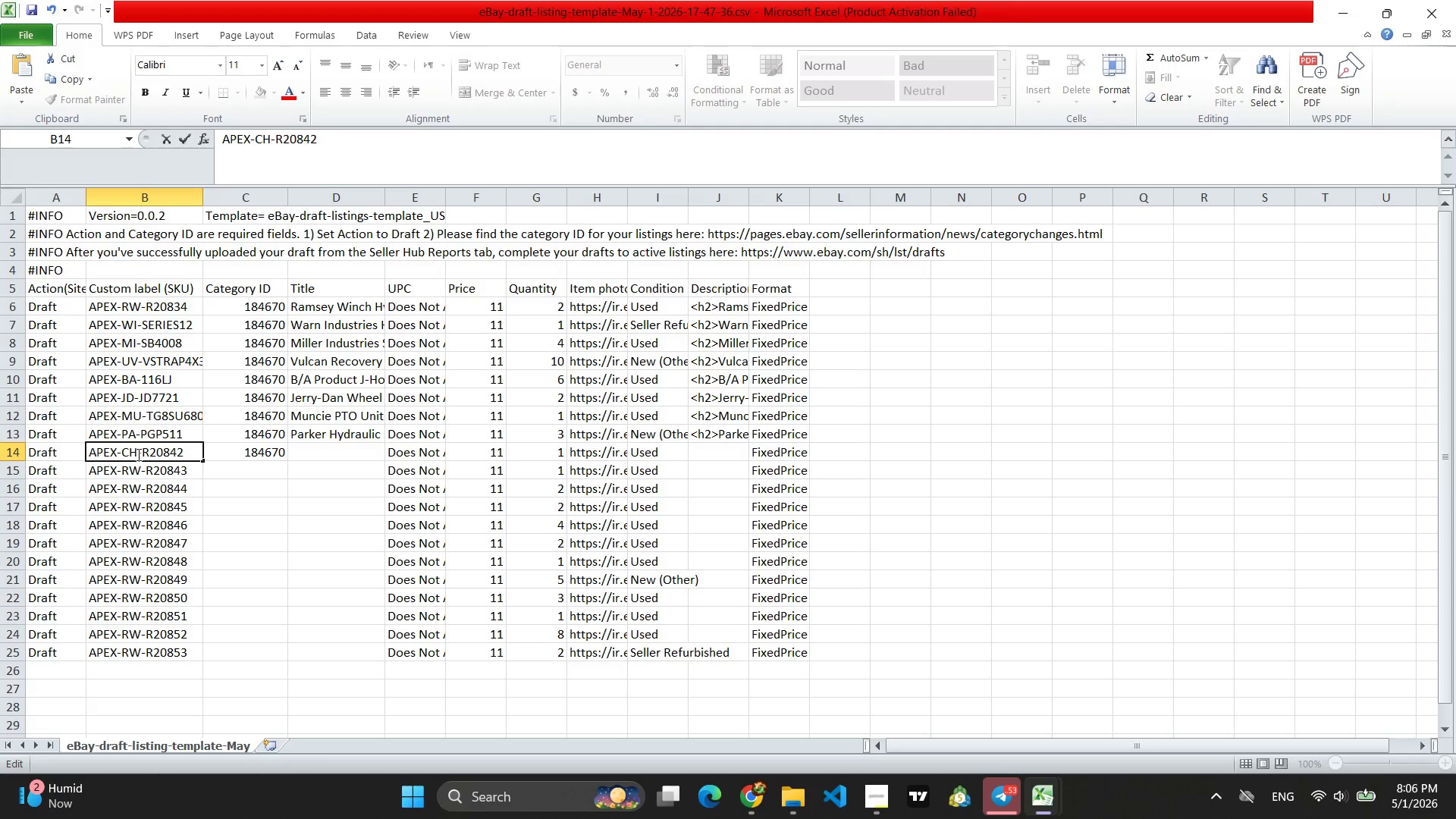 
key(ArrowRight)
 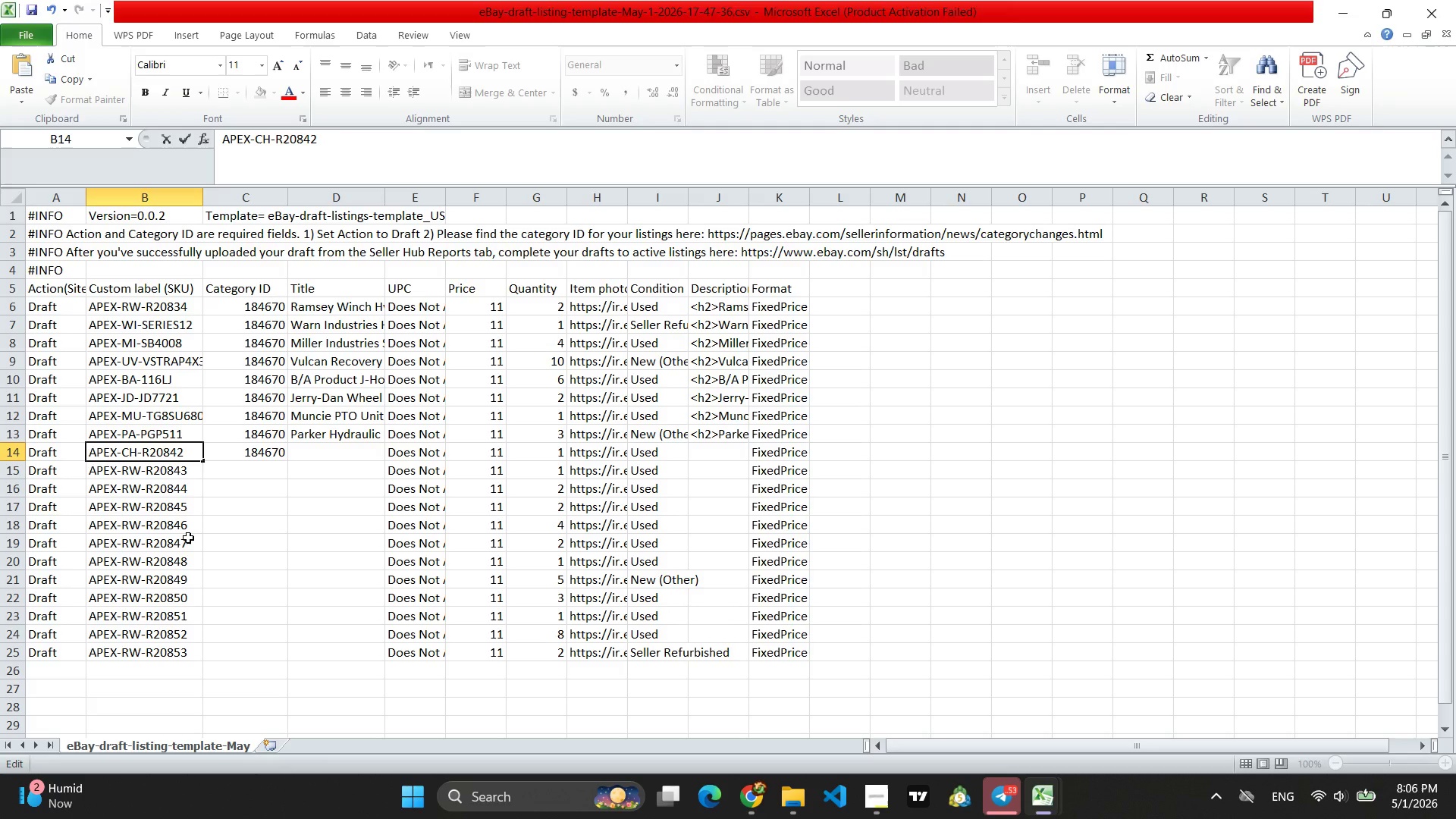 
key(Backspace)
key(Backspace)
key(Backspace)
key(Backspace)
key(Backspace)
key(Backspace)
type(489XLAJPD3XD)
 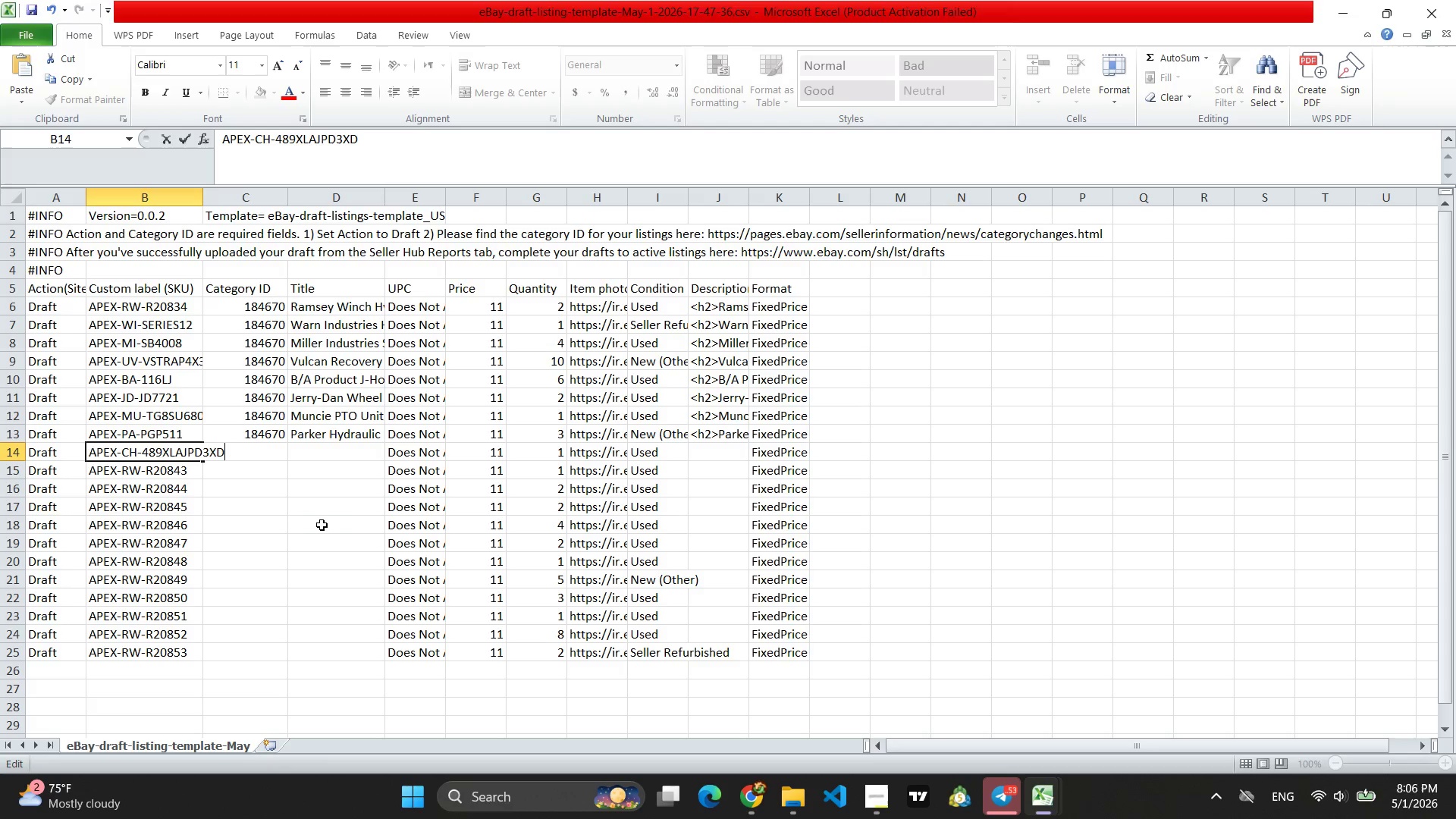 
left_click([315, 447])
 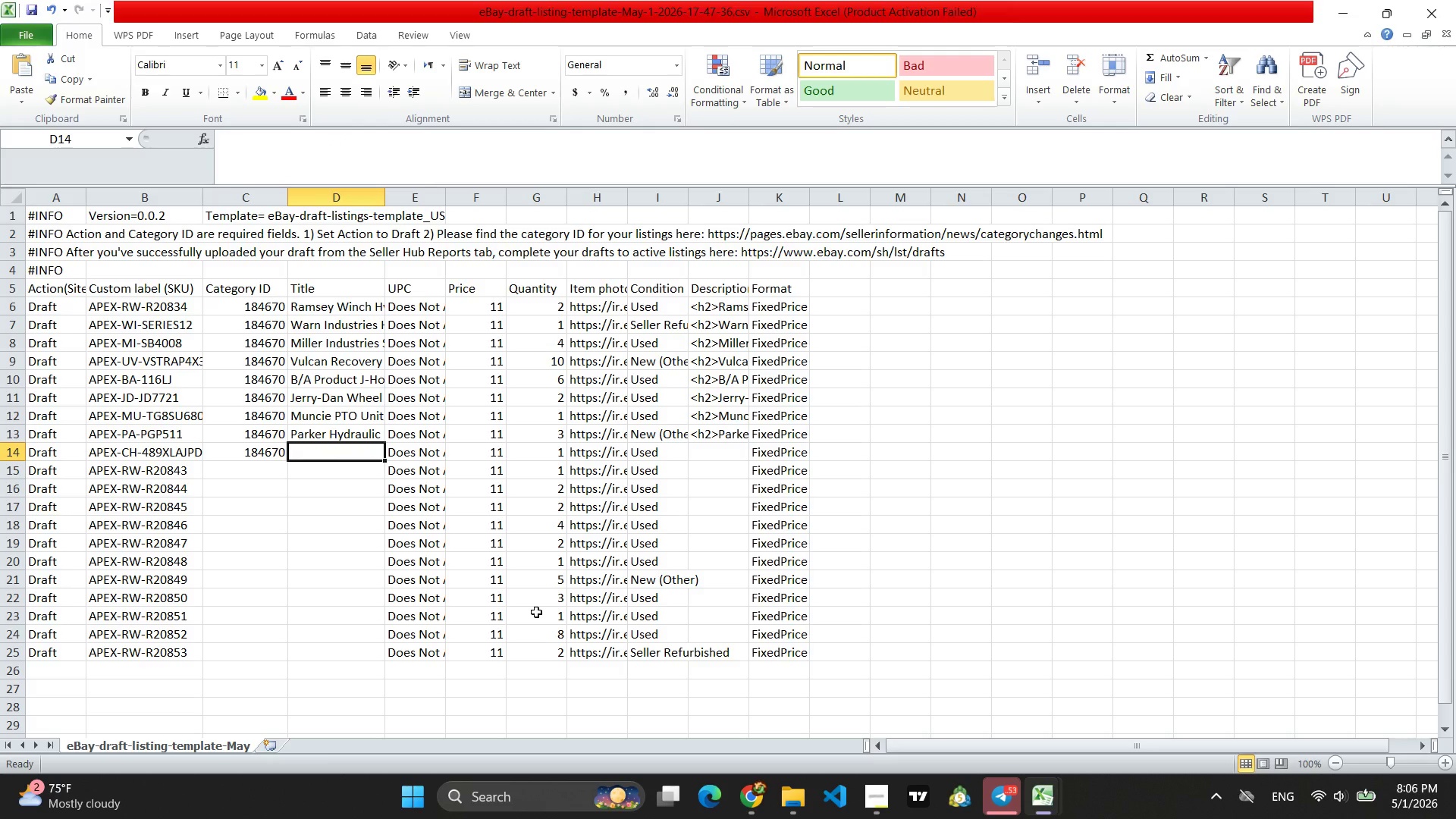 
wait(8.08)
 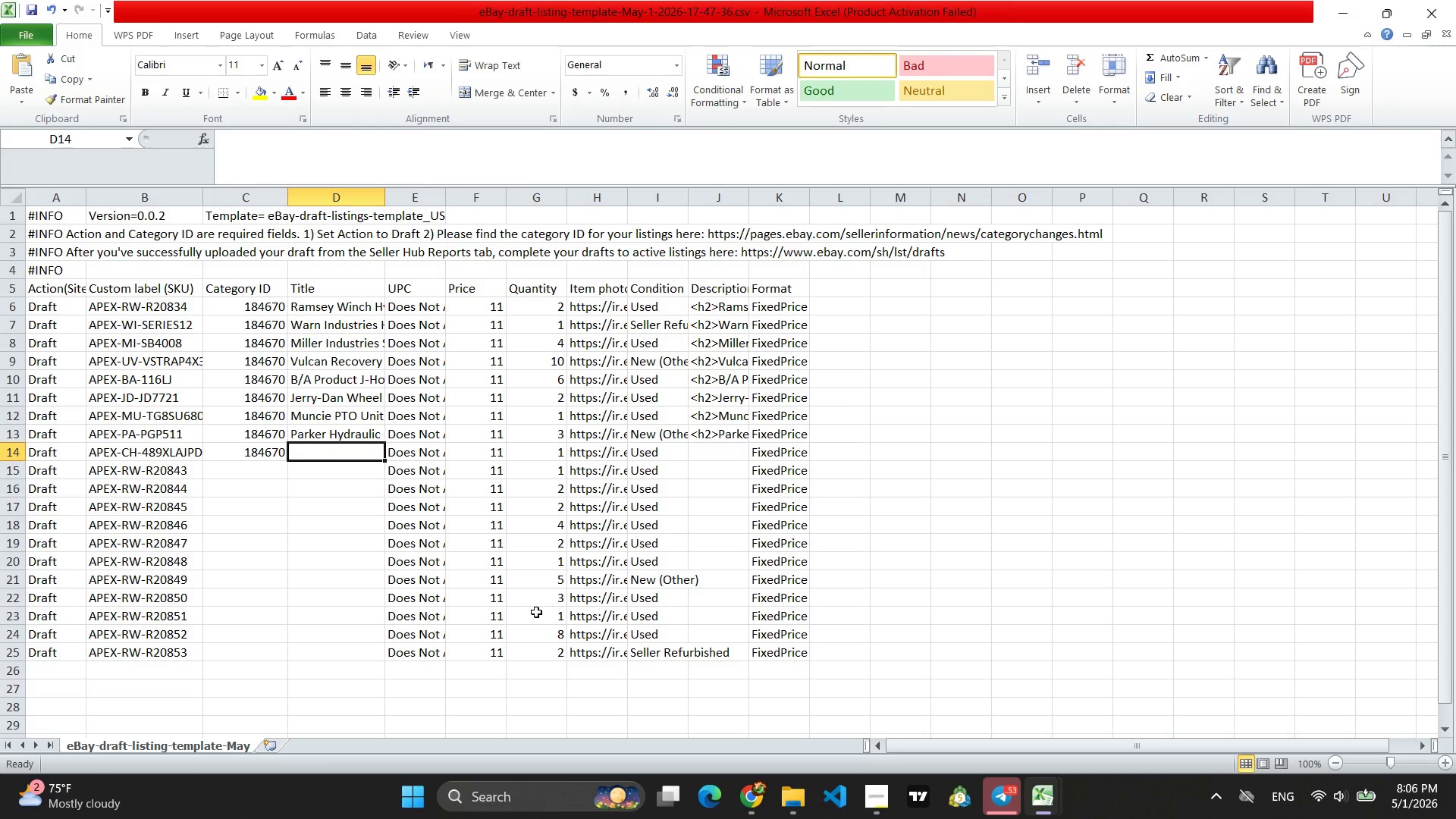 
left_click([755, 795])
 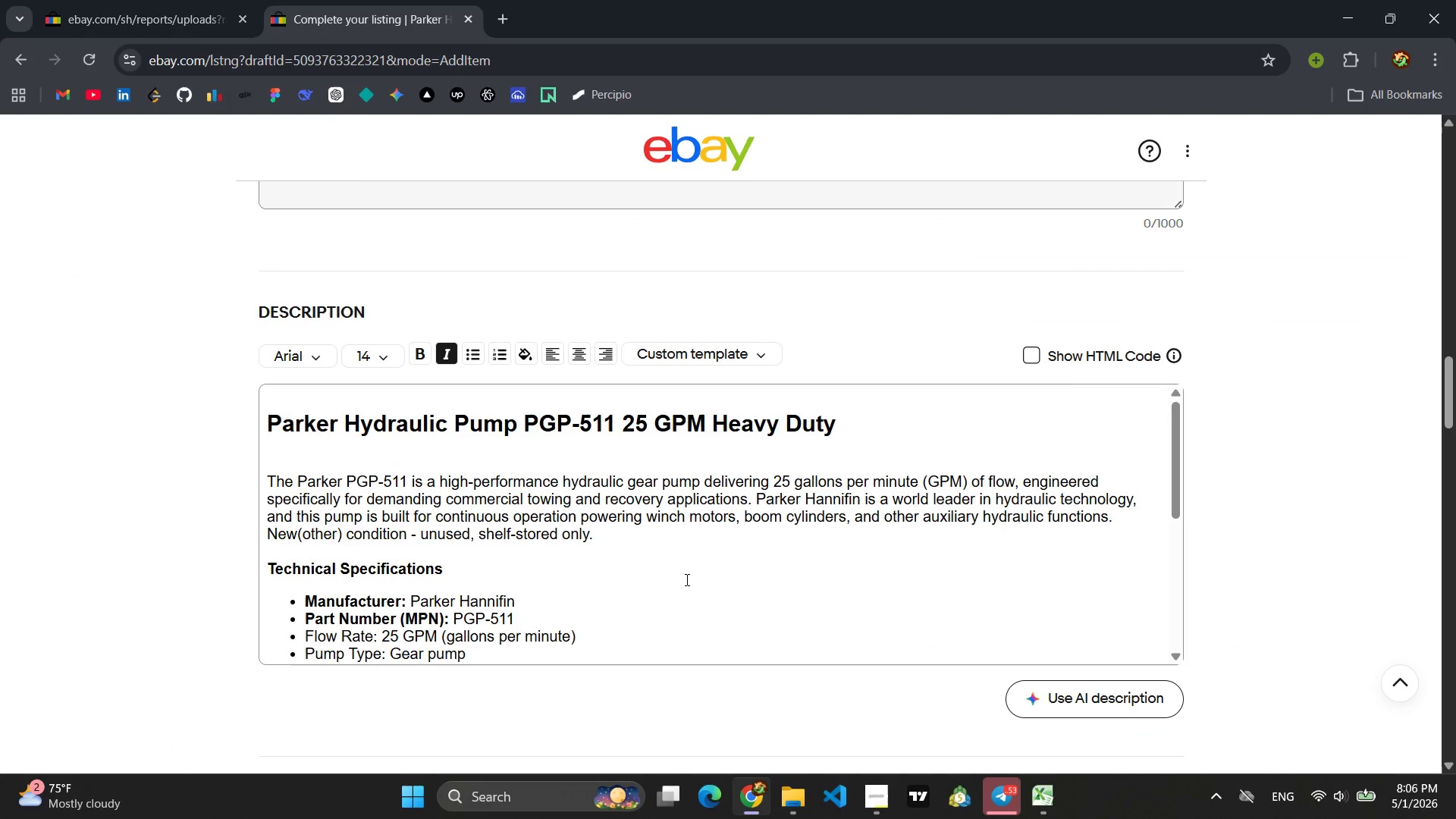 
scroll: coordinate [696, 575], scroll_direction: up, amount: 17.0
 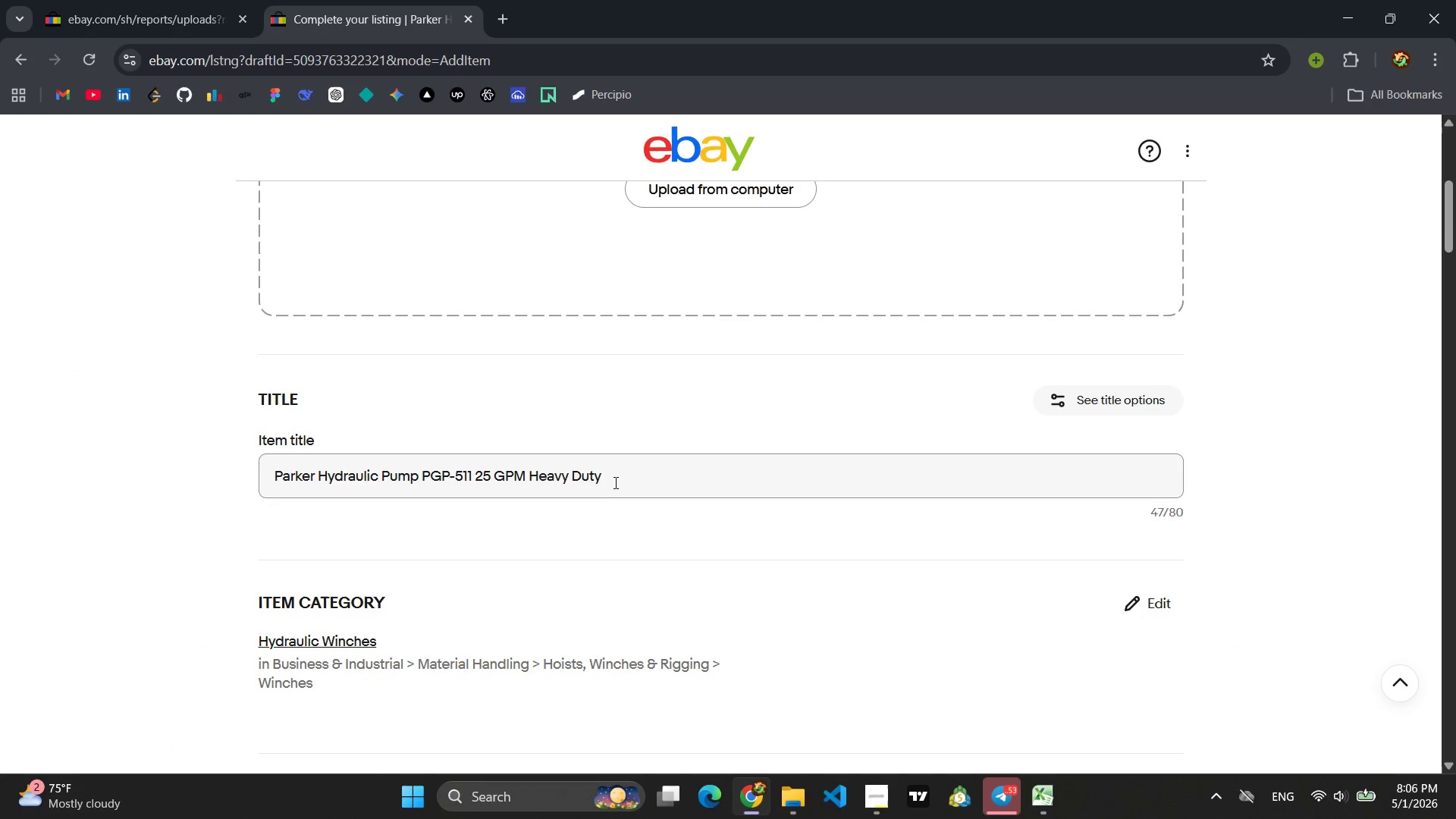 
left_click_drag(start_coordinate=[614, 479], to_coordinate=[212, 461])
 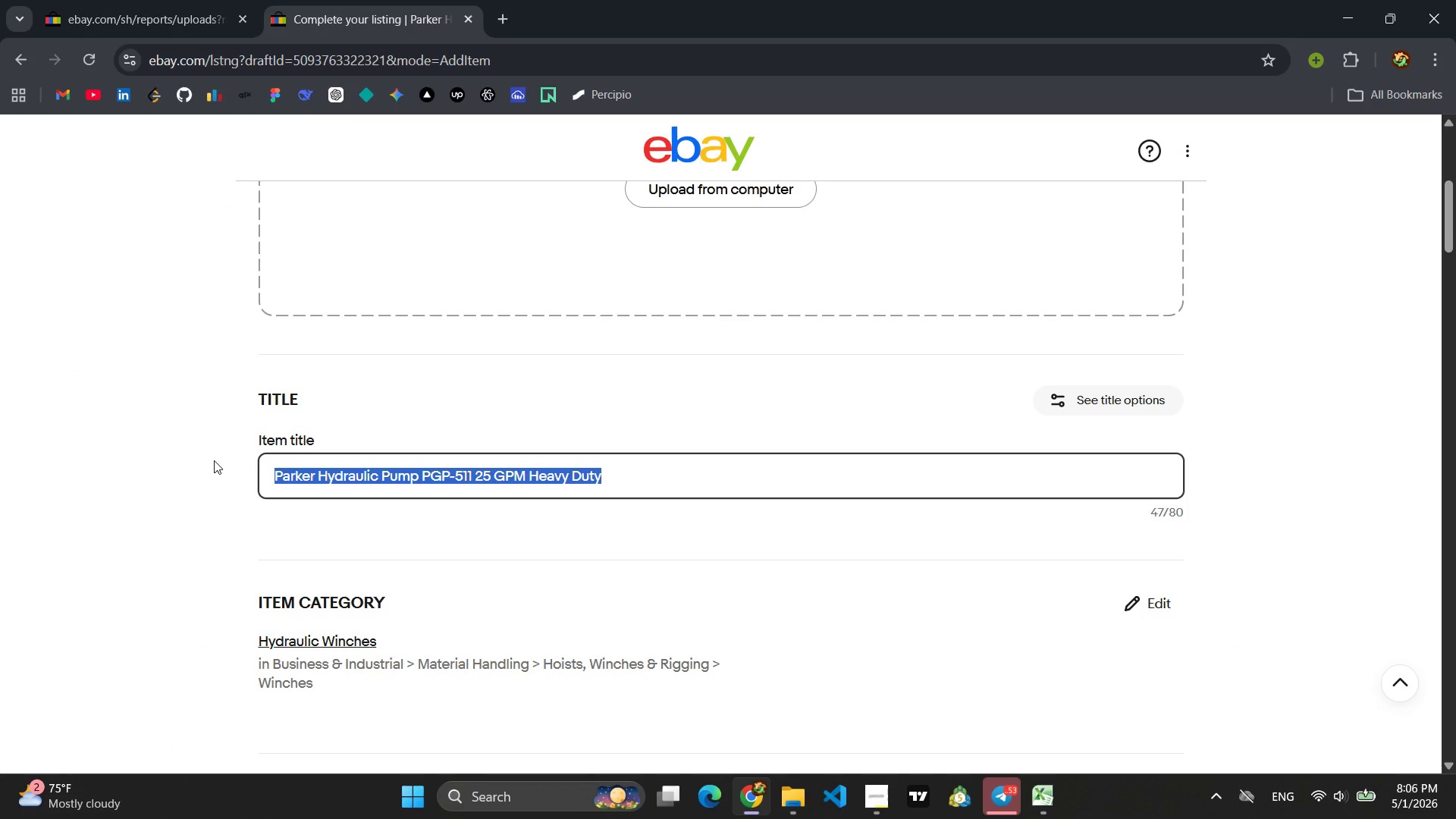 
wait(5.41)
 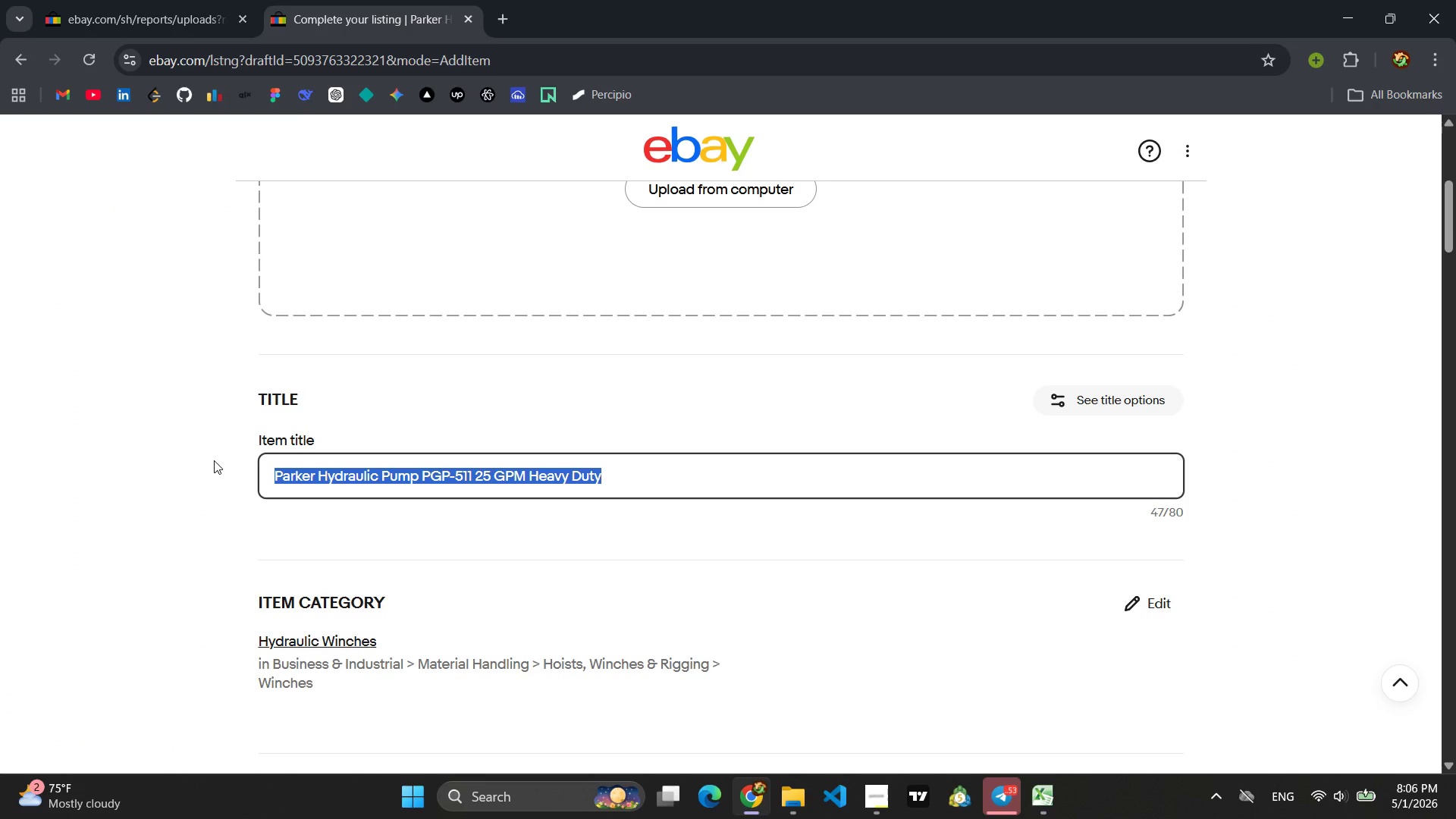 
type(Chelsea PTO UNIT)
key(Backspace)
key(Backspace)
key(Backspace)
key(Backspace)
type(n)
key(Backspace)
type(unit)
key(Backspace)
key(Backspace)
key(Backspace)
key(Backspace)
type(Unit 489XLAJP-D3XD Heavy Duty POwer Take Off)
 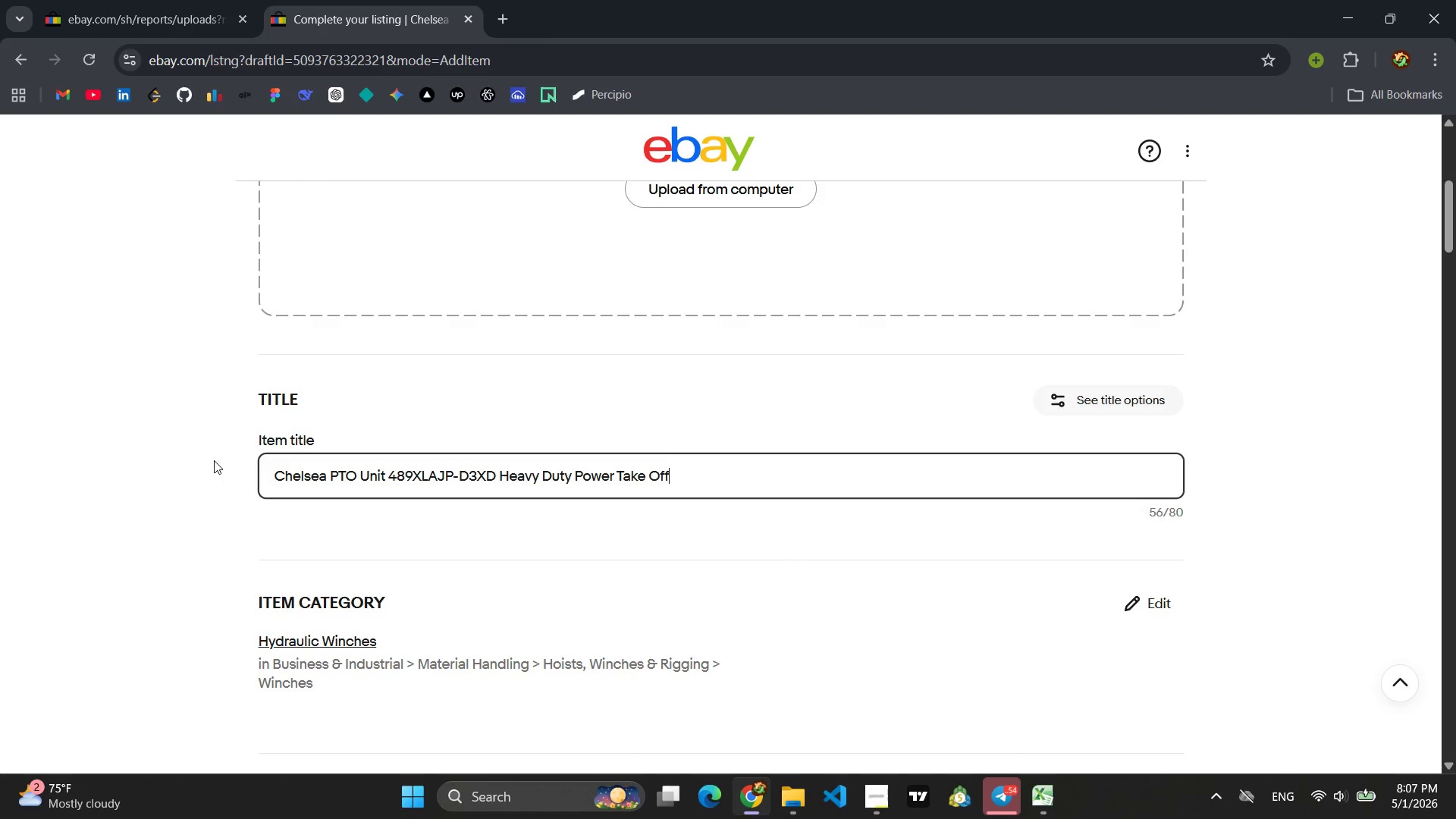 
key(Control+A)
 